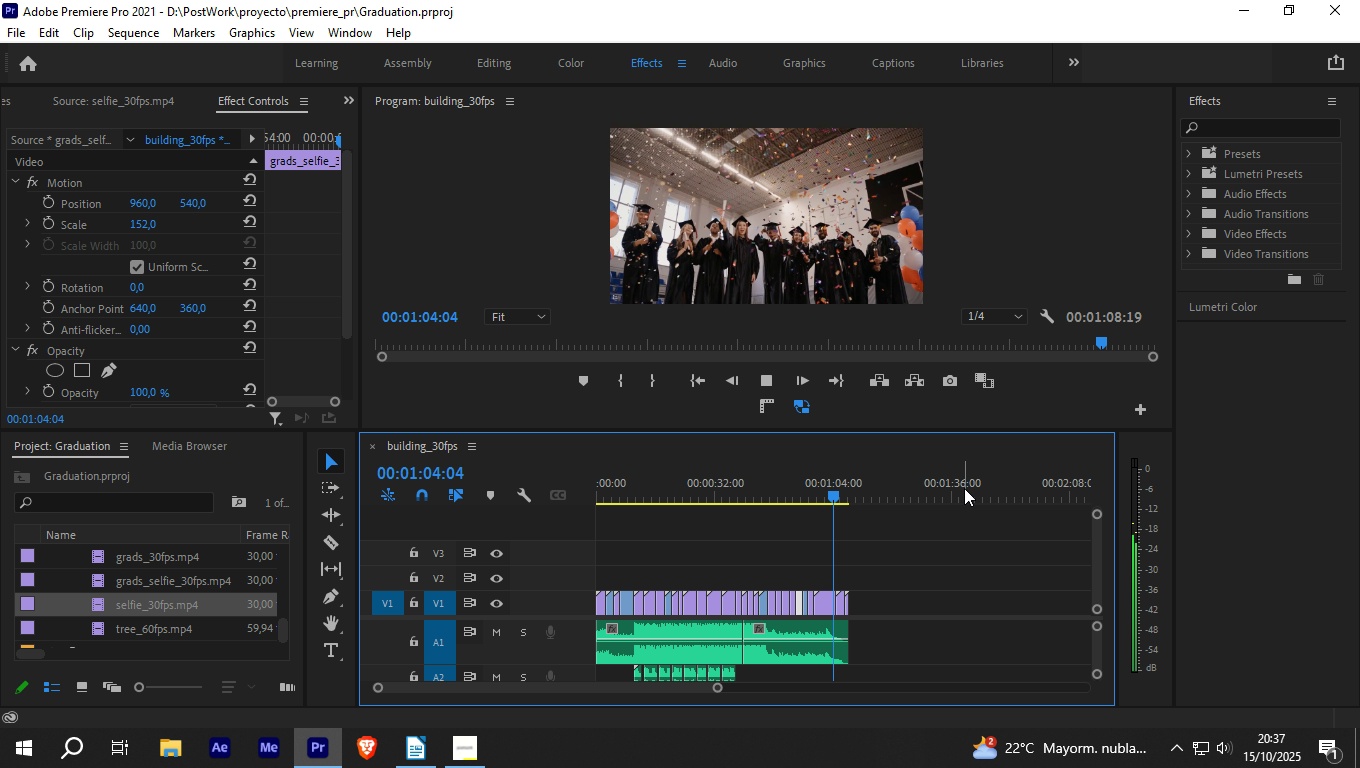 
wait(13.42)
 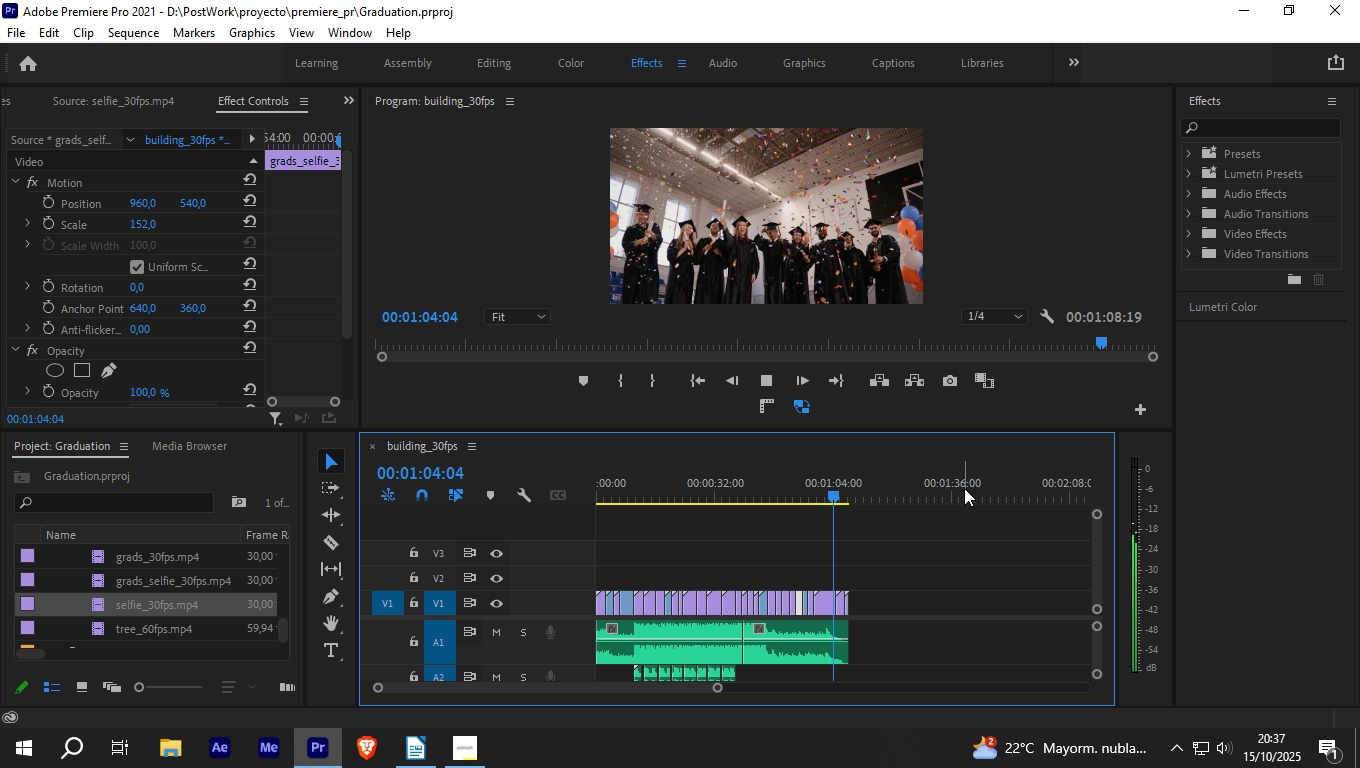 
key(Space)
 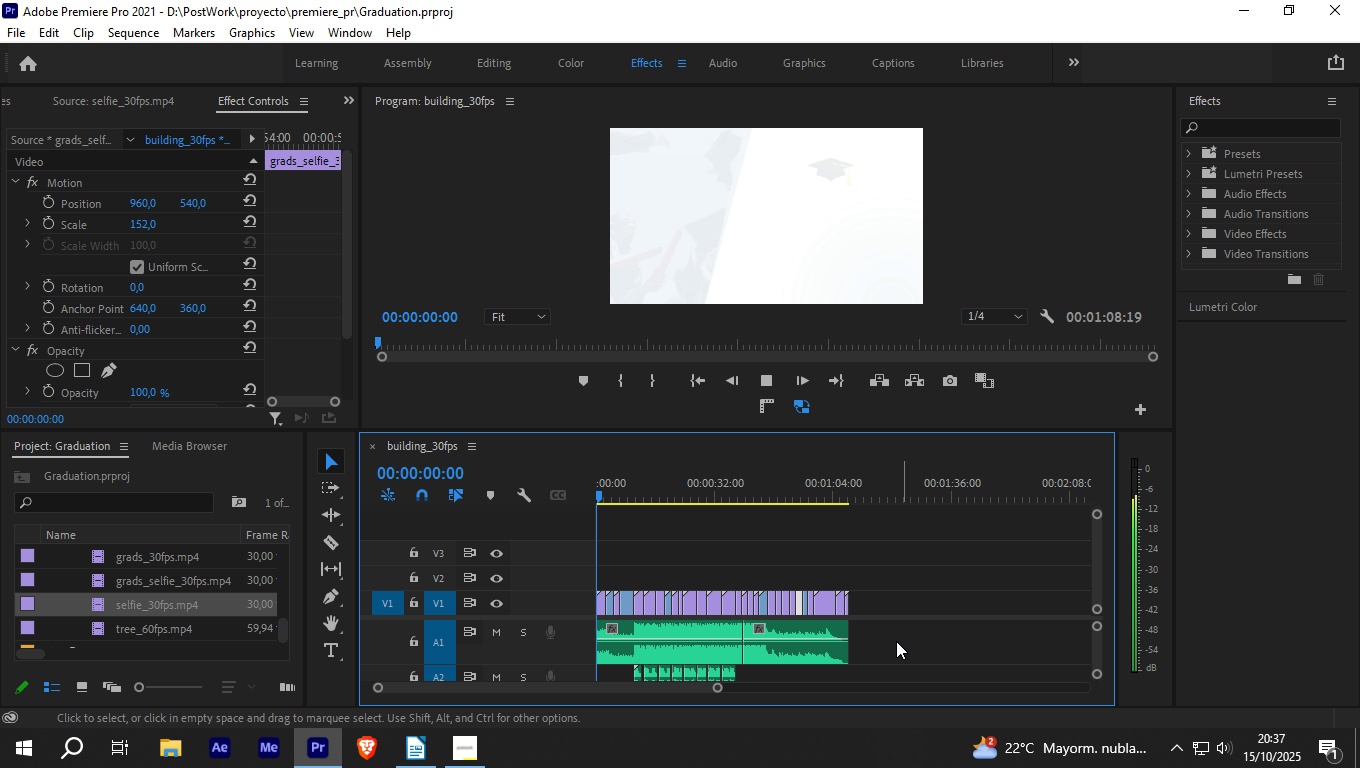 
key(Space)
 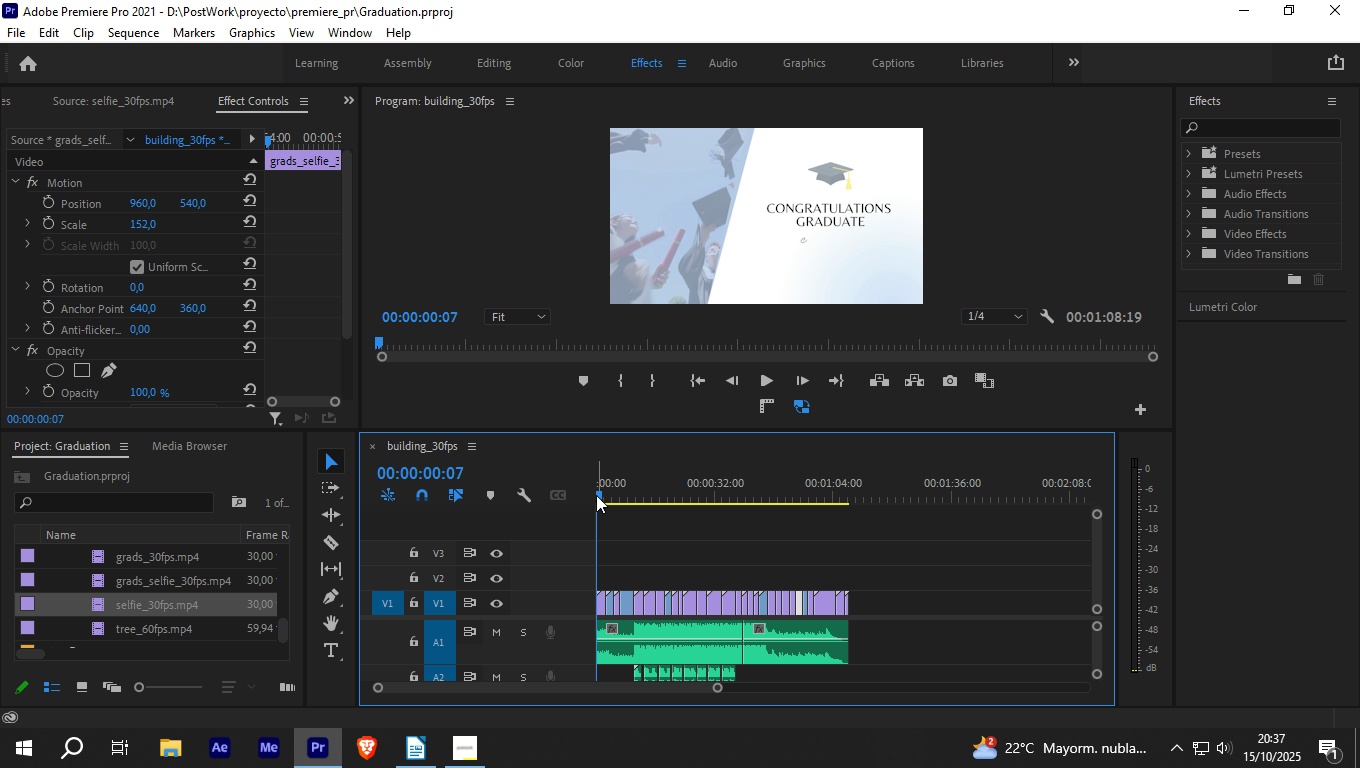 
left_click_drag(start_coordinate=[595, 494], to_coordinate=[831, 520])
 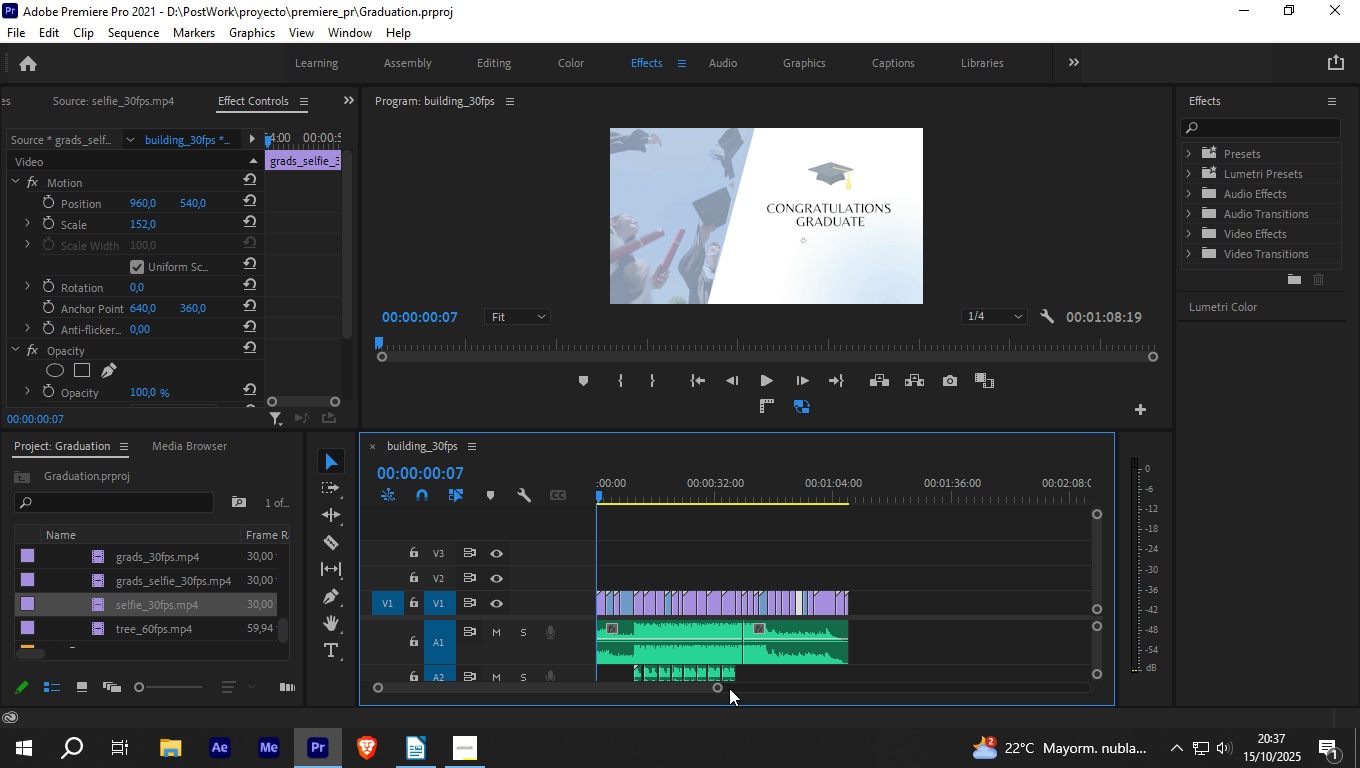 
left_click_drag(start_coordinate=[718, 686], to_coordinate=[683, 690])
 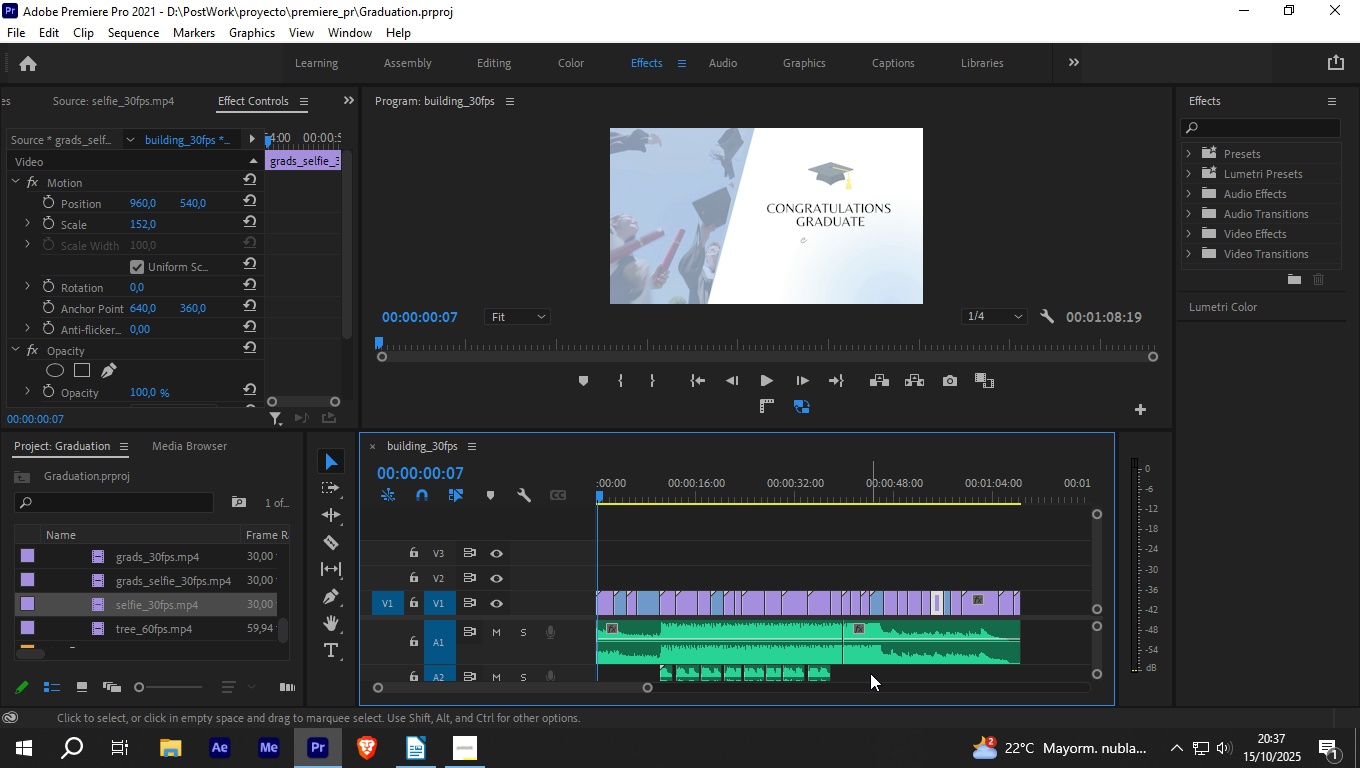 
left_click_drag(start_coordinate=[869, 676], to_coordinate=[665, 683])
 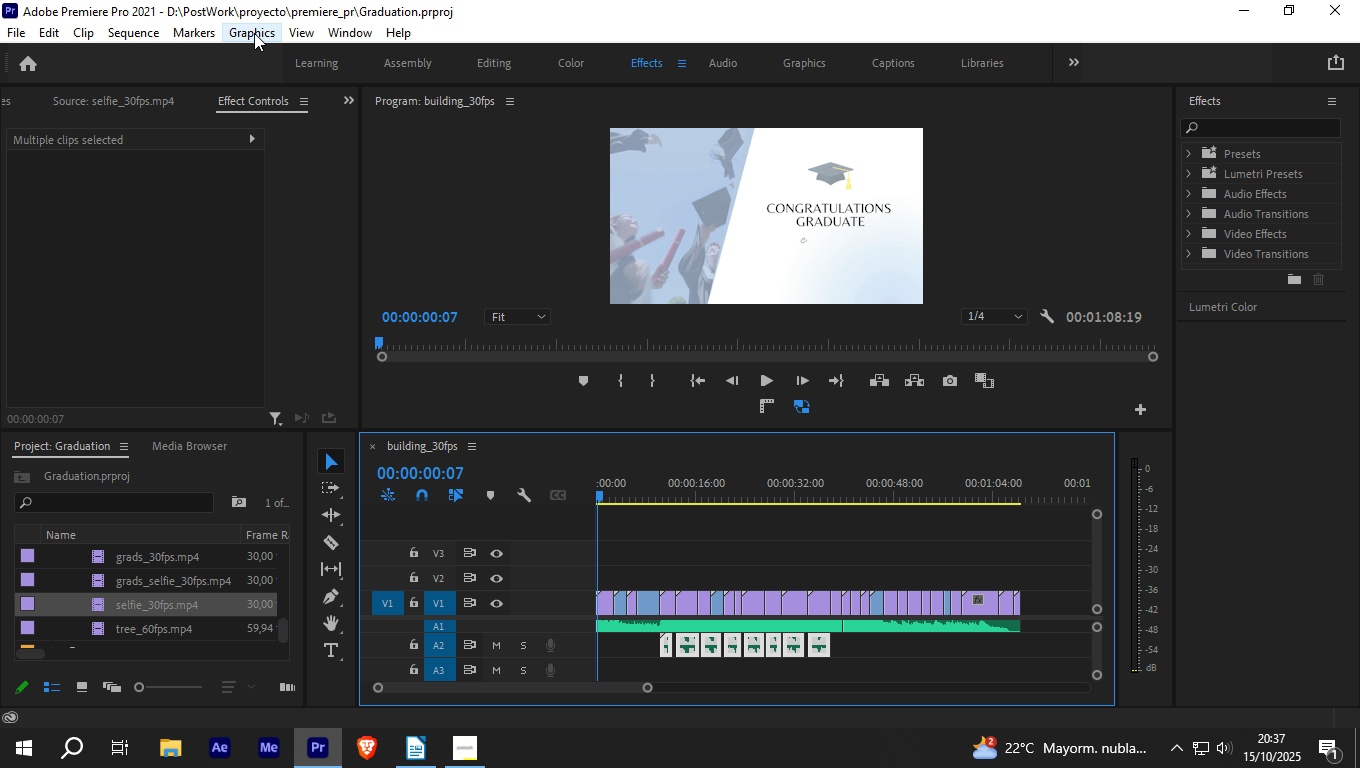 
left_click([254, 33])
 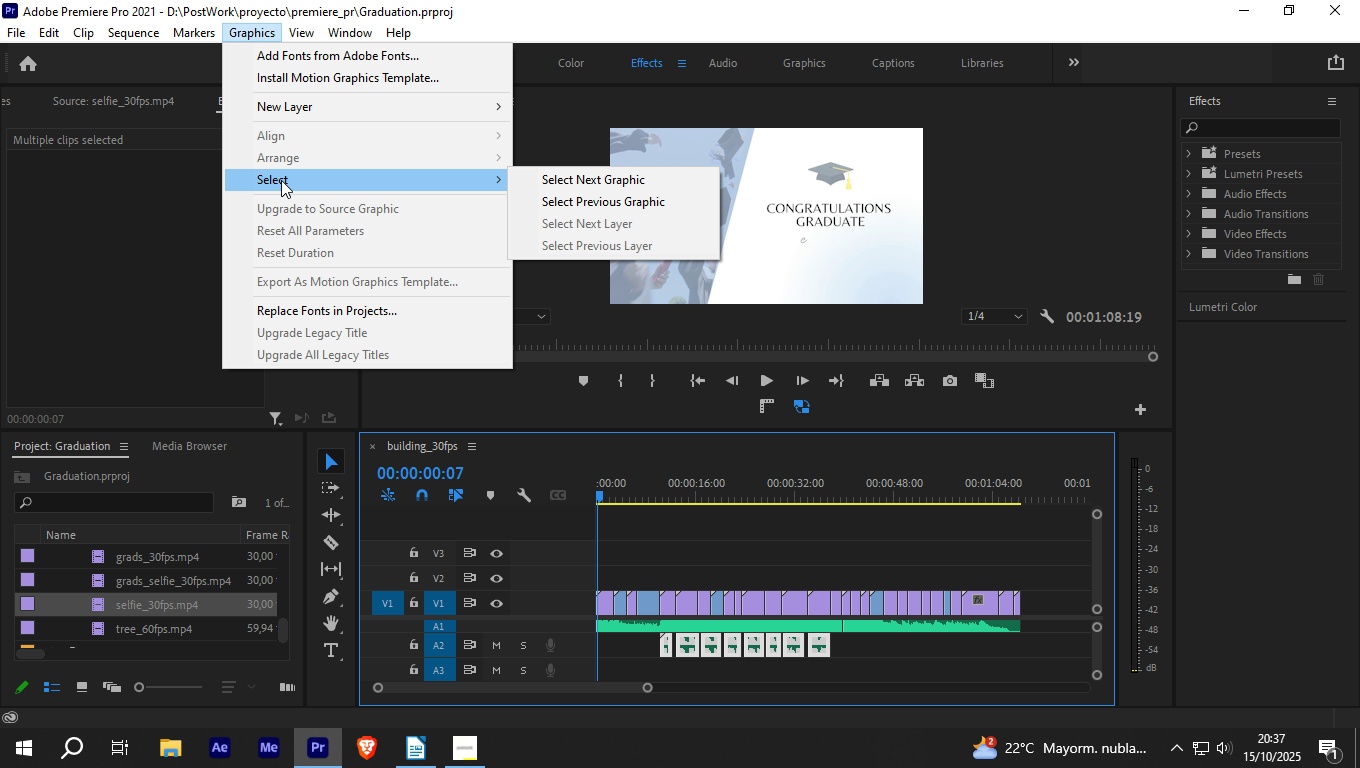 
wait(9.02)
 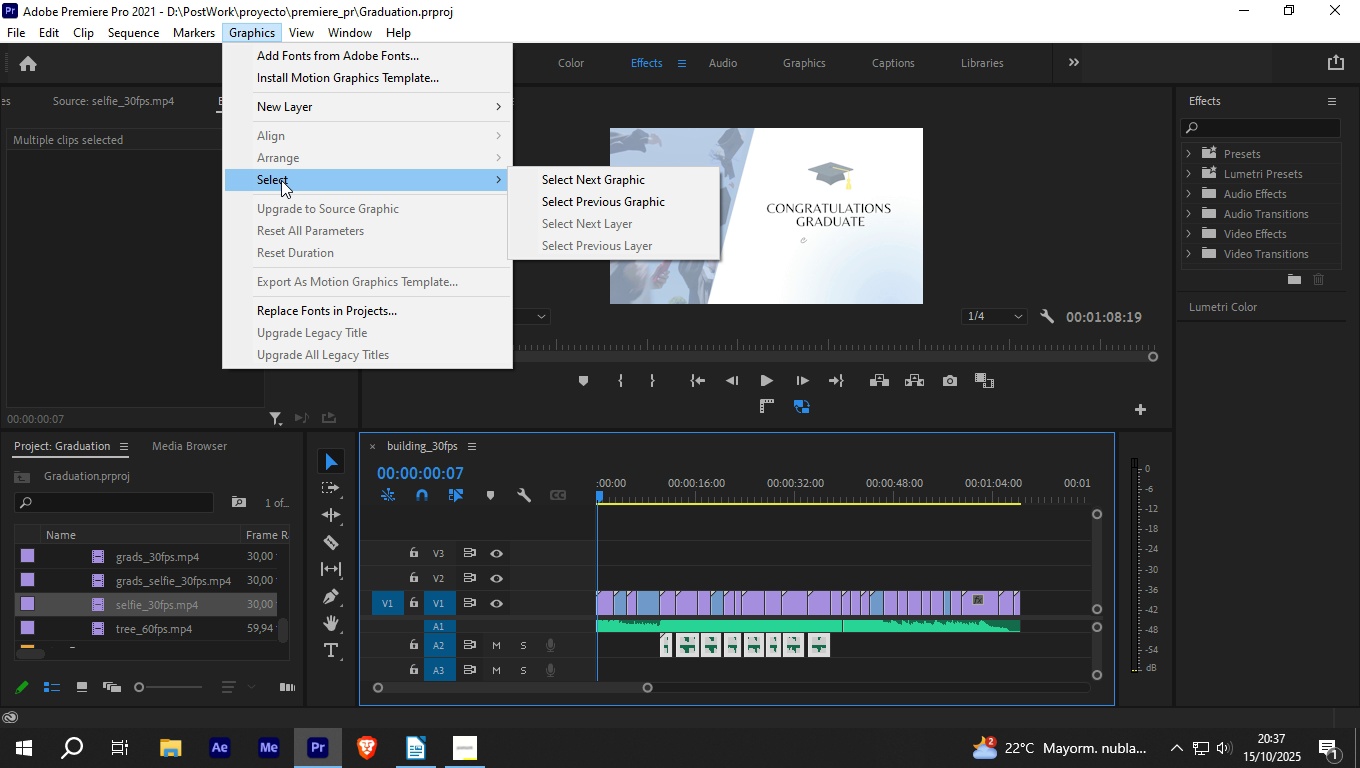 
mouse_move([141, 30])
 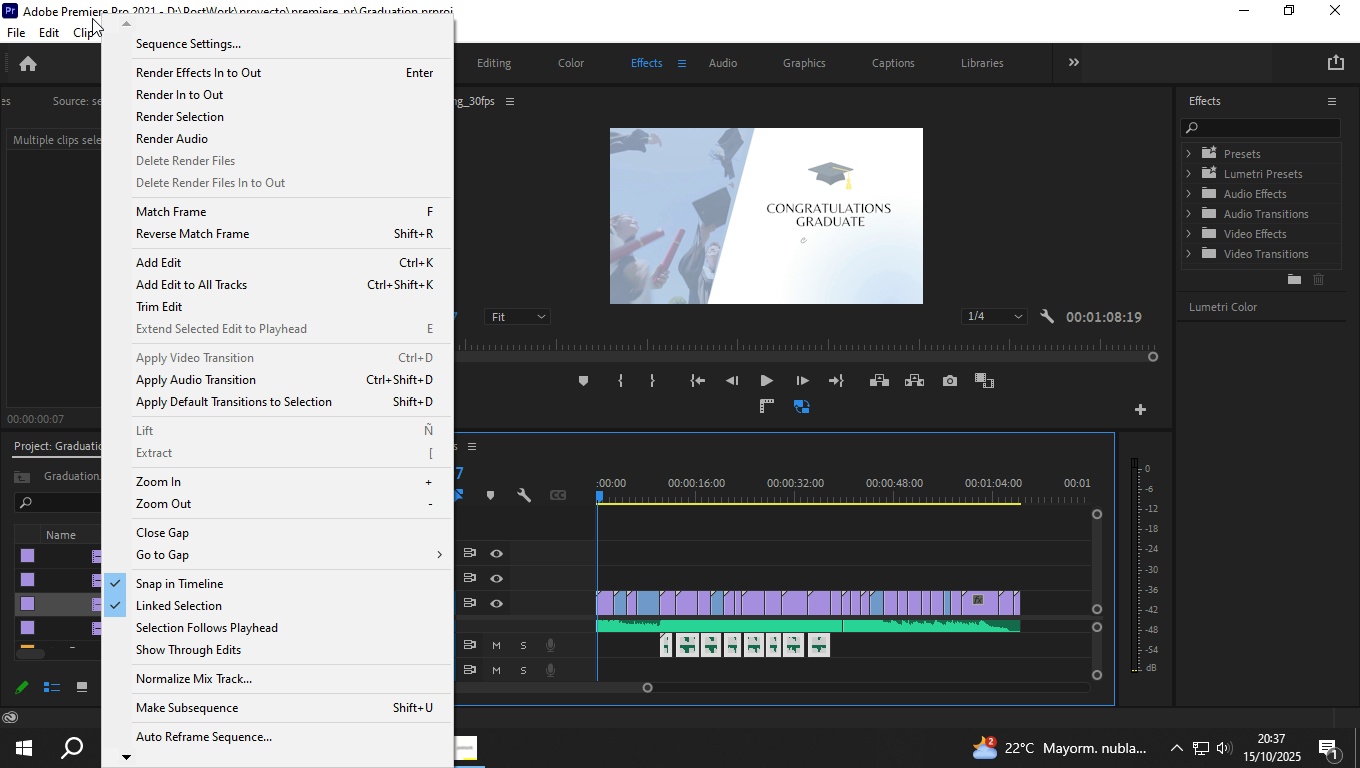 
mouse_move([73, 29])
 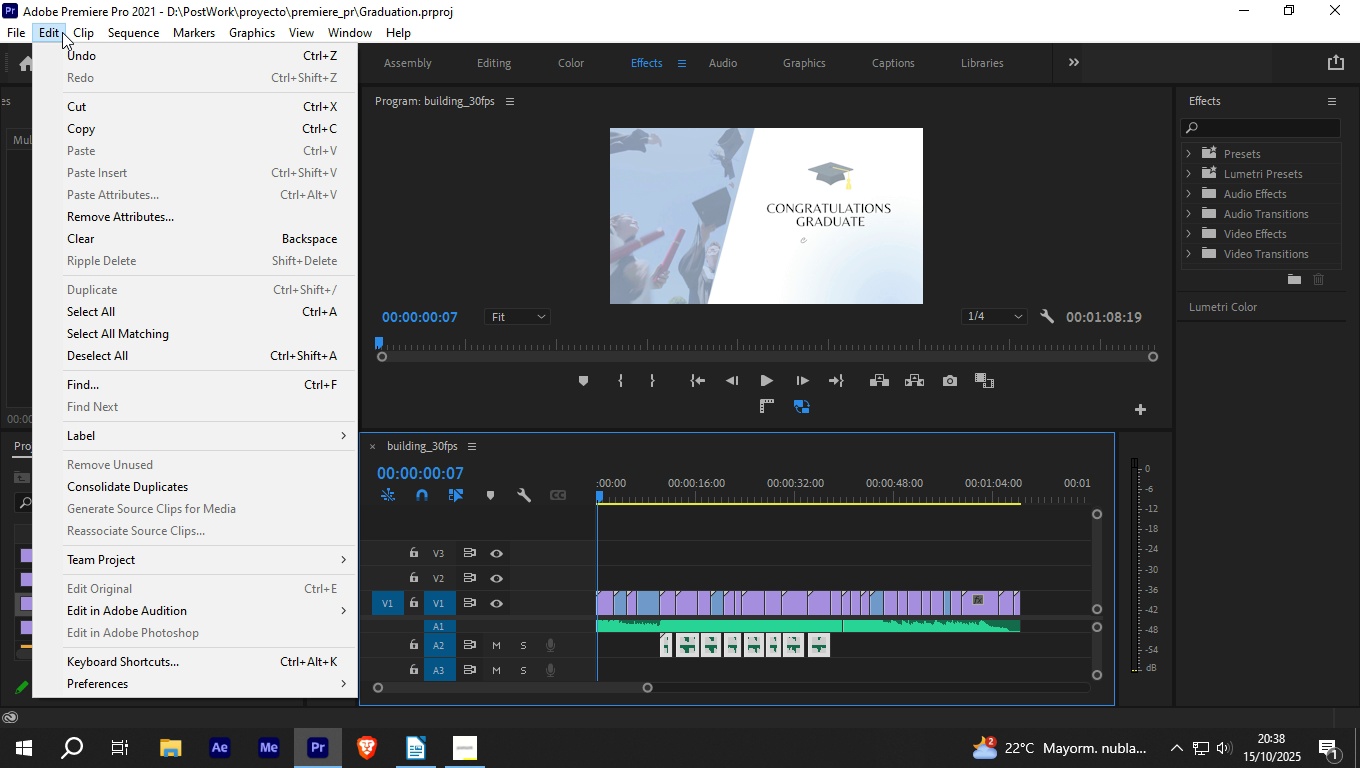 
mouse_move([100, 14])
 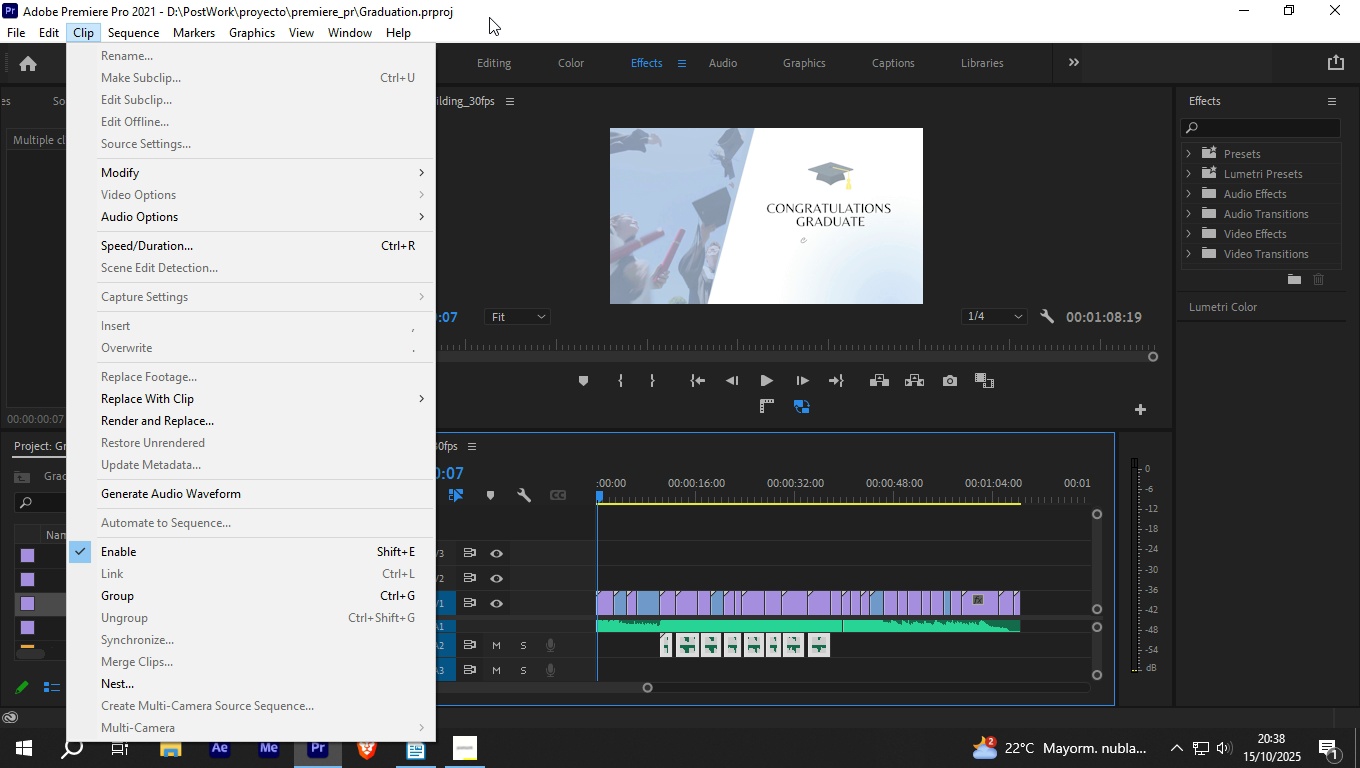 
left_click([489, 17])
 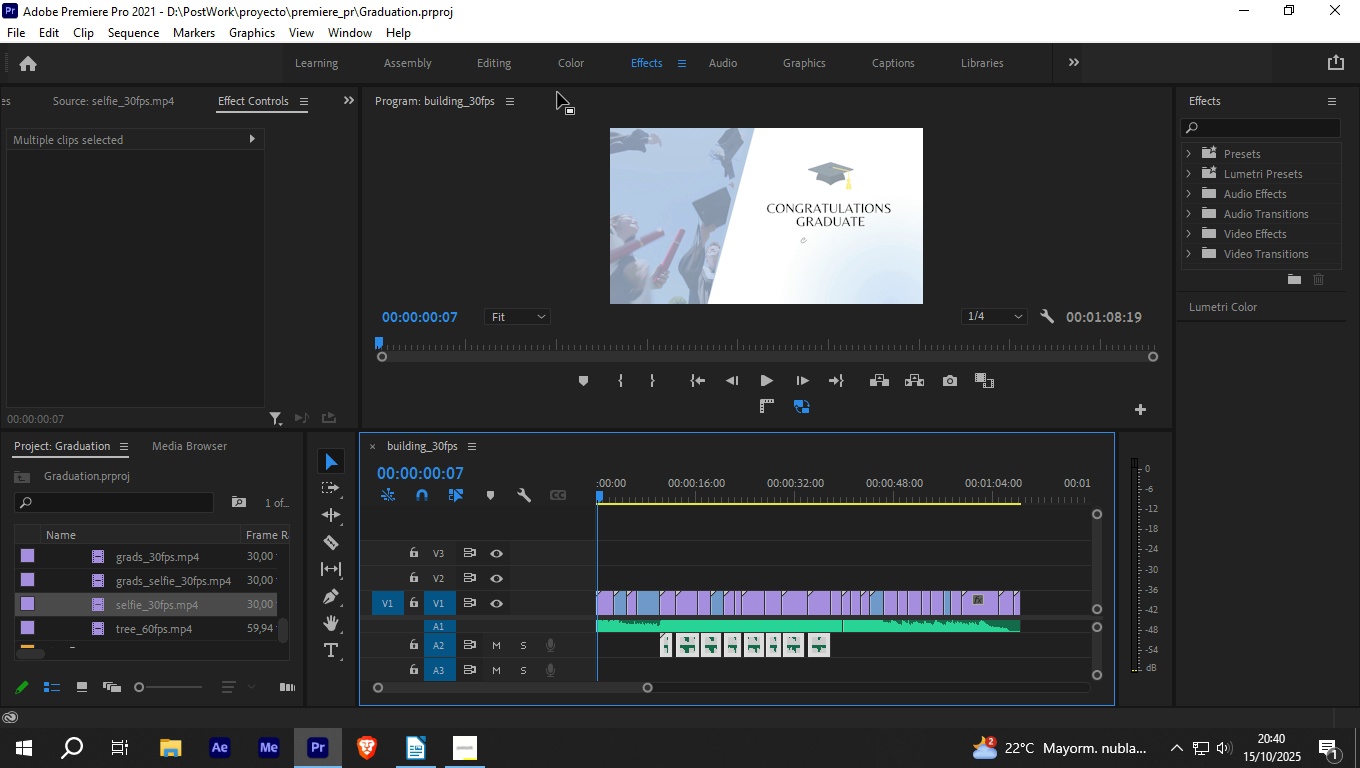 
wait(125.65)
 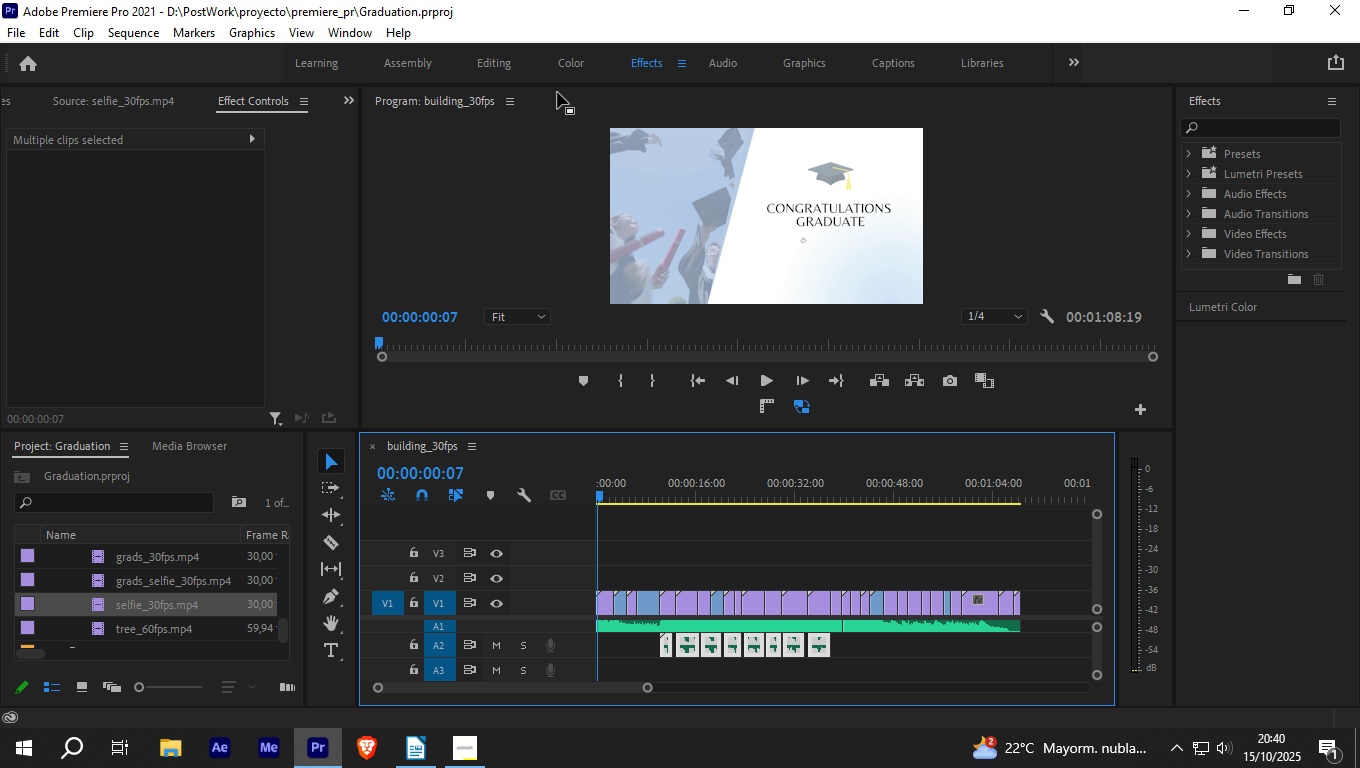 
left_click([761, 376])
 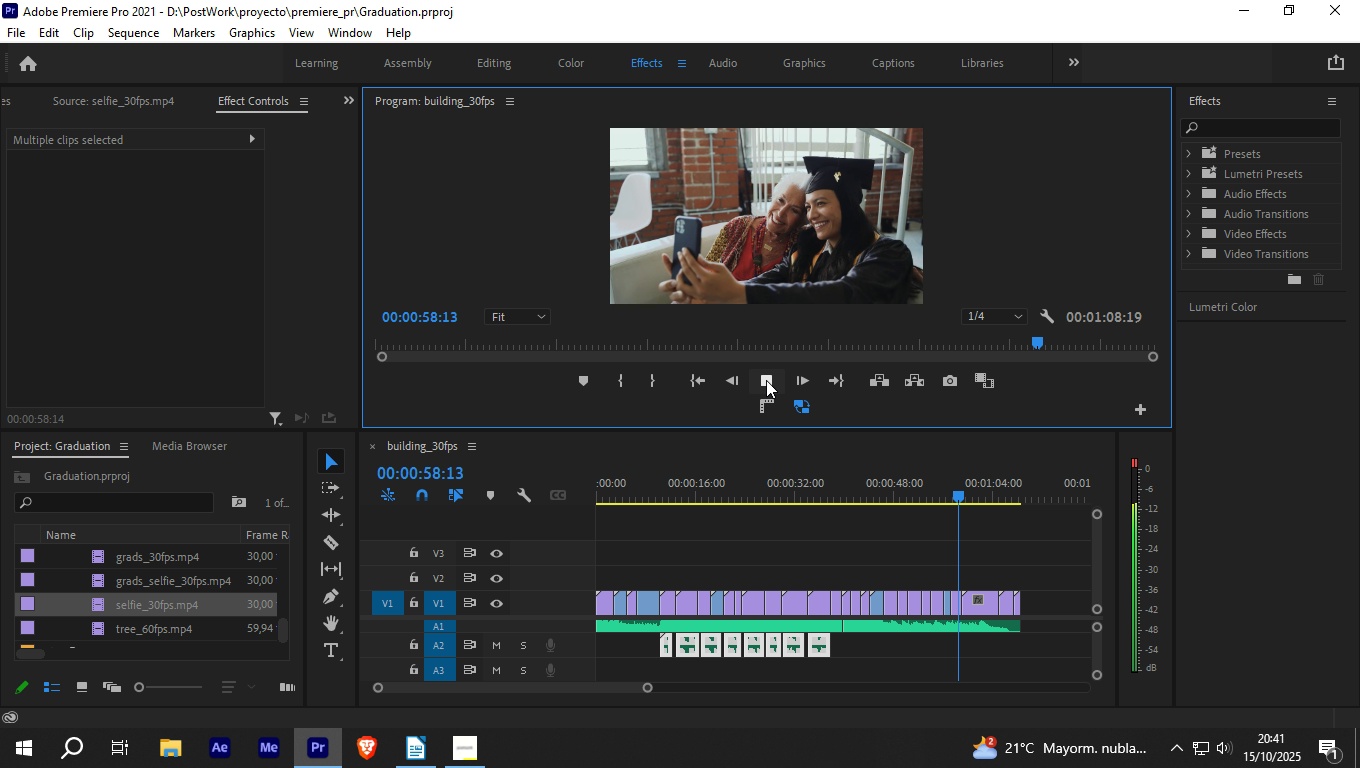 
wait(63.27)
 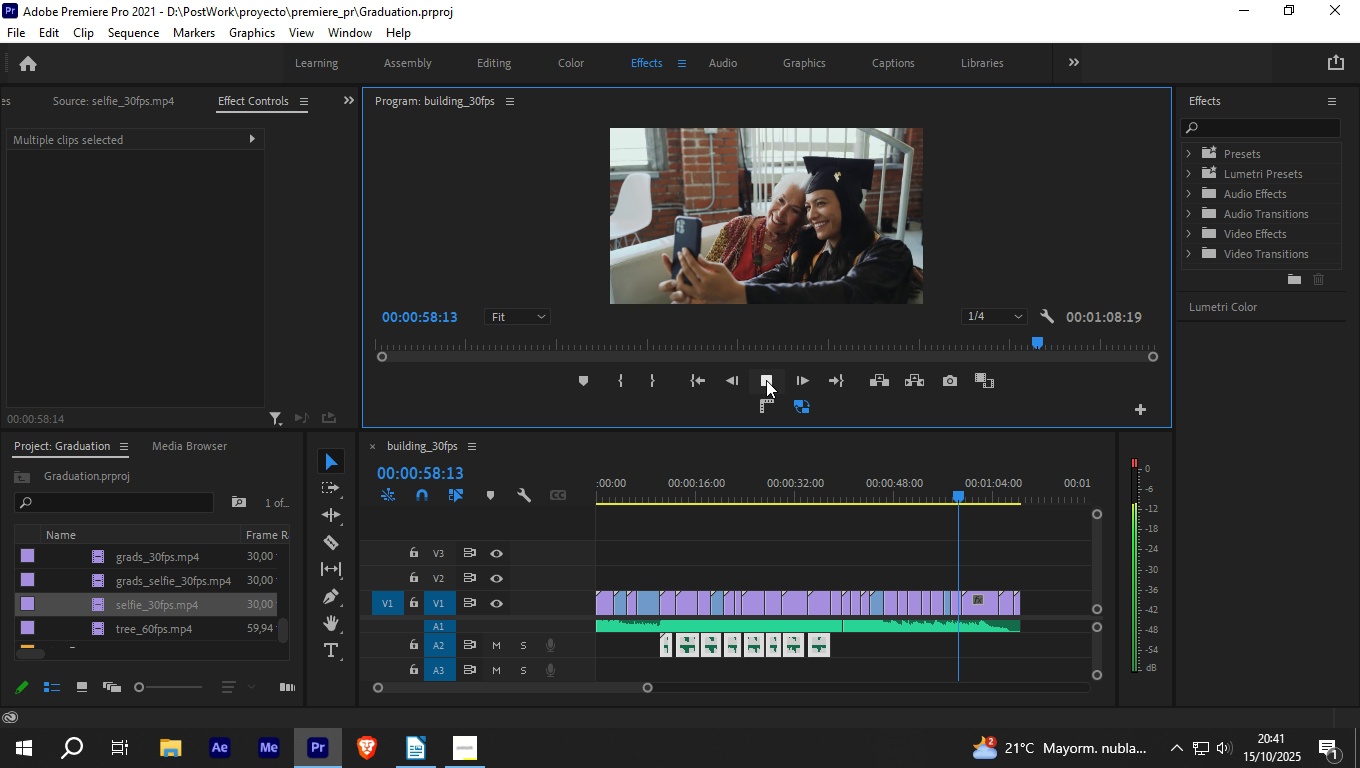 
left_click([766, 380])
 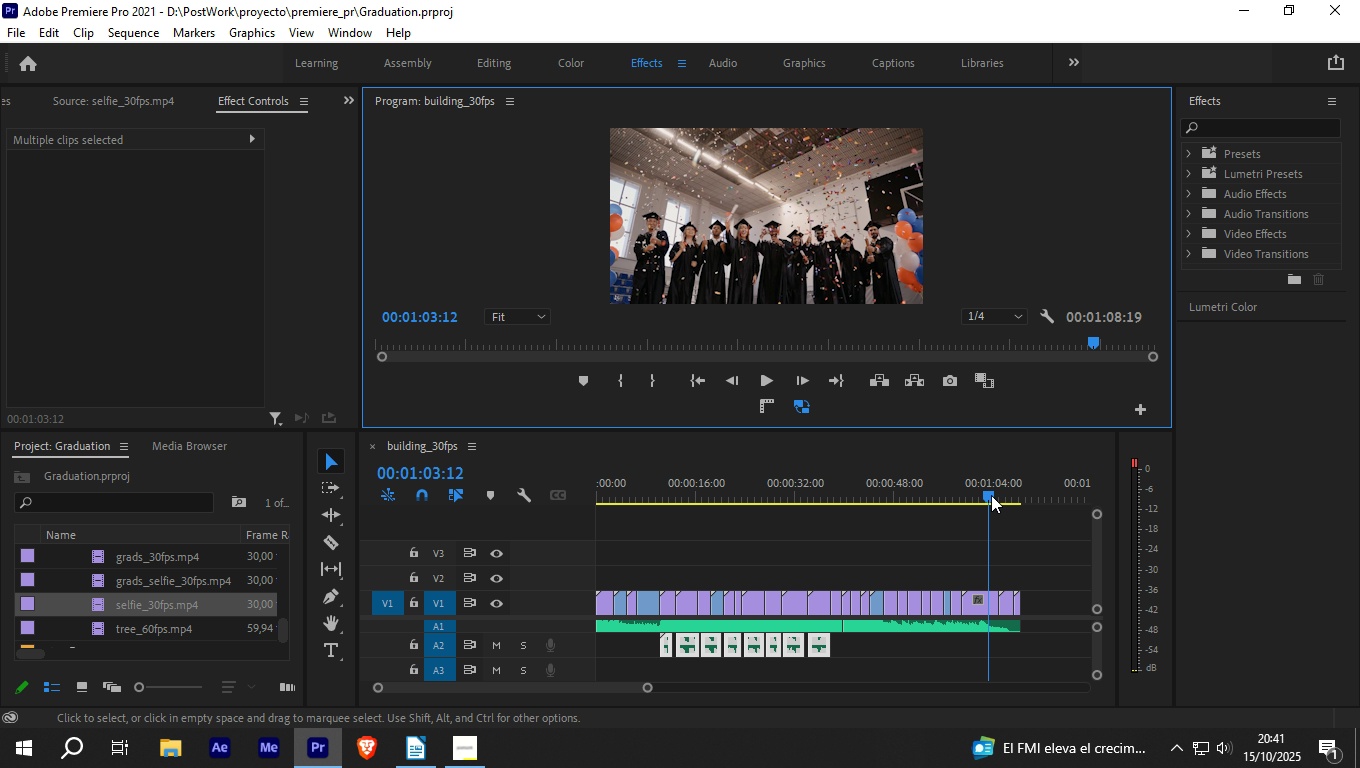 
left_click_drag(start_coordinate=[981, 490], to_coordinate=[852, 492])
 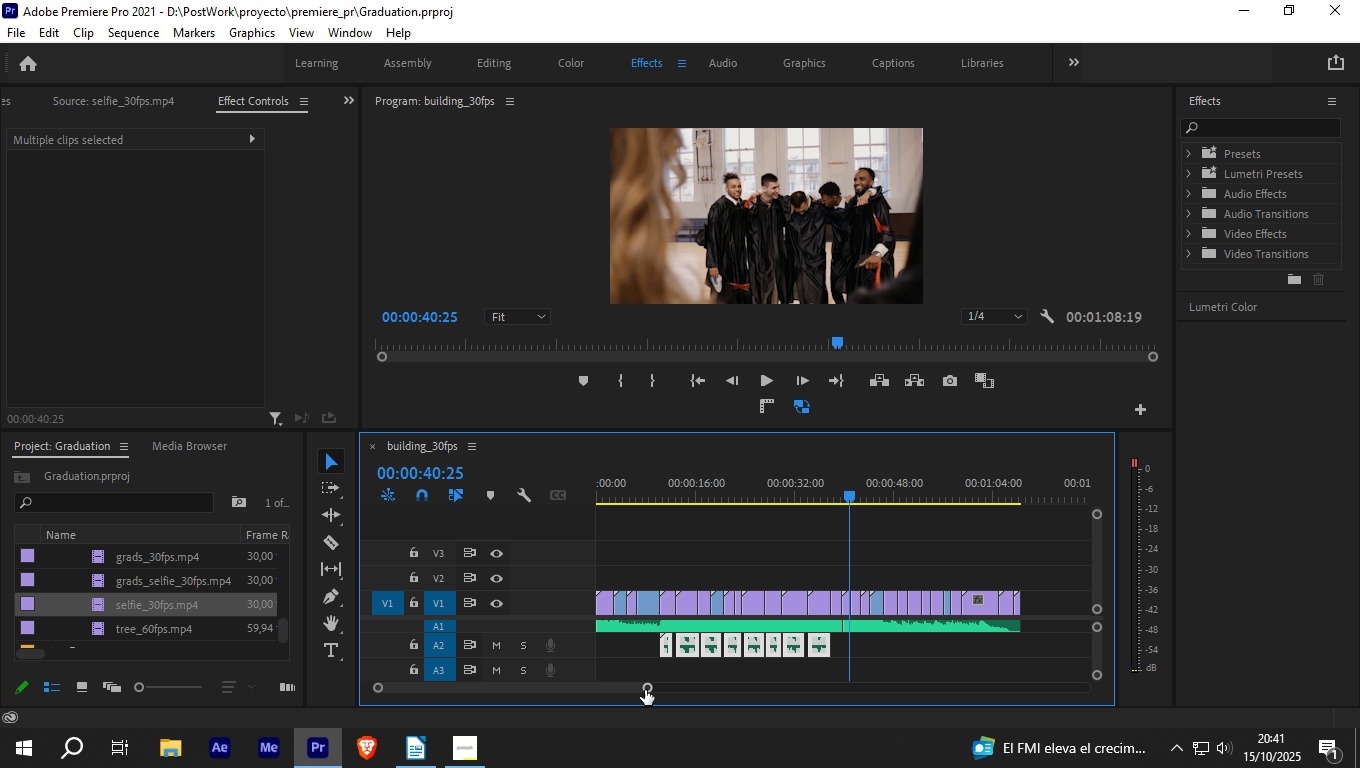 
left_click_drag(start_coordinate=[645, 690], to_coordinate=[593, 690])
 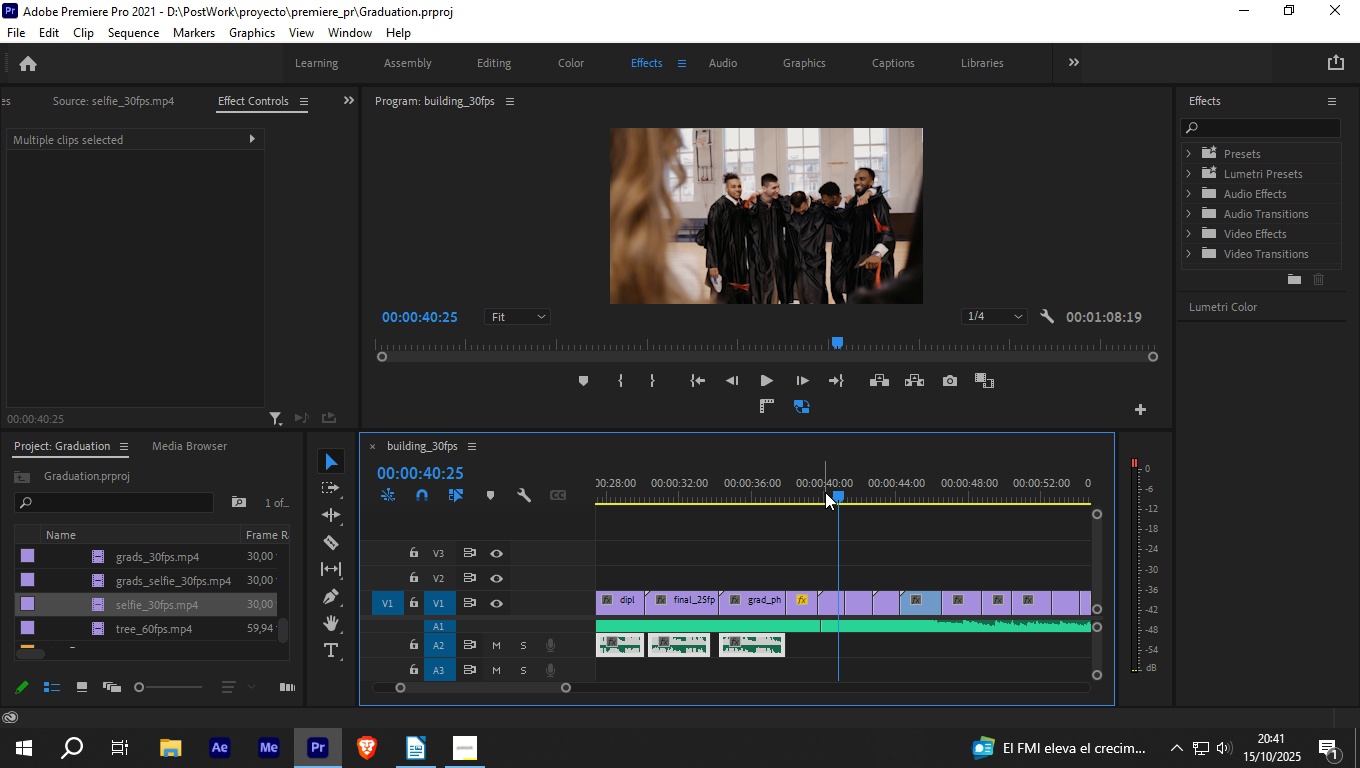 
left_click_drag(start_coordinate=[831, 492], to_coordinate=[696, 496])
 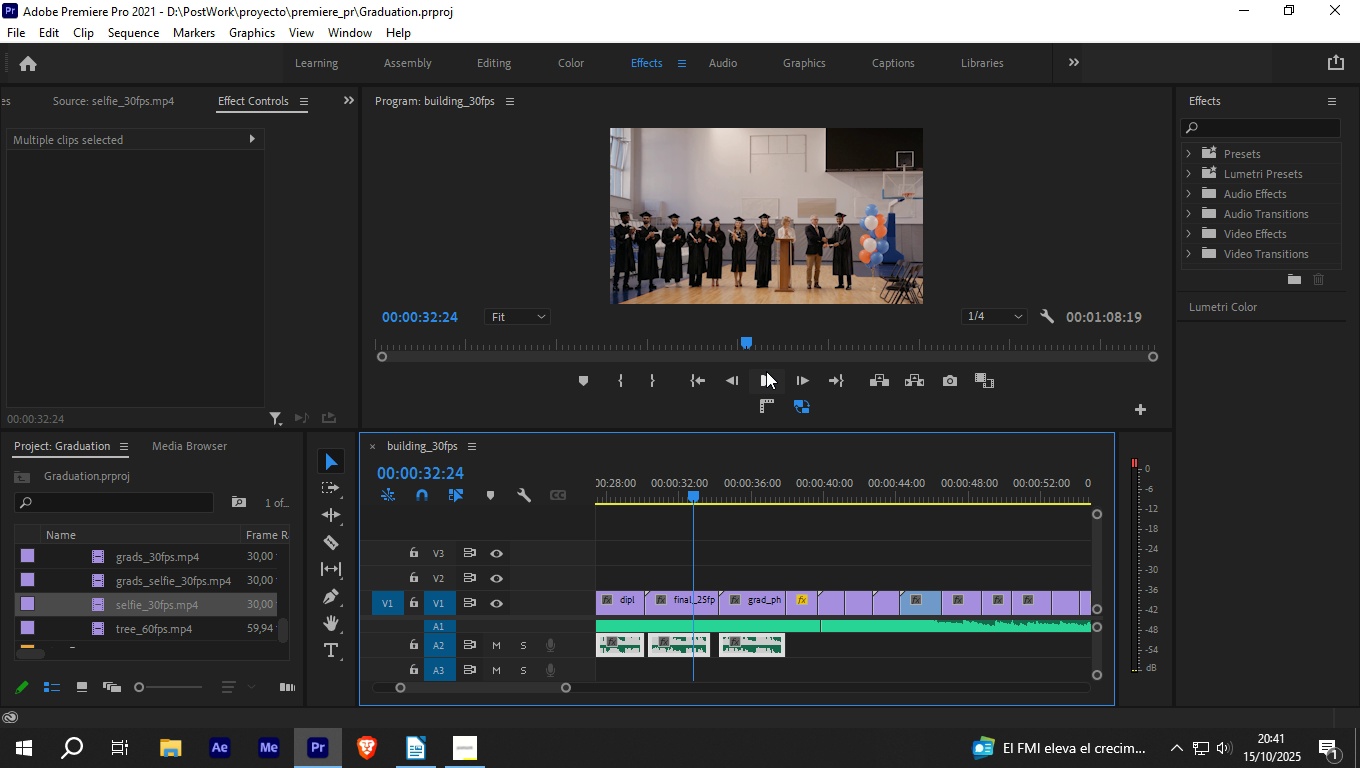 
left_click([766, 371])
 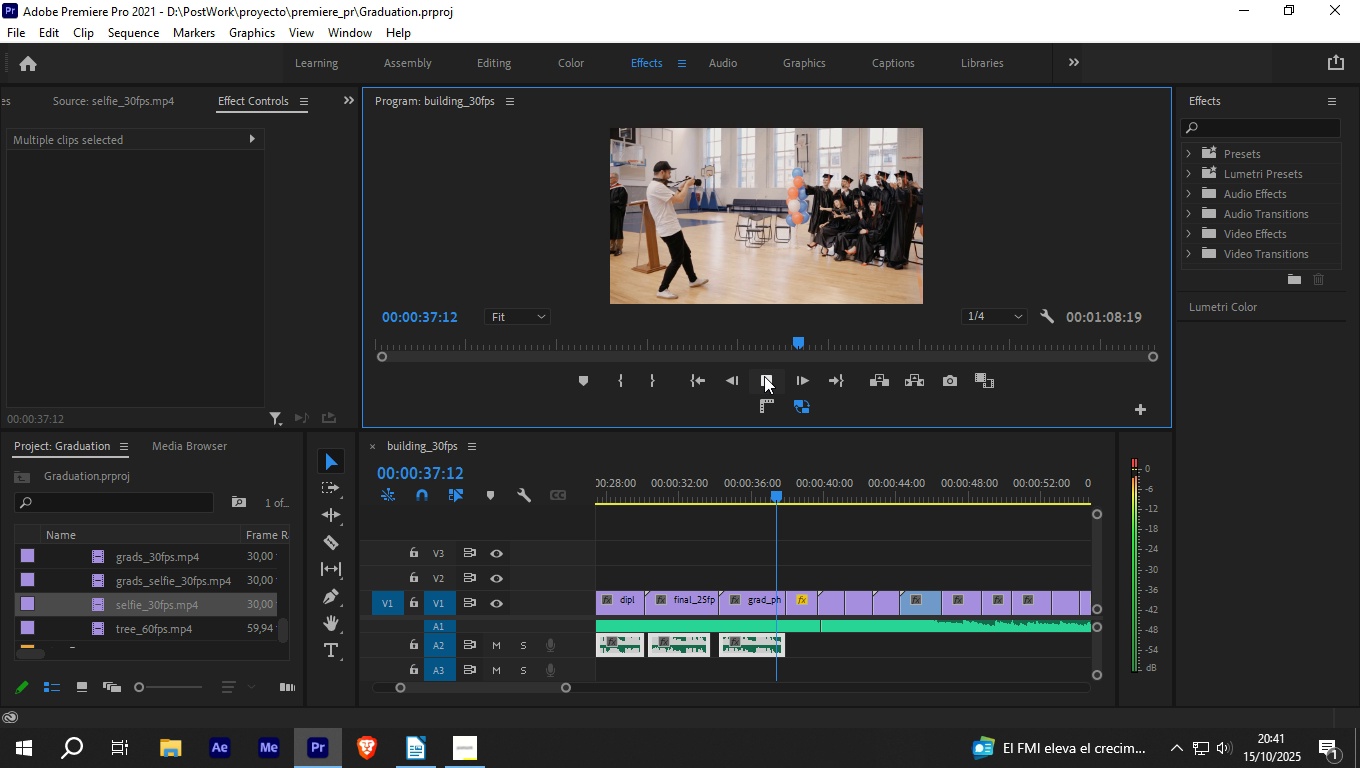 
wait(6.25)
 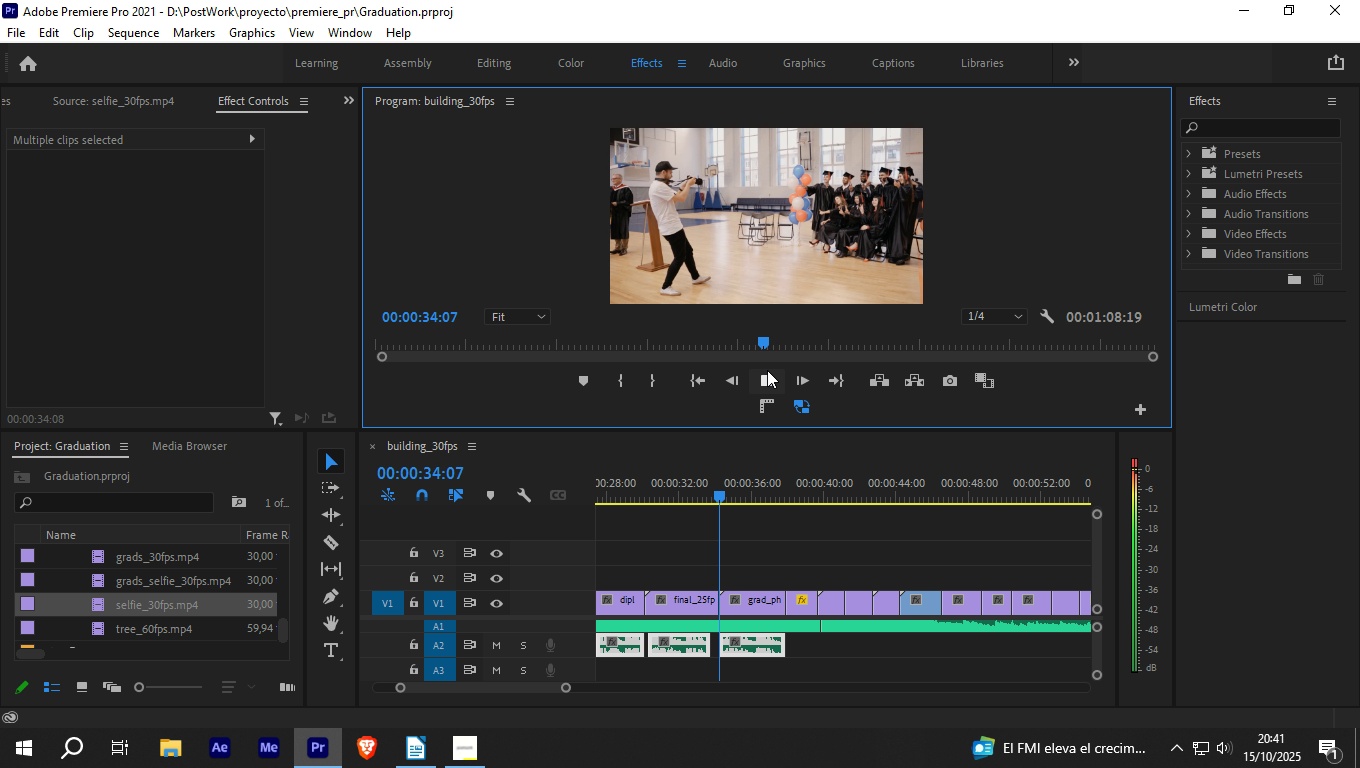 
left_click([764, 376])
 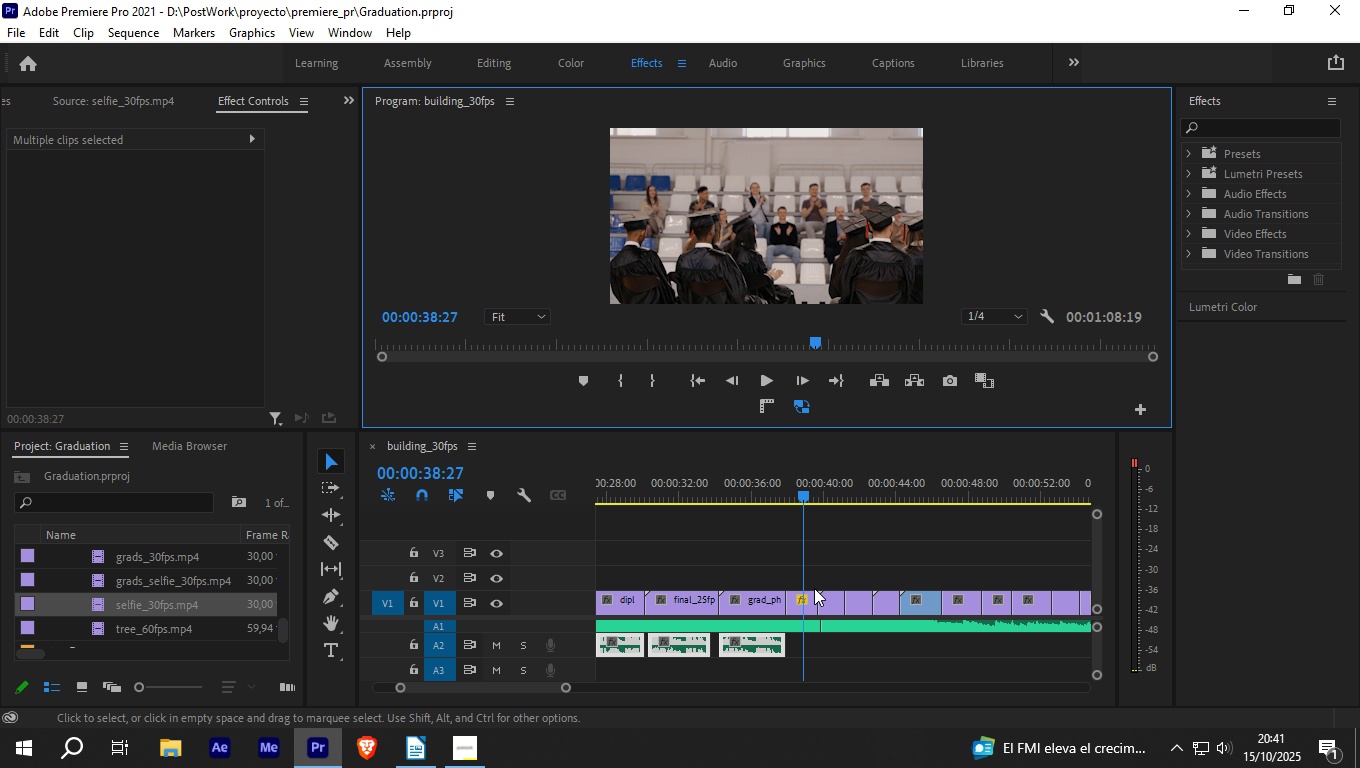 
wait(6.24)
 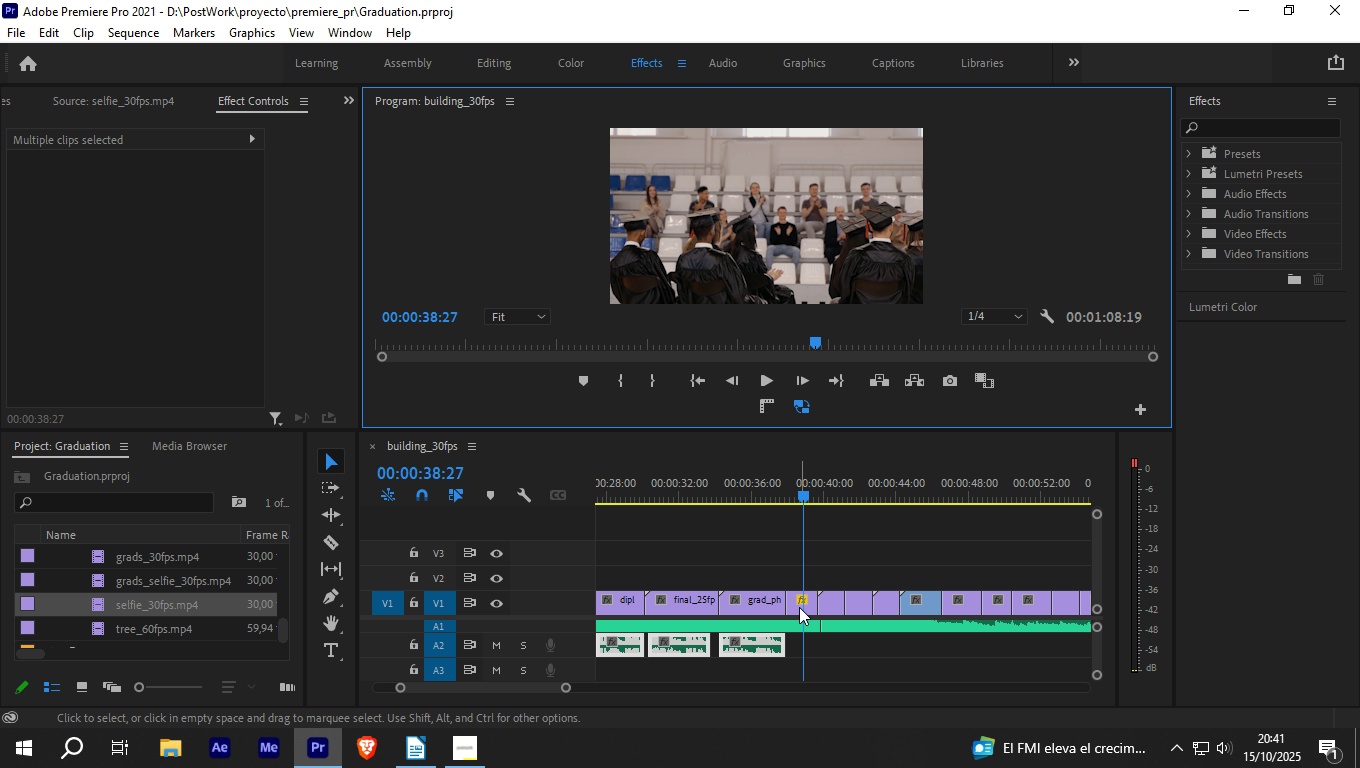 
left_click_drag(start_coordinate=[812, 591], to_coordinate=[804, 591])
 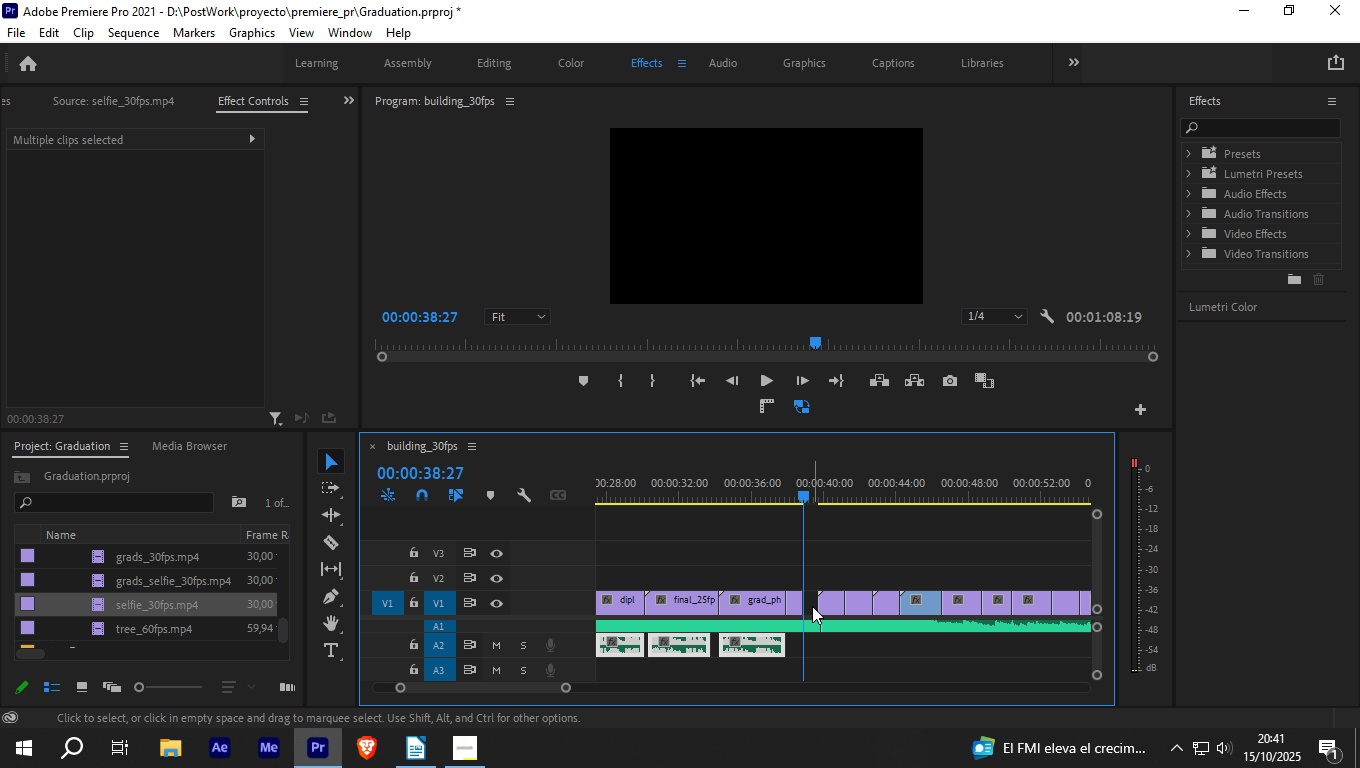 
left_click([812, 606])
 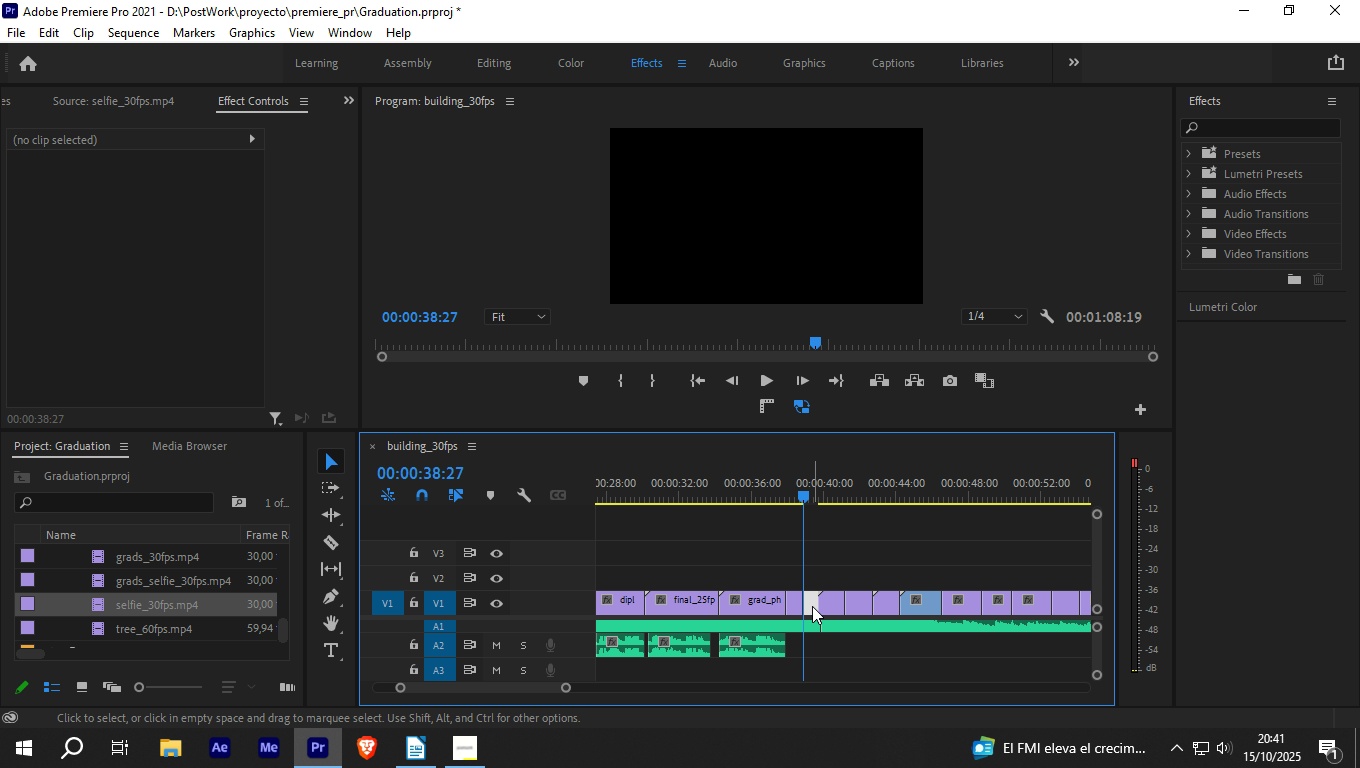 
right_click([812, 606])
 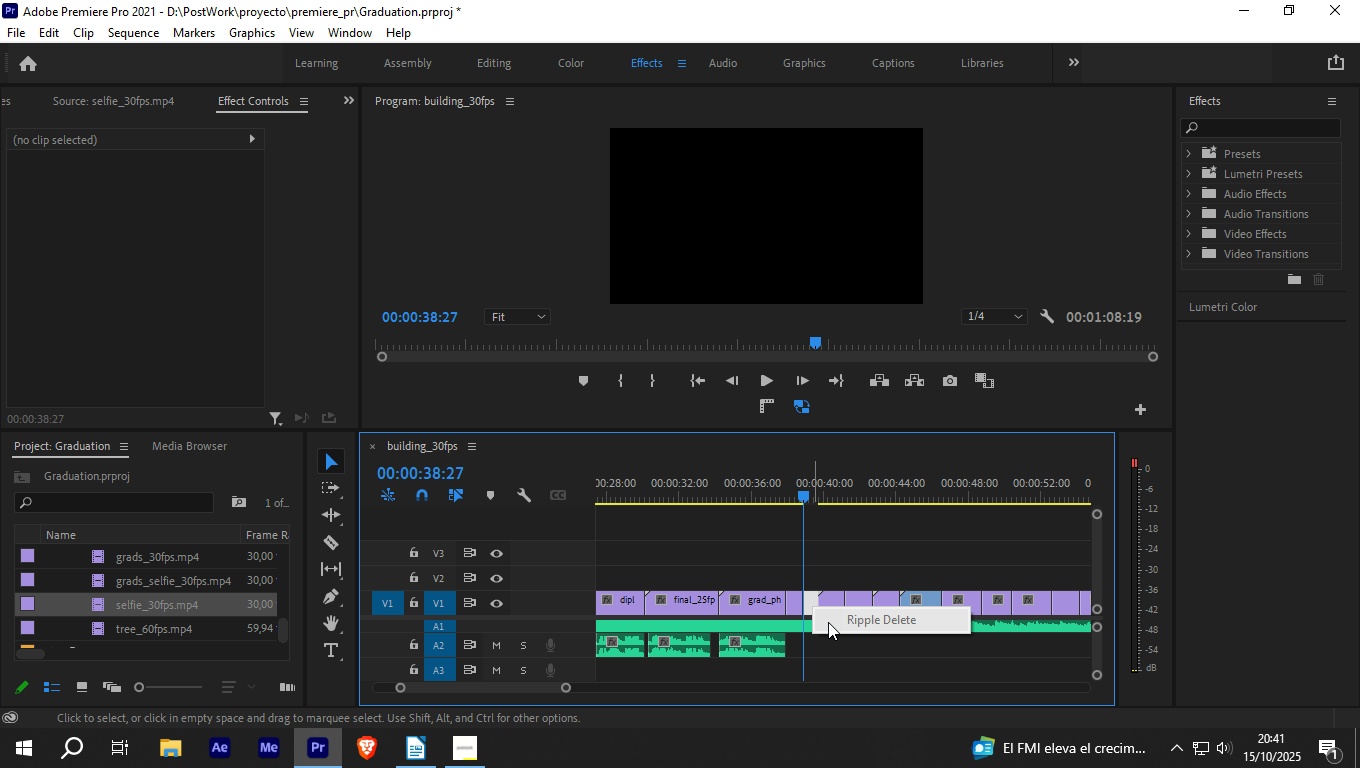 
left_click([828, 622])
 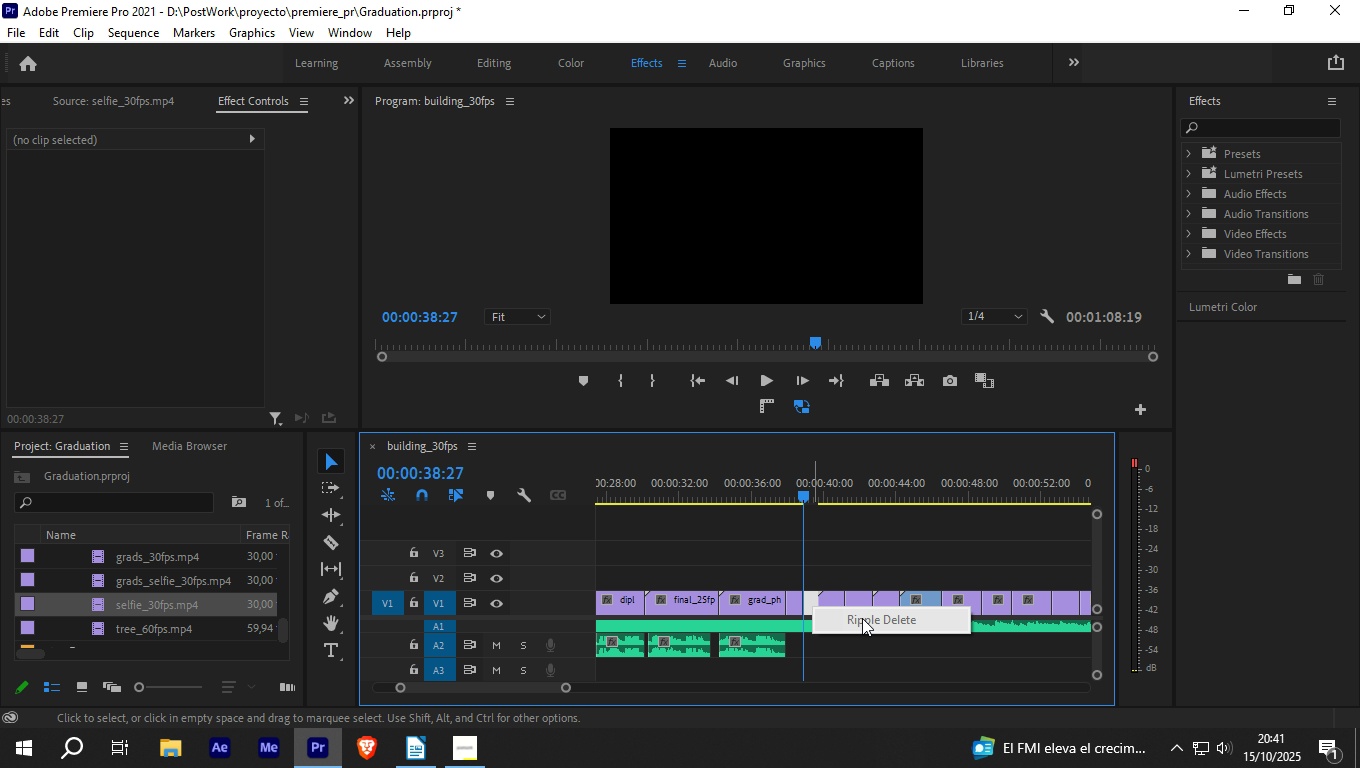 
left_click([862, 618])
 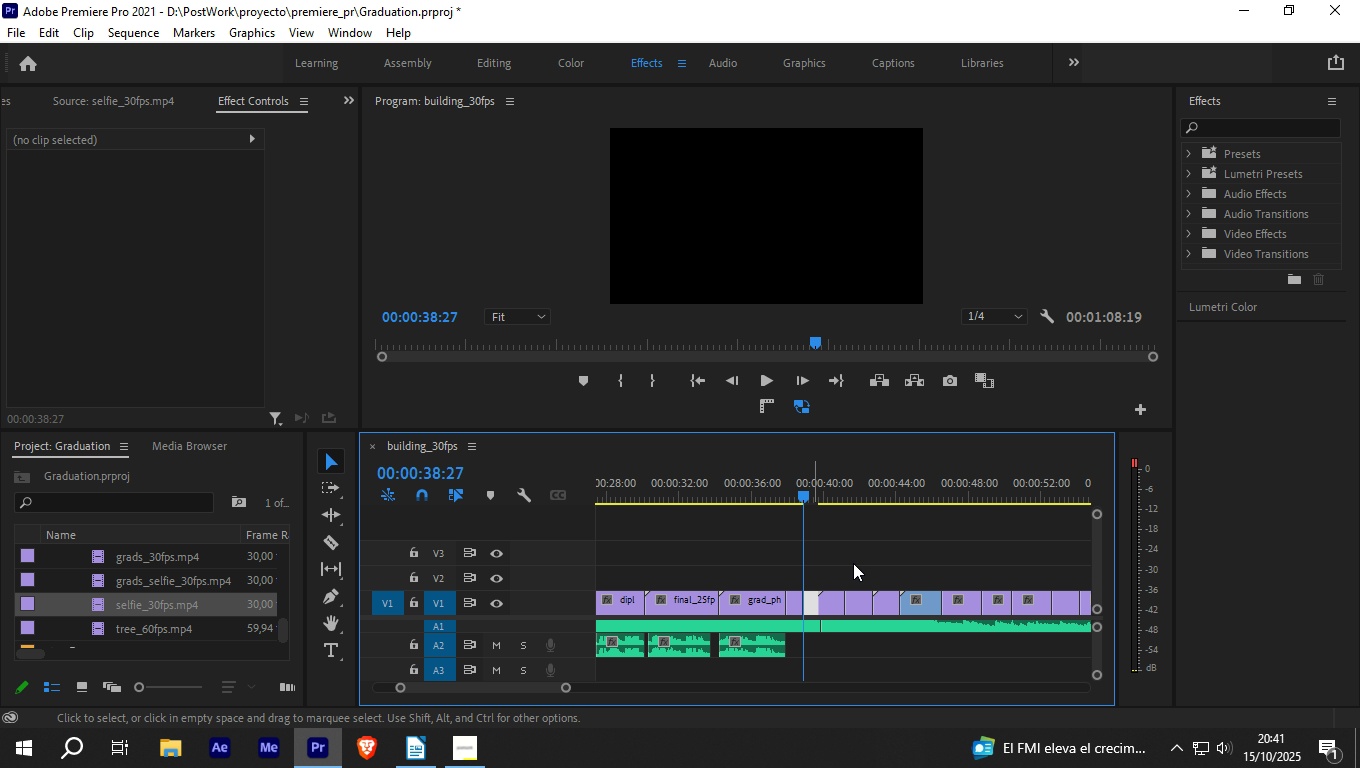 
left_click([853, 563])
 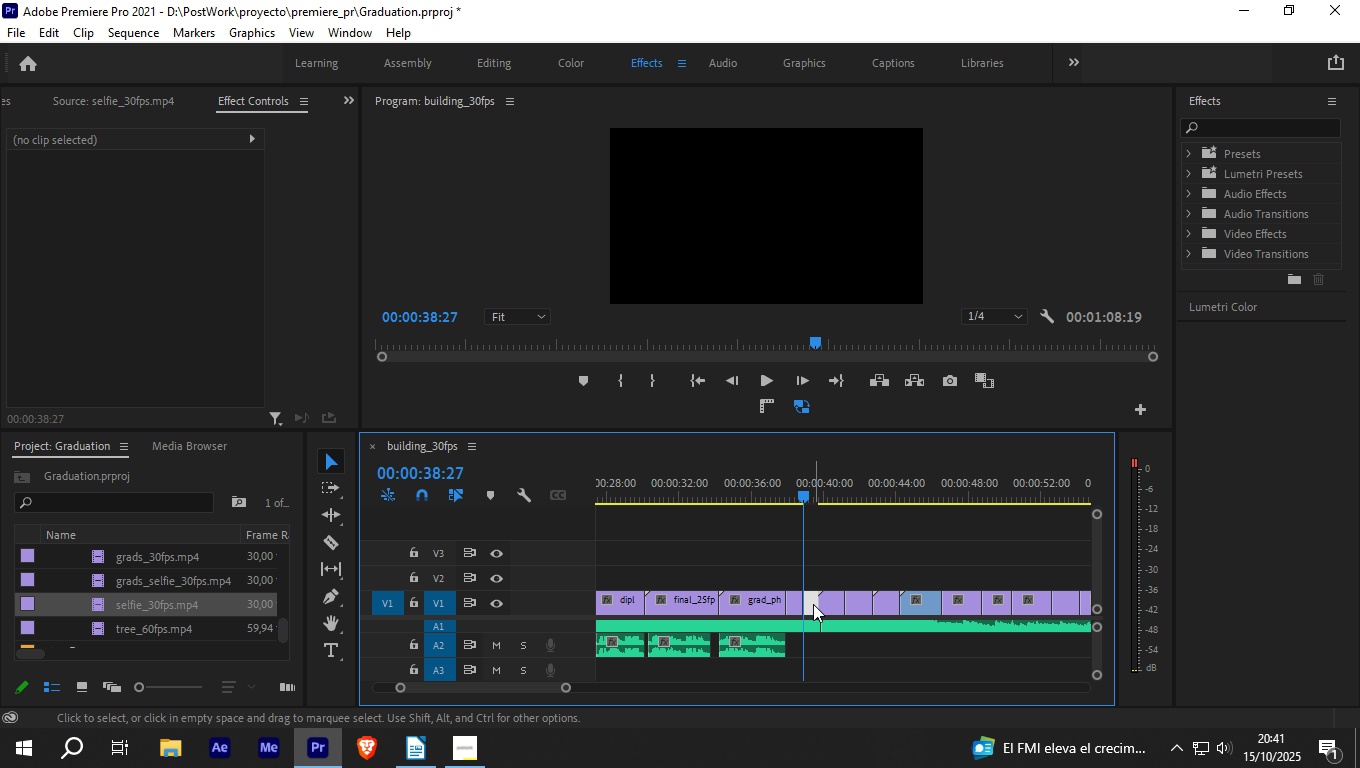 
right_click([813, 604])
 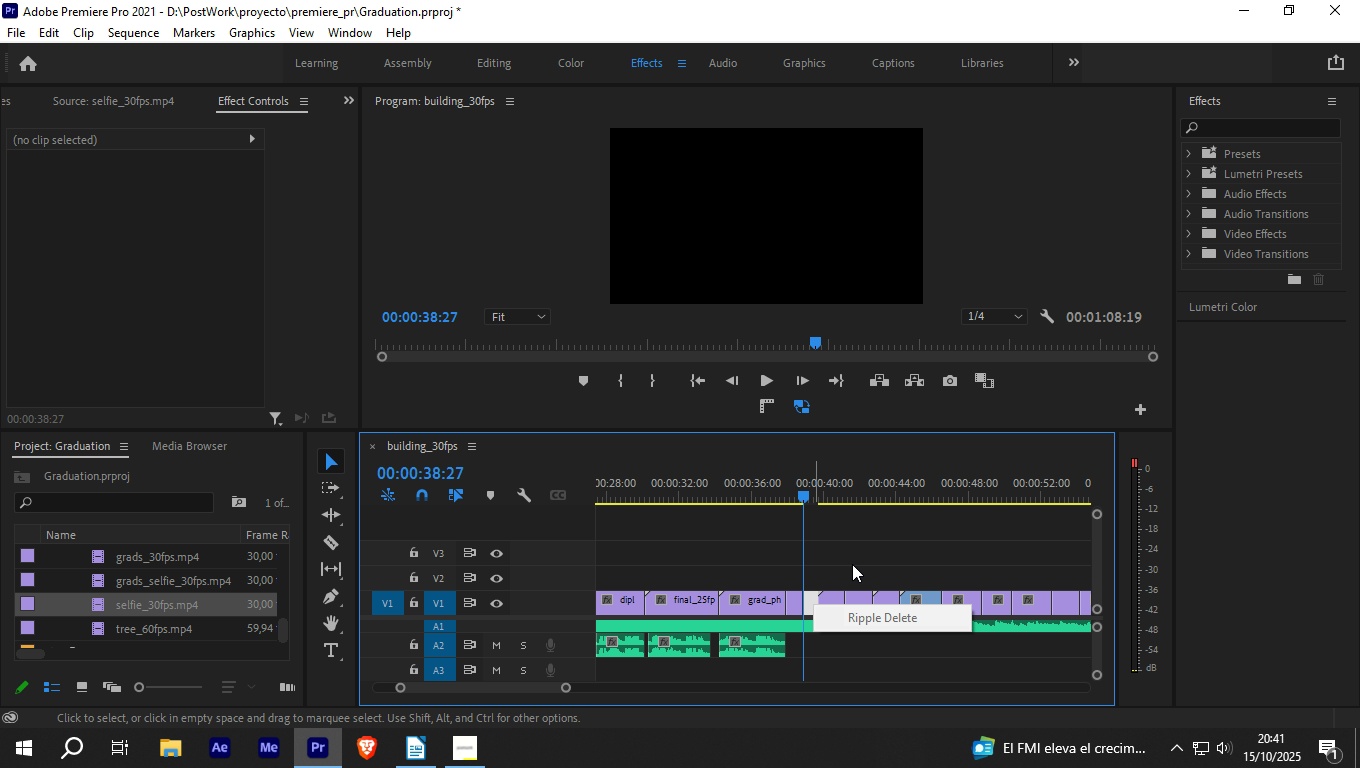 
left_click([852, 564])
 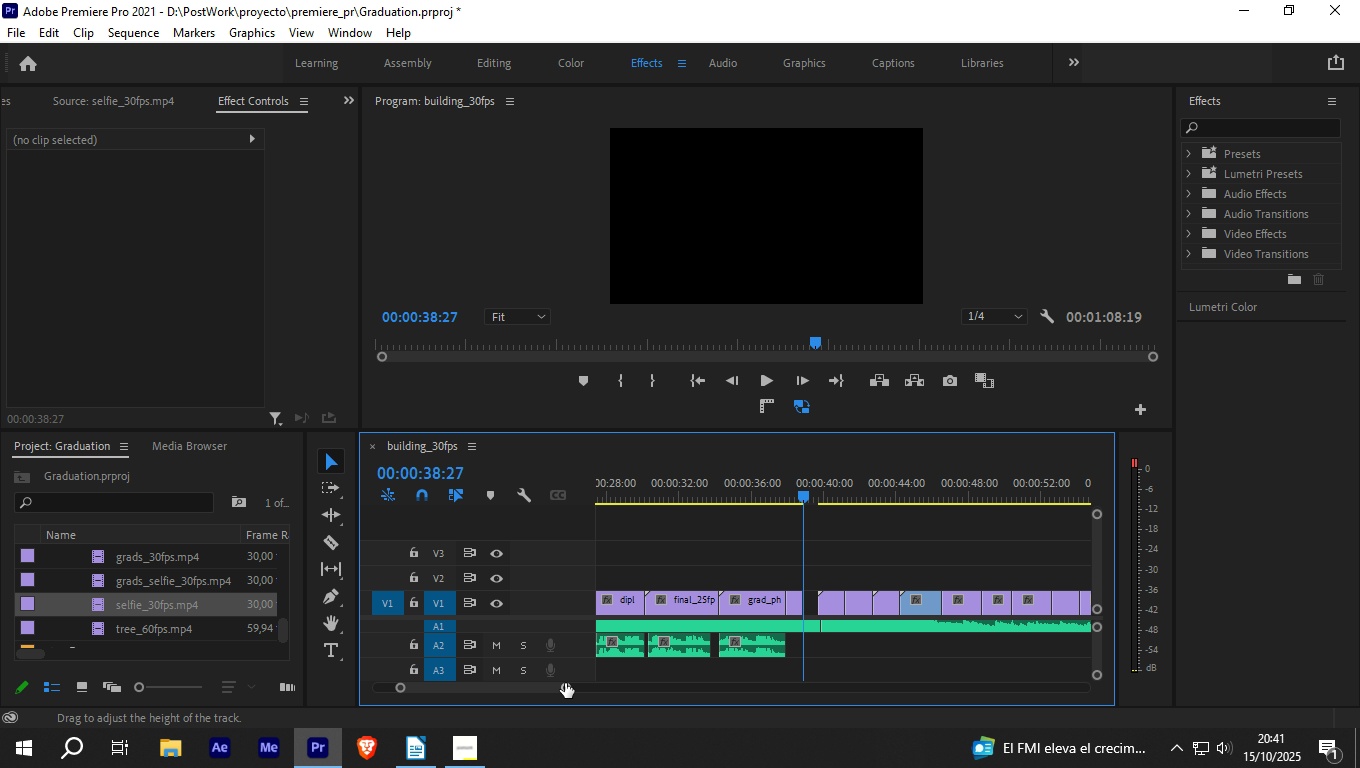 
left_click_drag(start_coordinate=[568, 684], to_coordinate=[520, 684])
 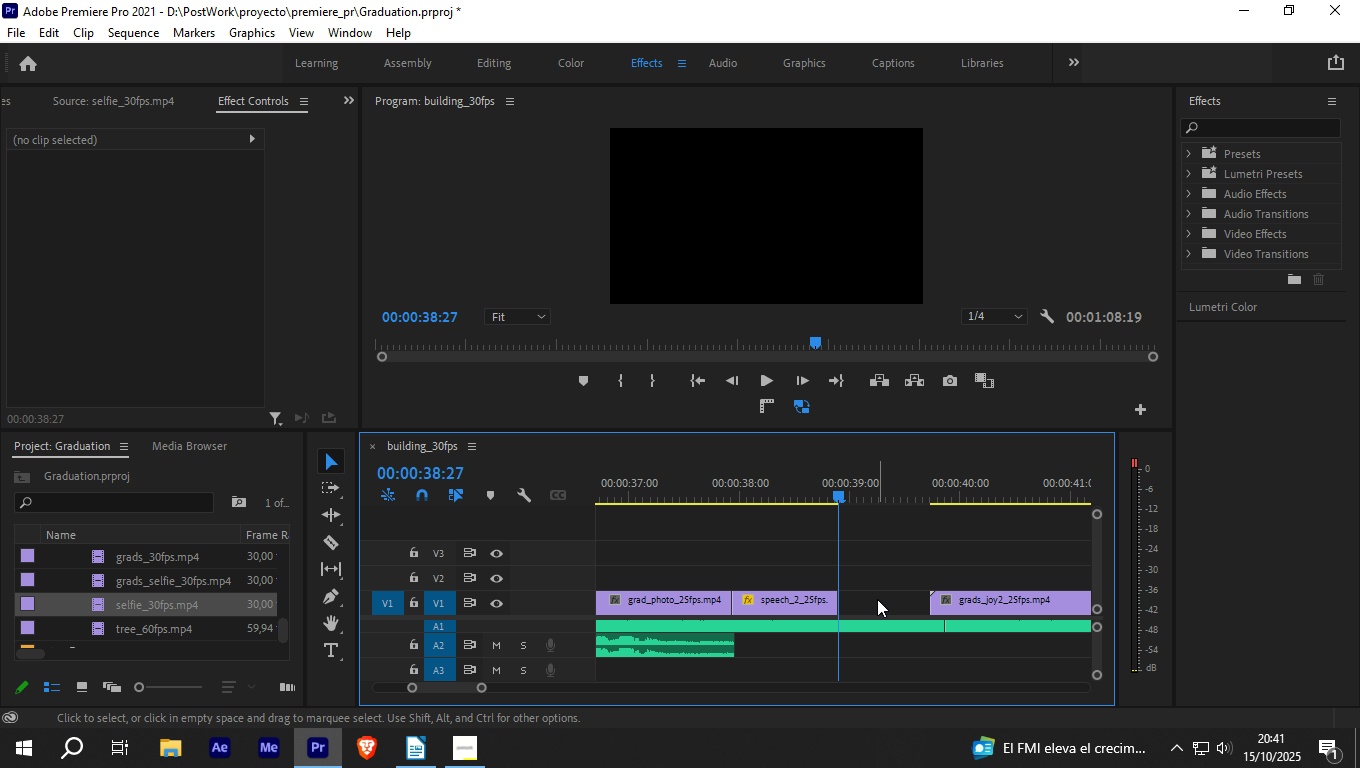 
right_click([877, 599])
 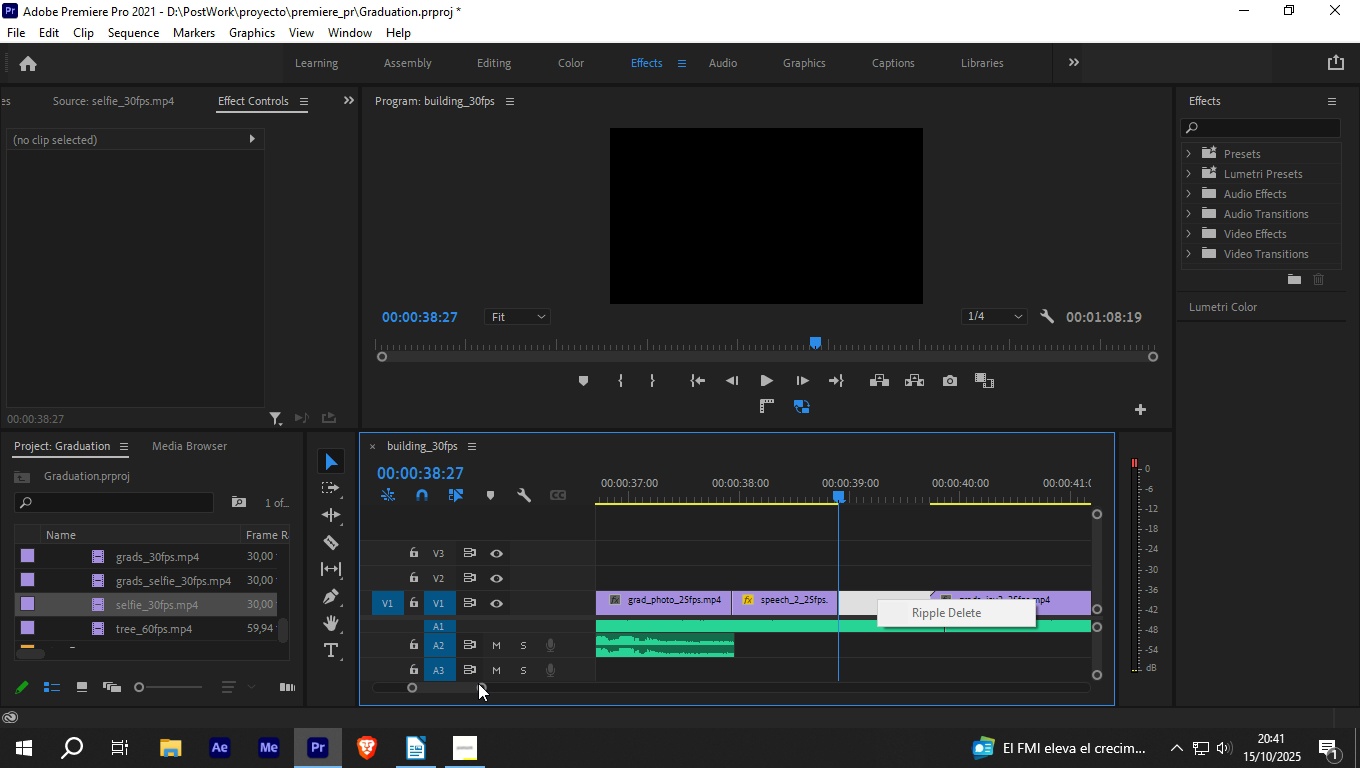 
left_click([480, 686])
 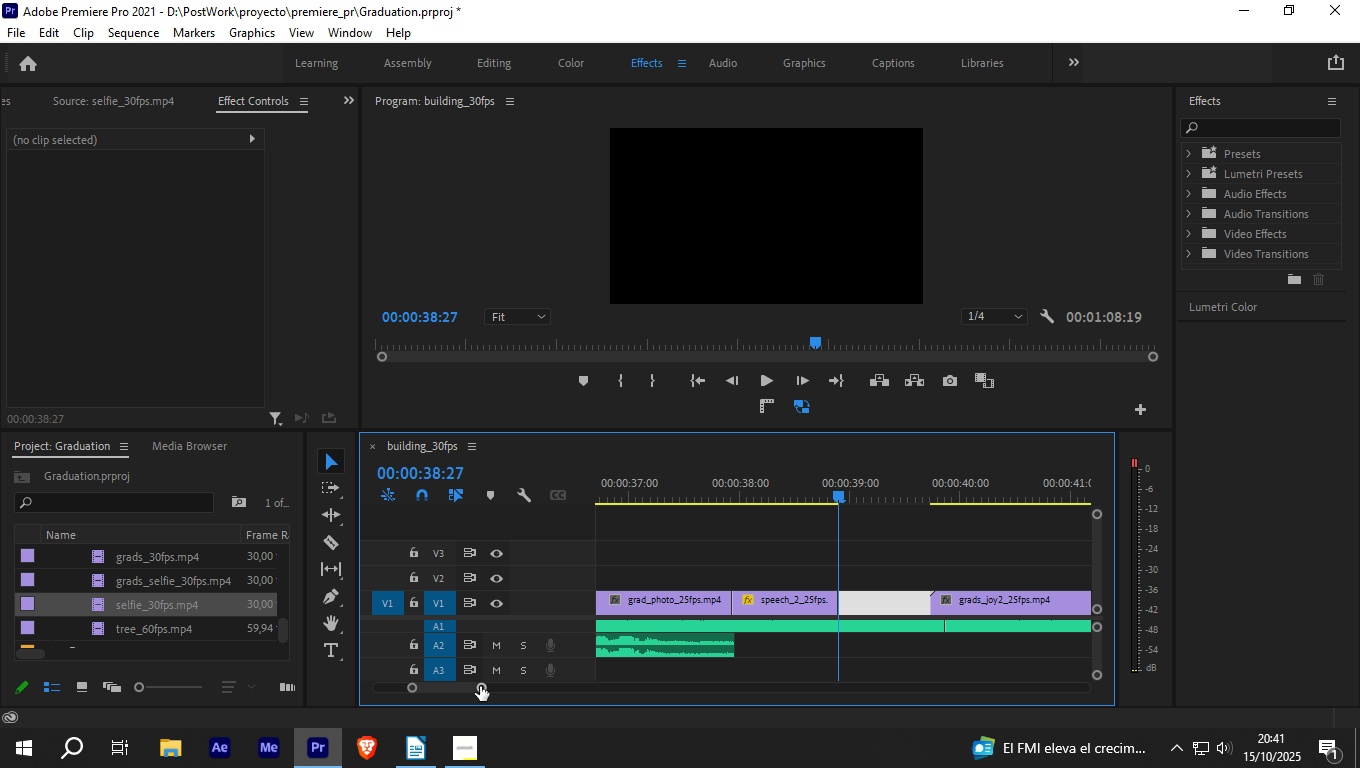 
left_click_drag(start_coordinate=[480, 686], to_coordinate=[556, 692])
 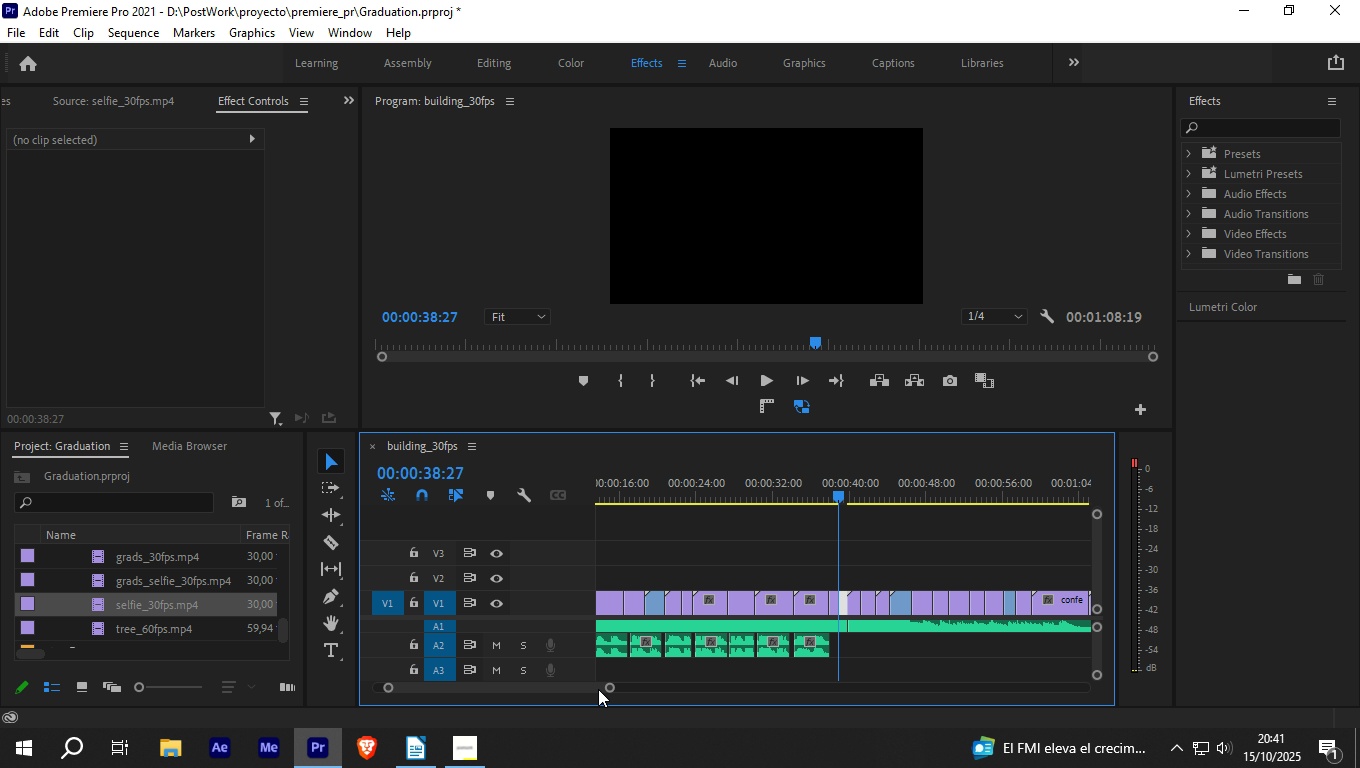 
left_click_drag(start_coordinate=[608, 685], to_coordinate=[674, 681])
 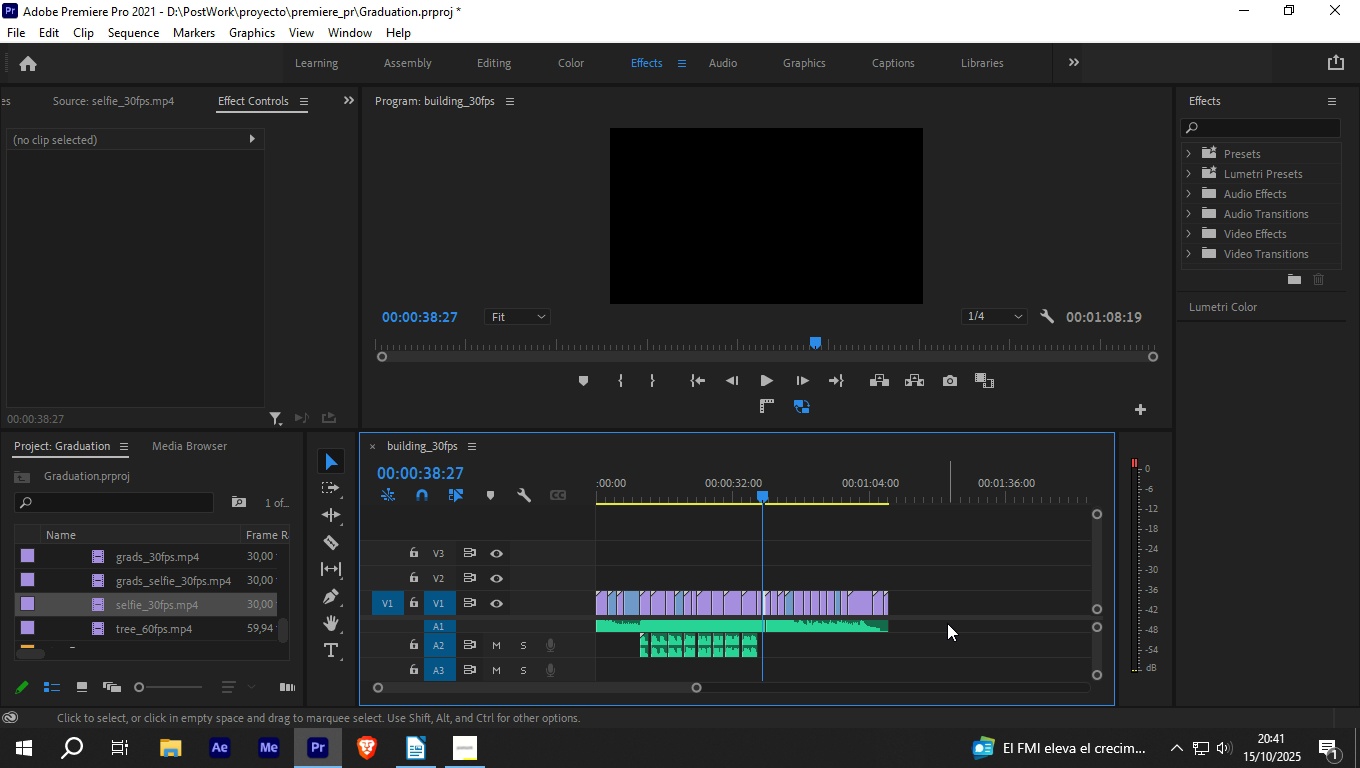 
left_click_drag(start_coordinate=[943, 600], to_coordinate=[767, 569])
 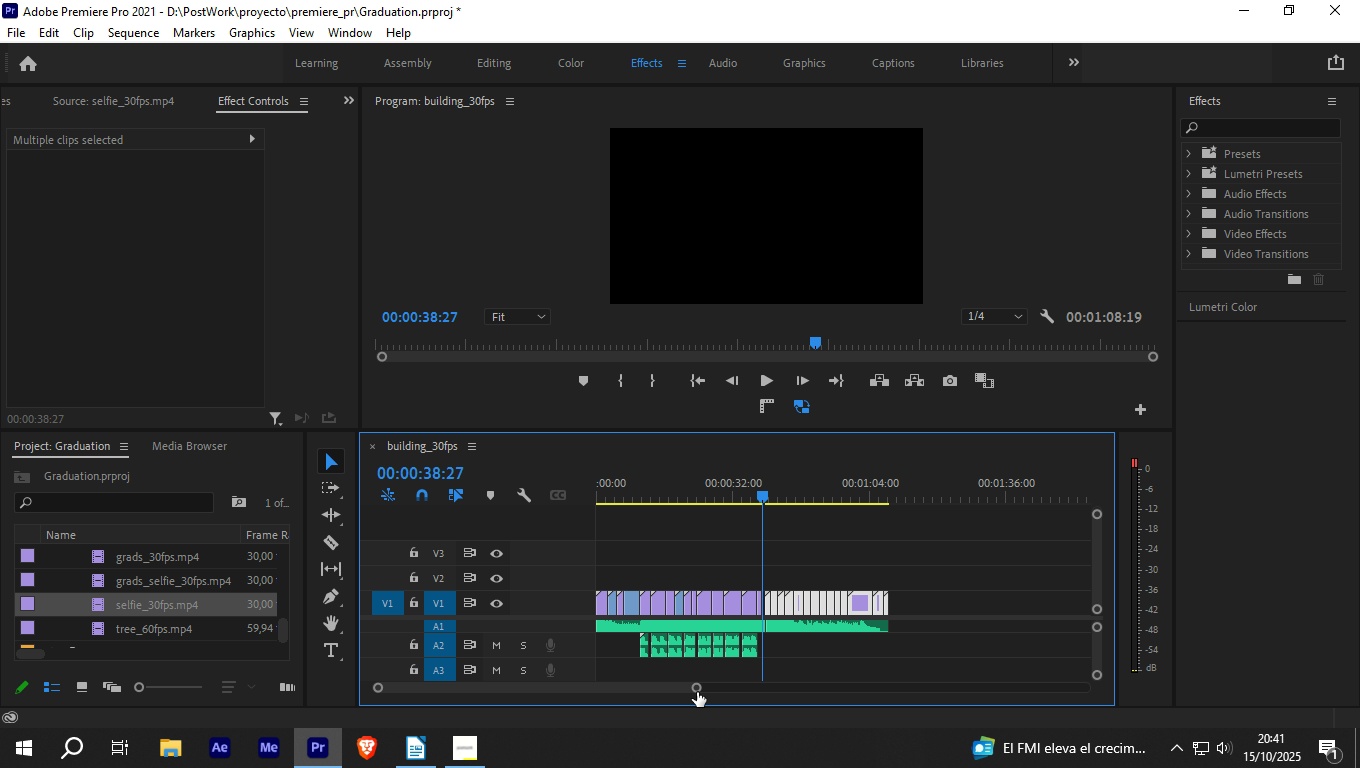 
left_click_drag(start_coordinate=[696, 686], to_coordinate=[610, 673])
 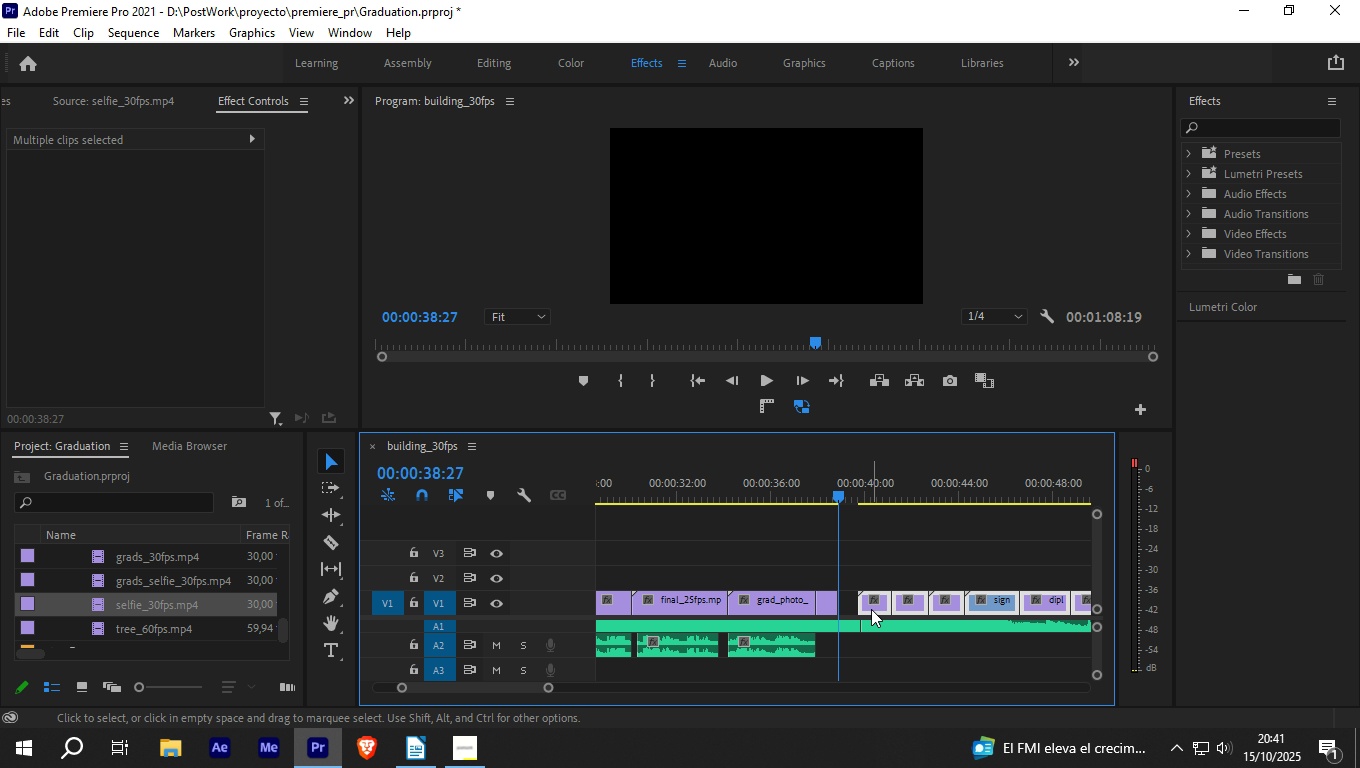 
left_click_drag(start_coordinate=[871, 609], to_coordinate=[857, 600])
 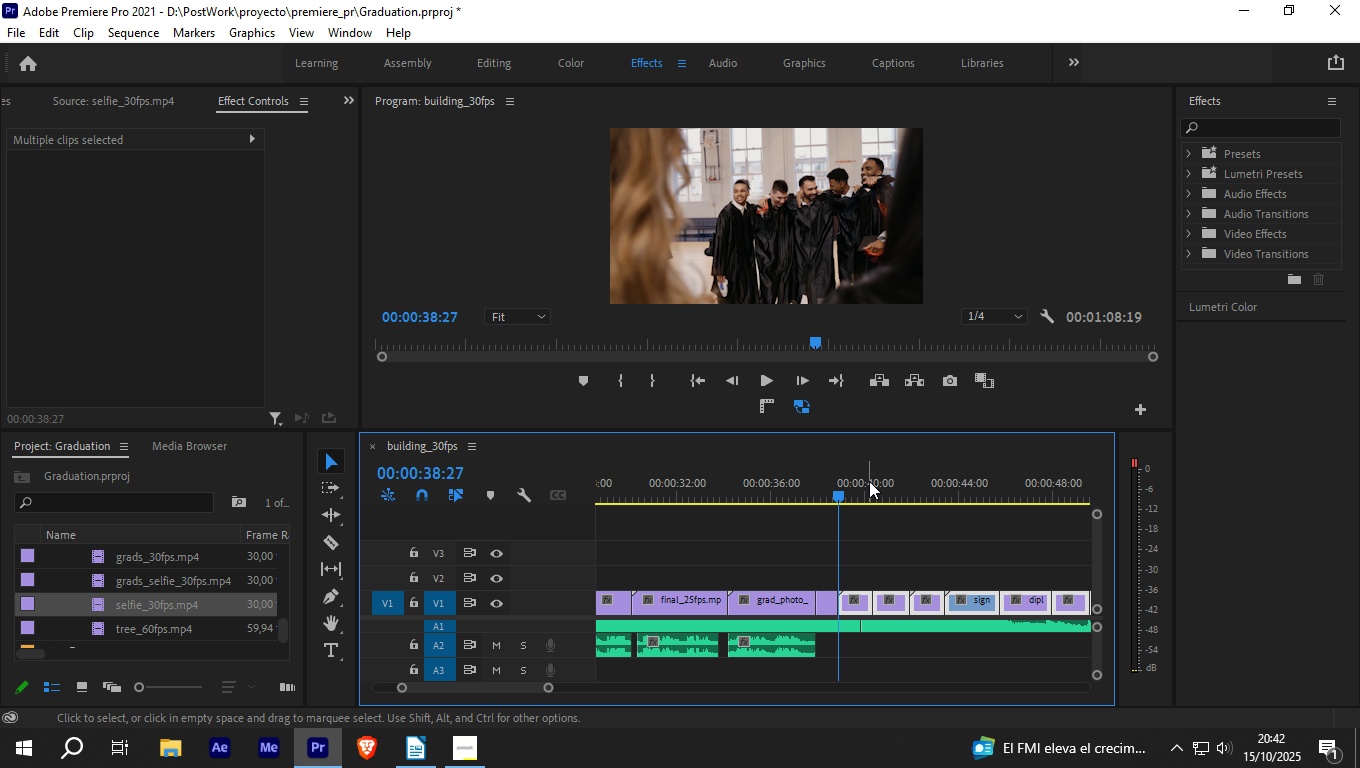 
key(Space)
 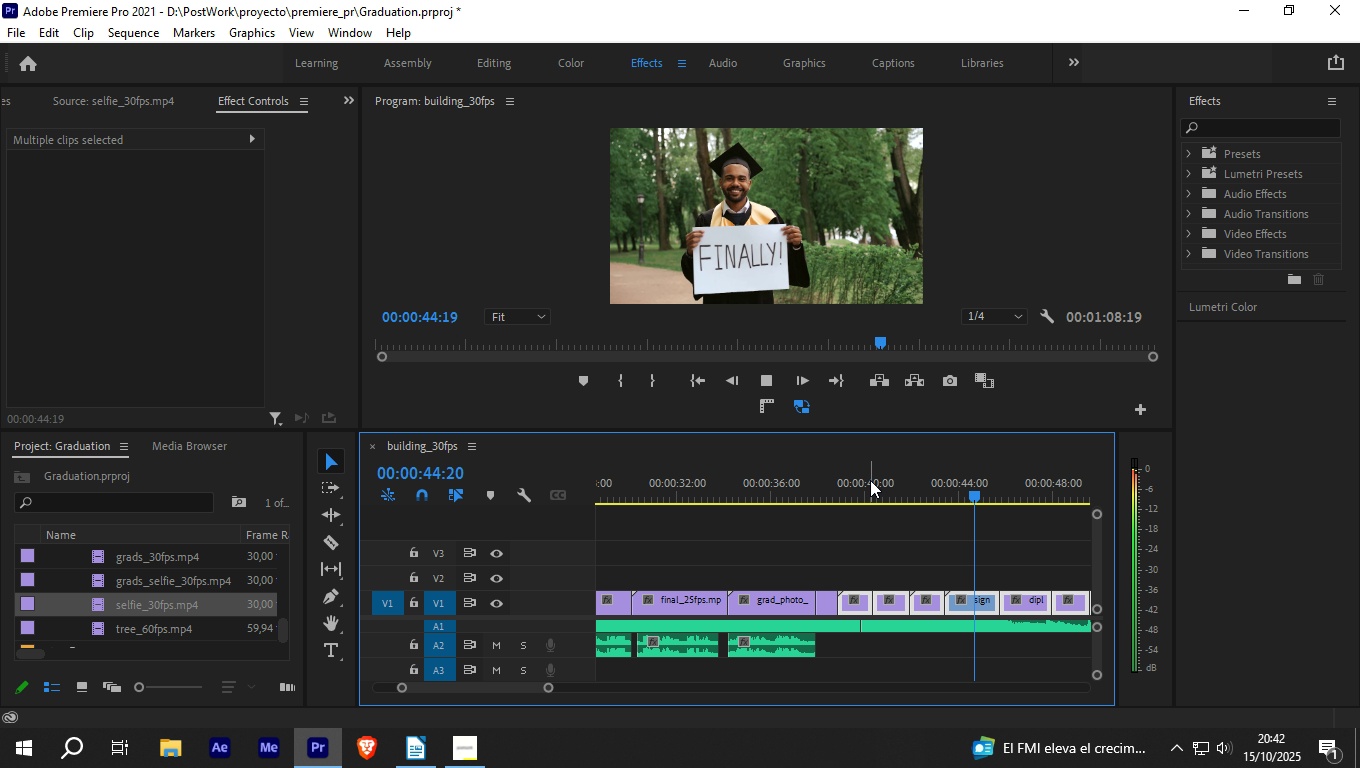 
wait(10.81)
 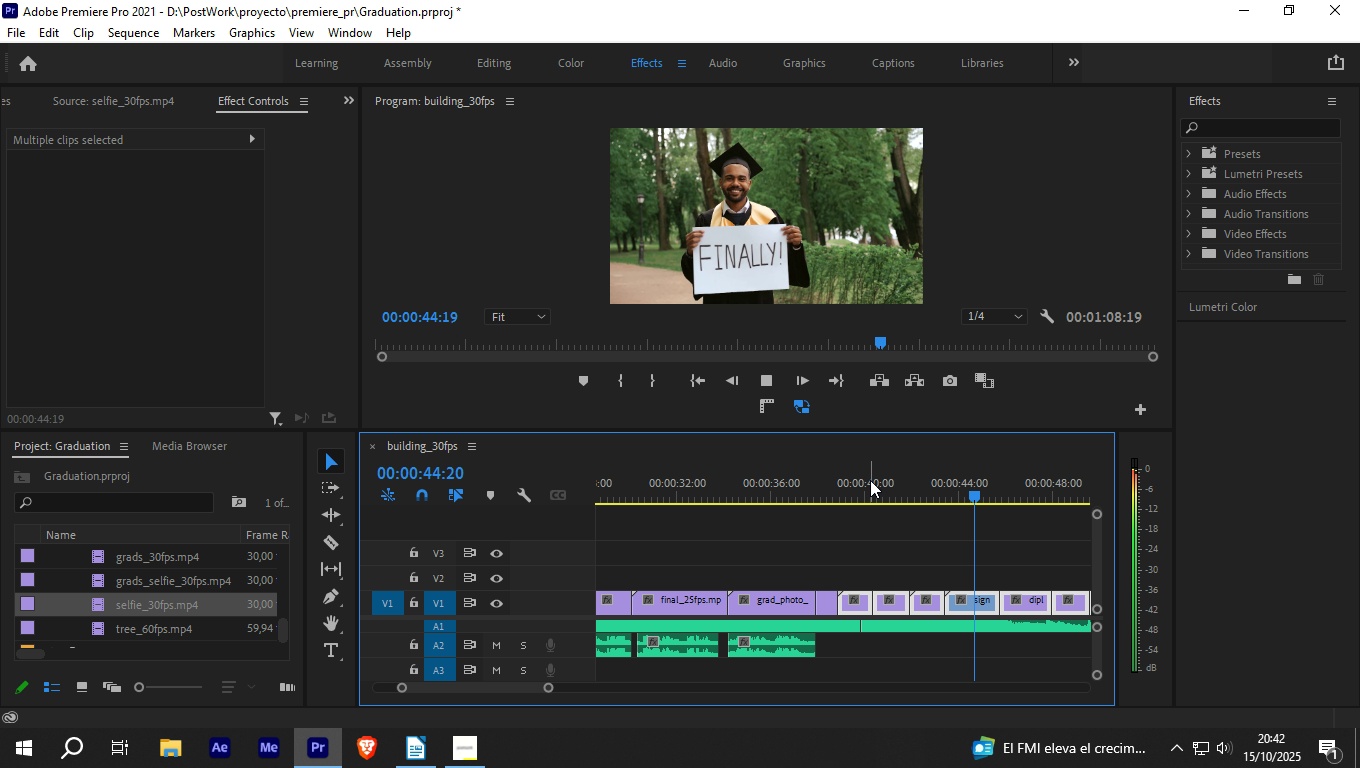 
left_click_drag(start_coordinate=[565, 684], to_coordinate=[588, 692])
 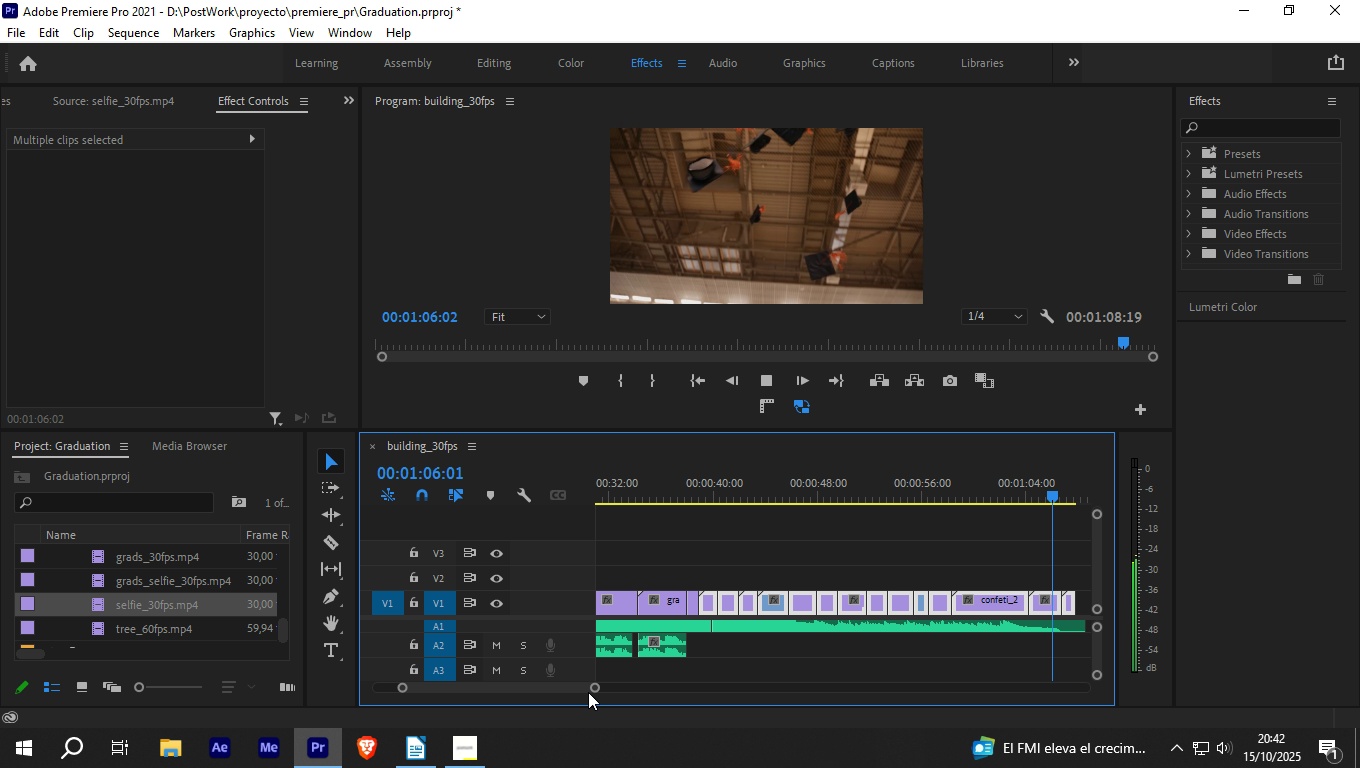 
wait(20.76)
 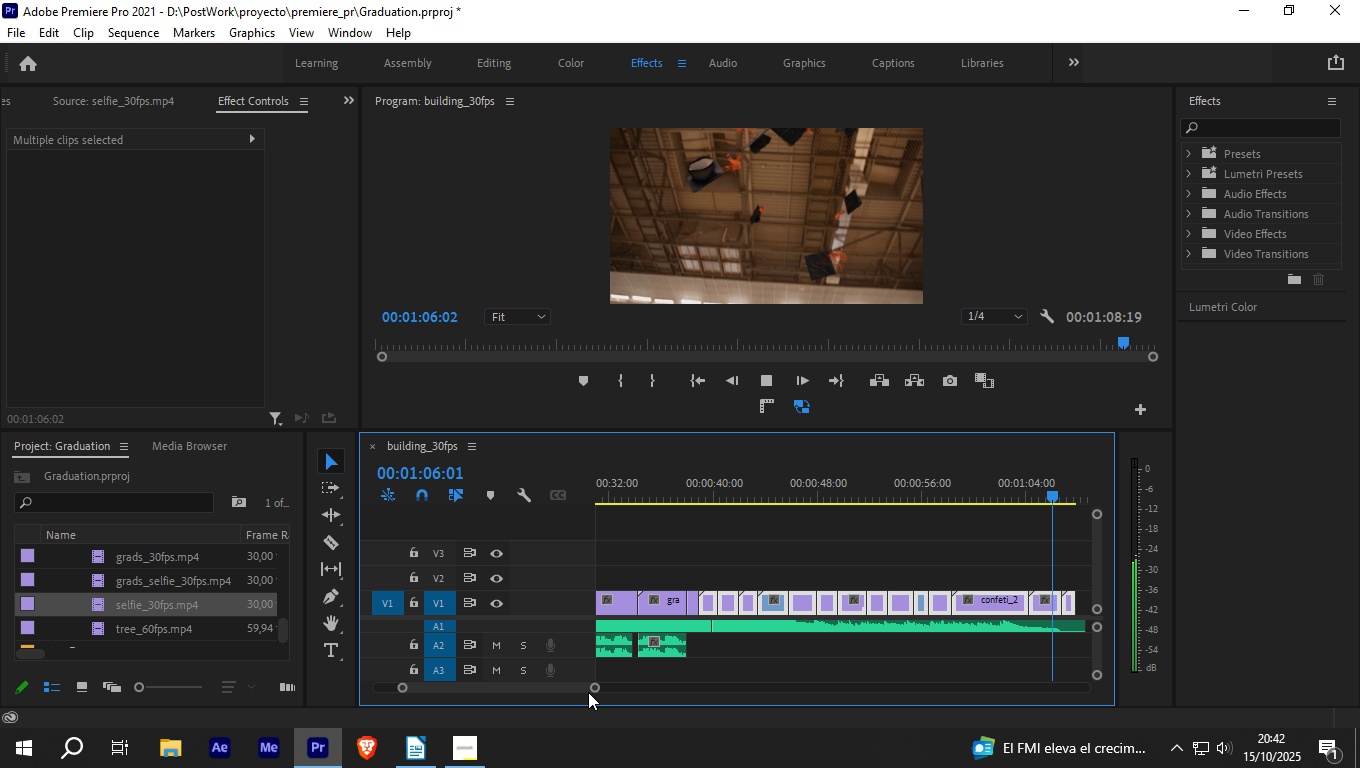 
left_click_drag(start_coordinate=[625, 687], to_coordinate=[664, 687])
 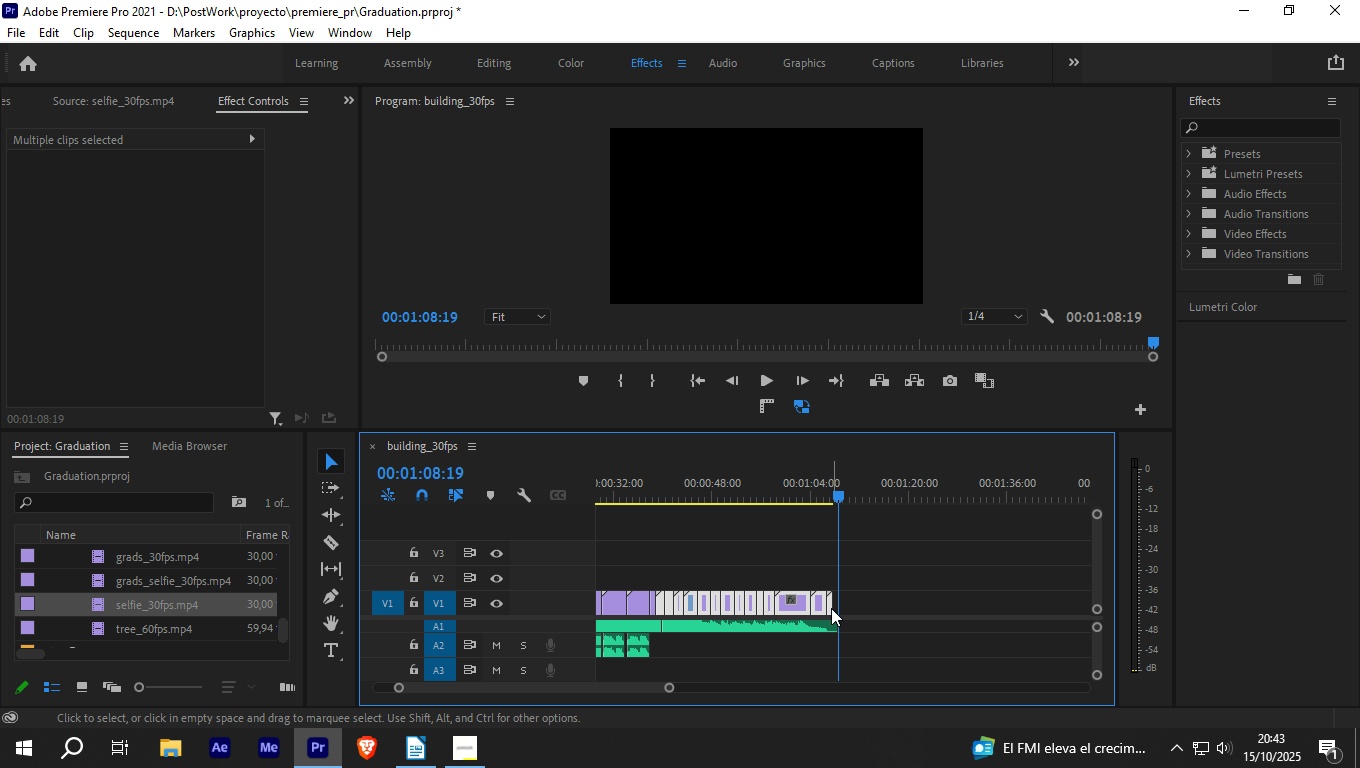 
wait(31.37)
 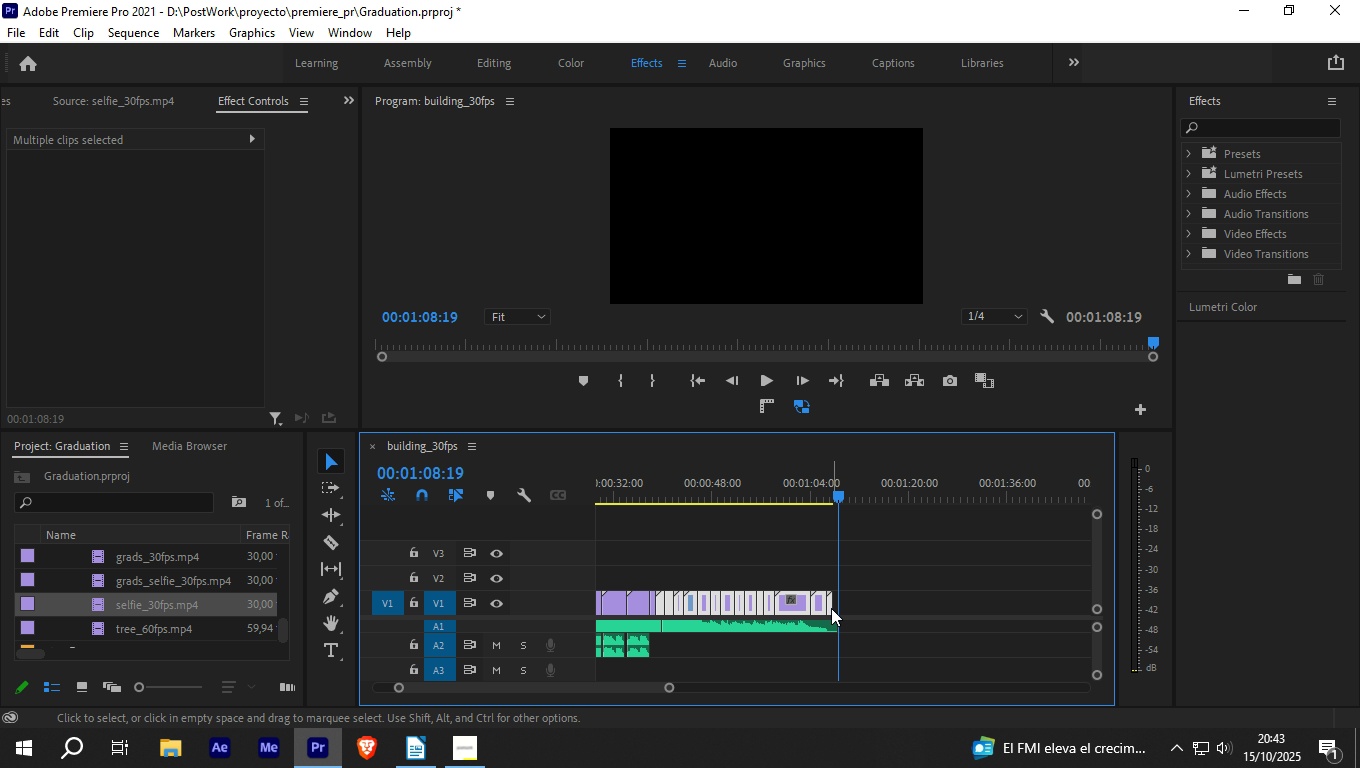 
left_click_drag(start_coordinate=[671, 684], to_coordinate=[649, 693])
 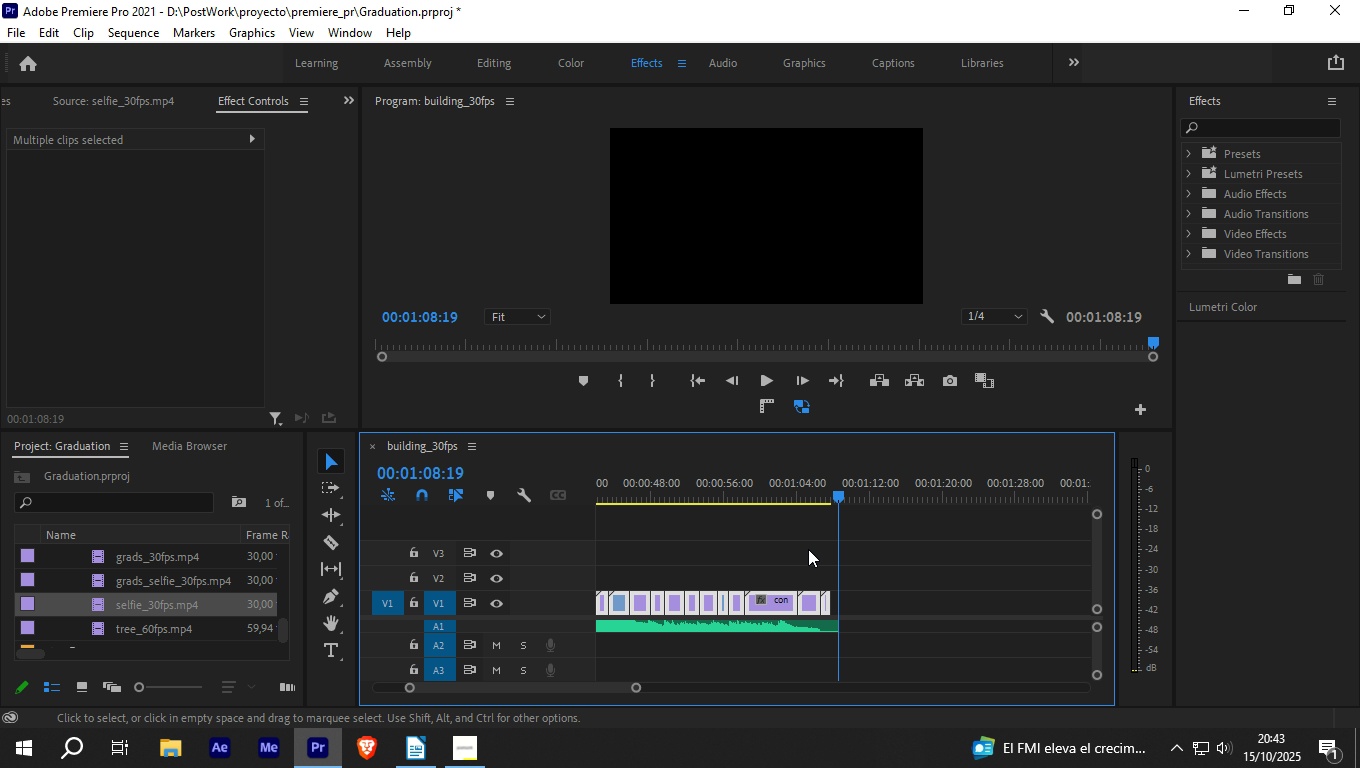 
left_click([748, 558])
 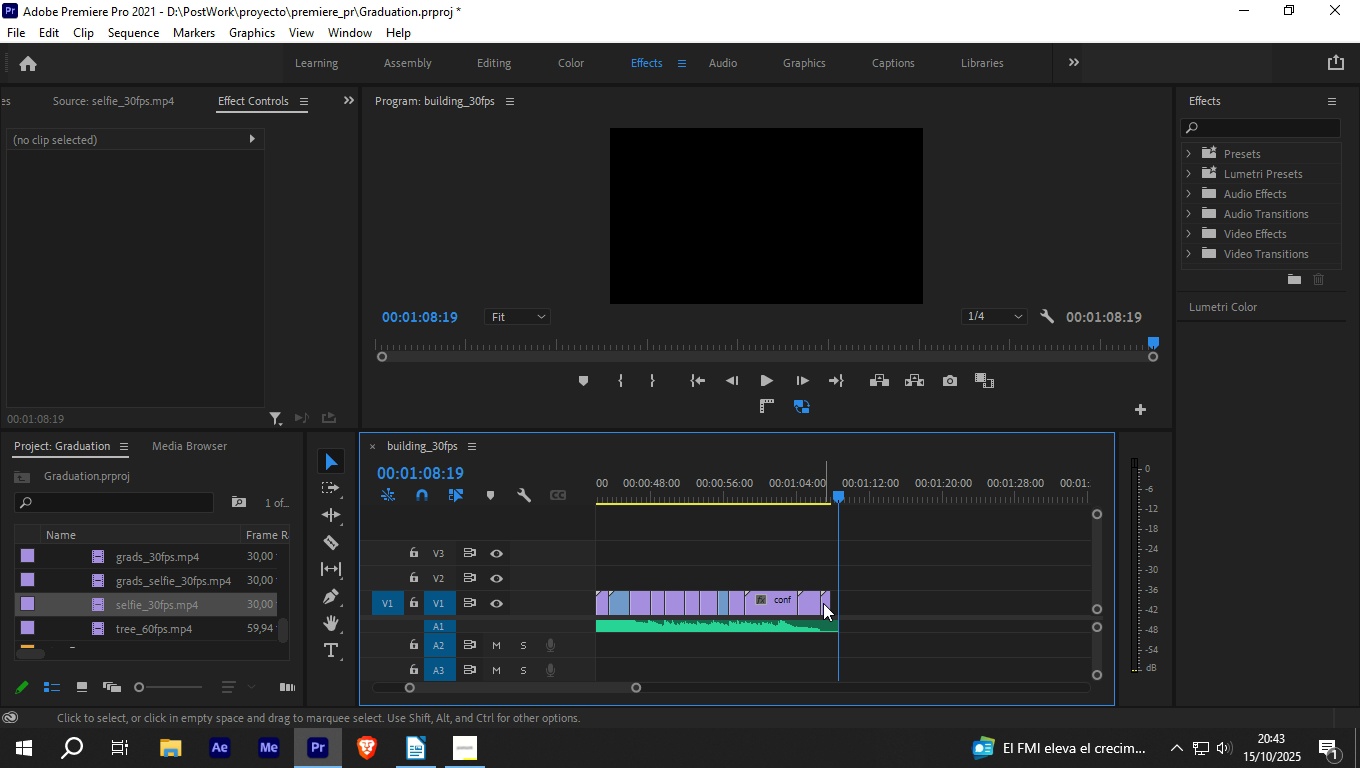 
left_click_drag(start_coordinate=[824, 604], to_coordinate=[795, 579])
 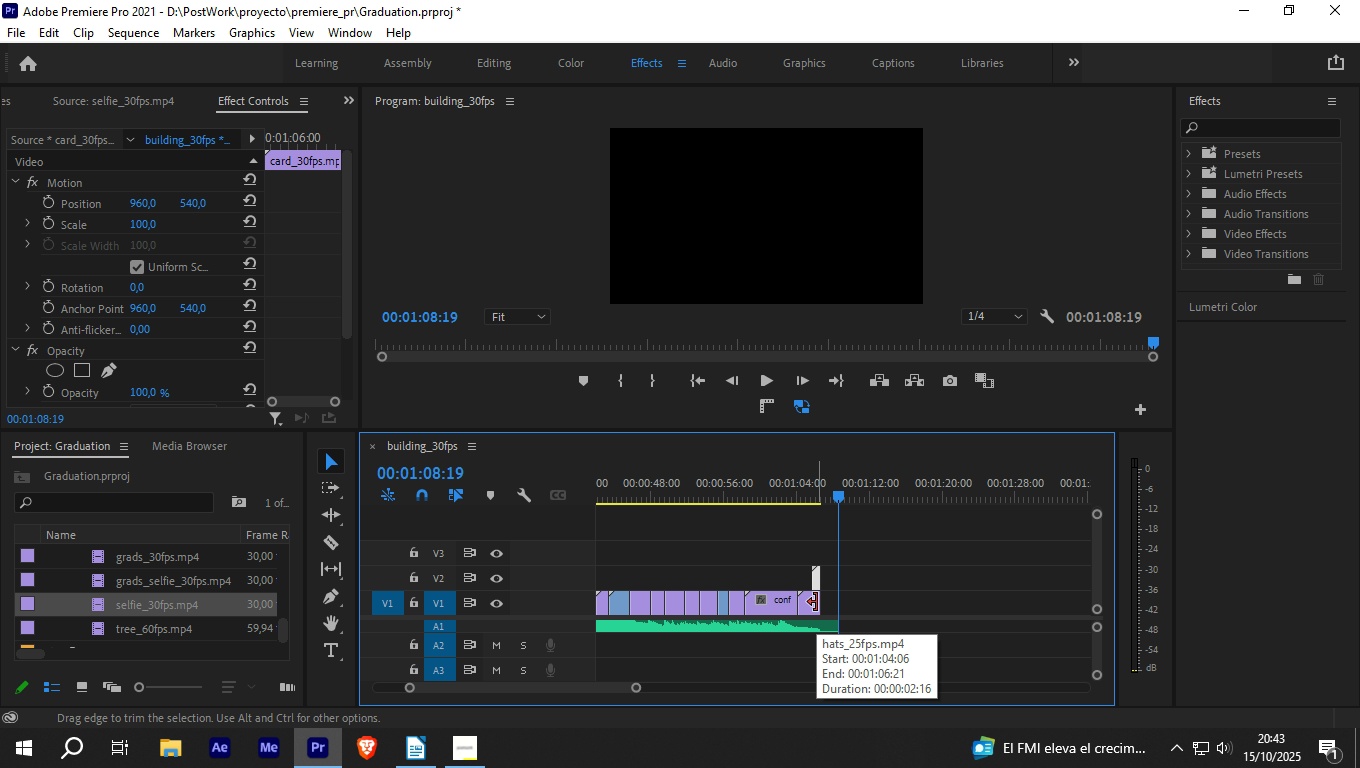 
wait(12.0)
 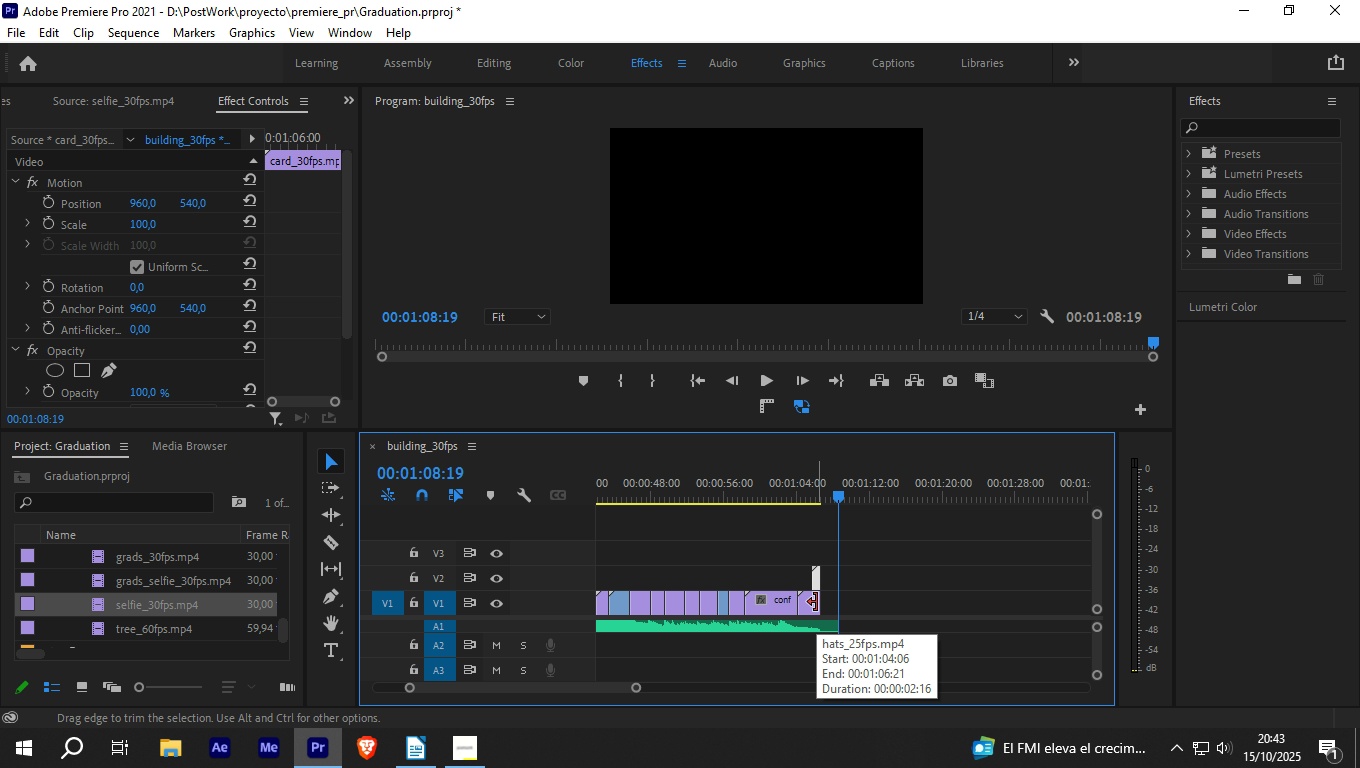 
left_click_drag(start_coordinate=[636, 689], to_coordinate=[600, 689])
 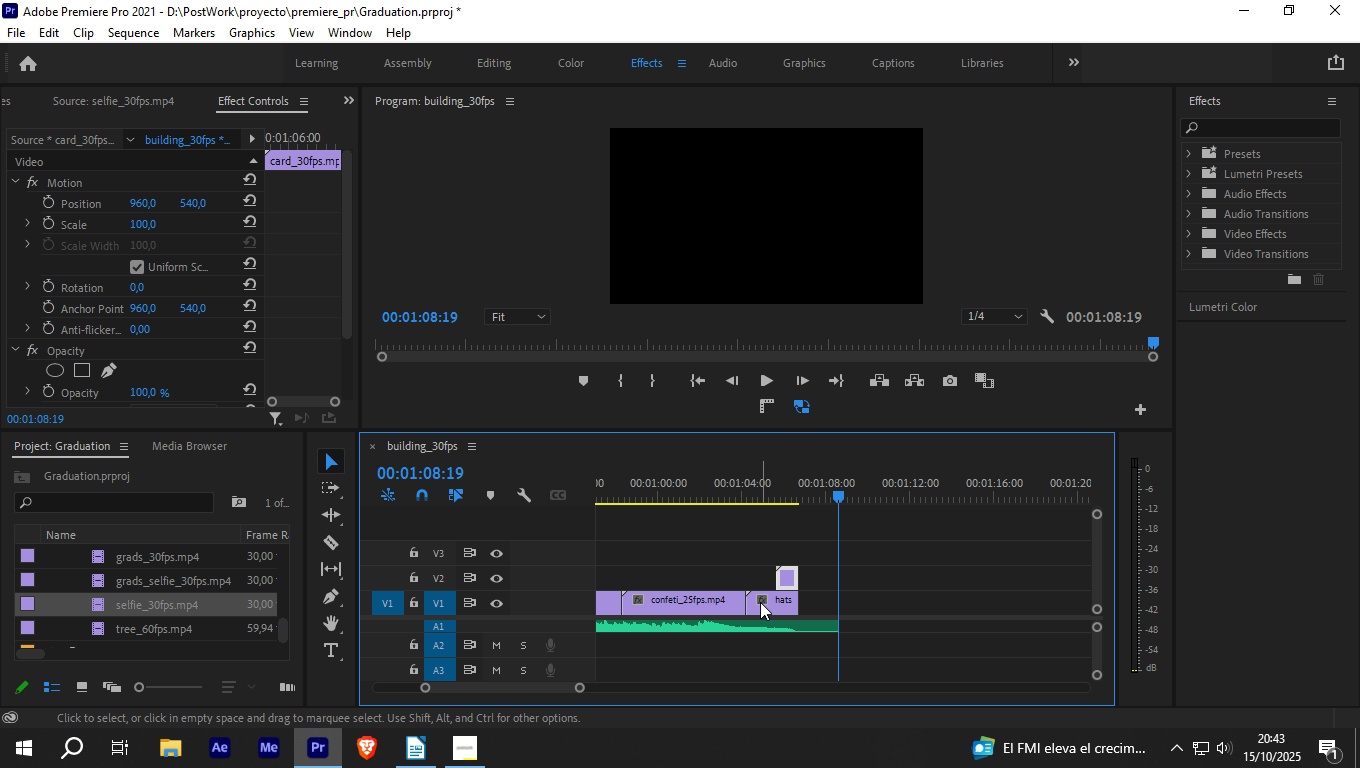 
left_click_drag(start_coordinate=[760, 602], to_coordinate=[781, 598])
 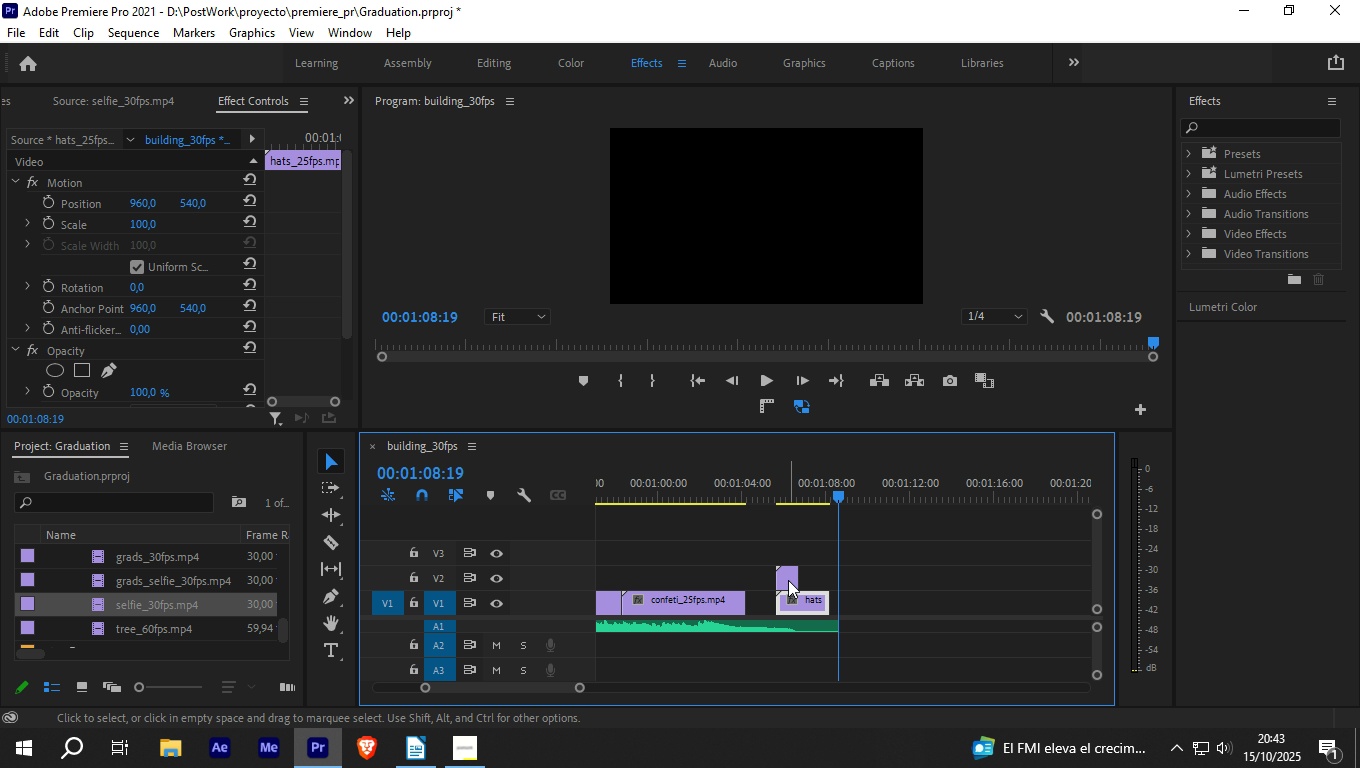 
left_click_drag(start_coordinate=[789, 580], to_coordinate=[750, 598])
 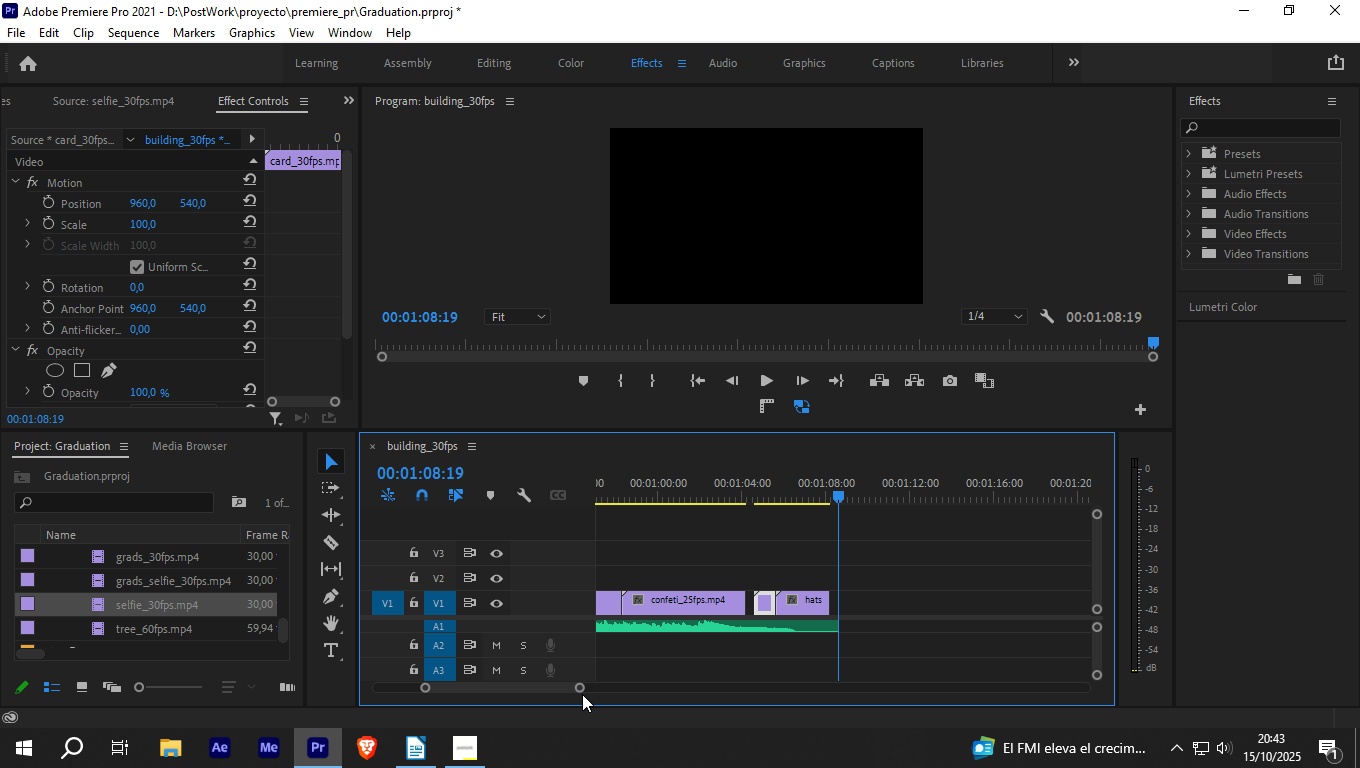 
left_click_drag(start_coordinate=[581, 687], to_coordinate=[560, 688])
 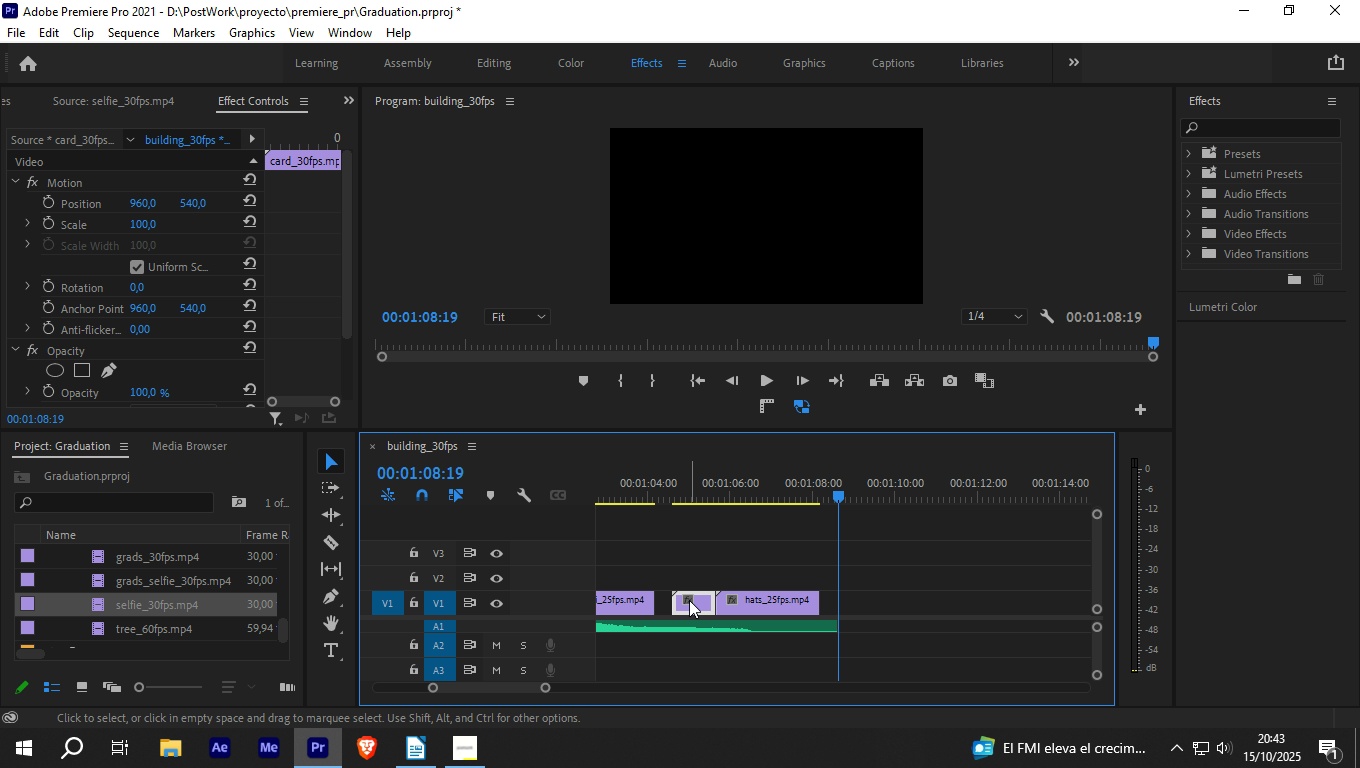 
left_click_drag(start_coordinate=[689, 600], to_coordinate=[678, 598])
 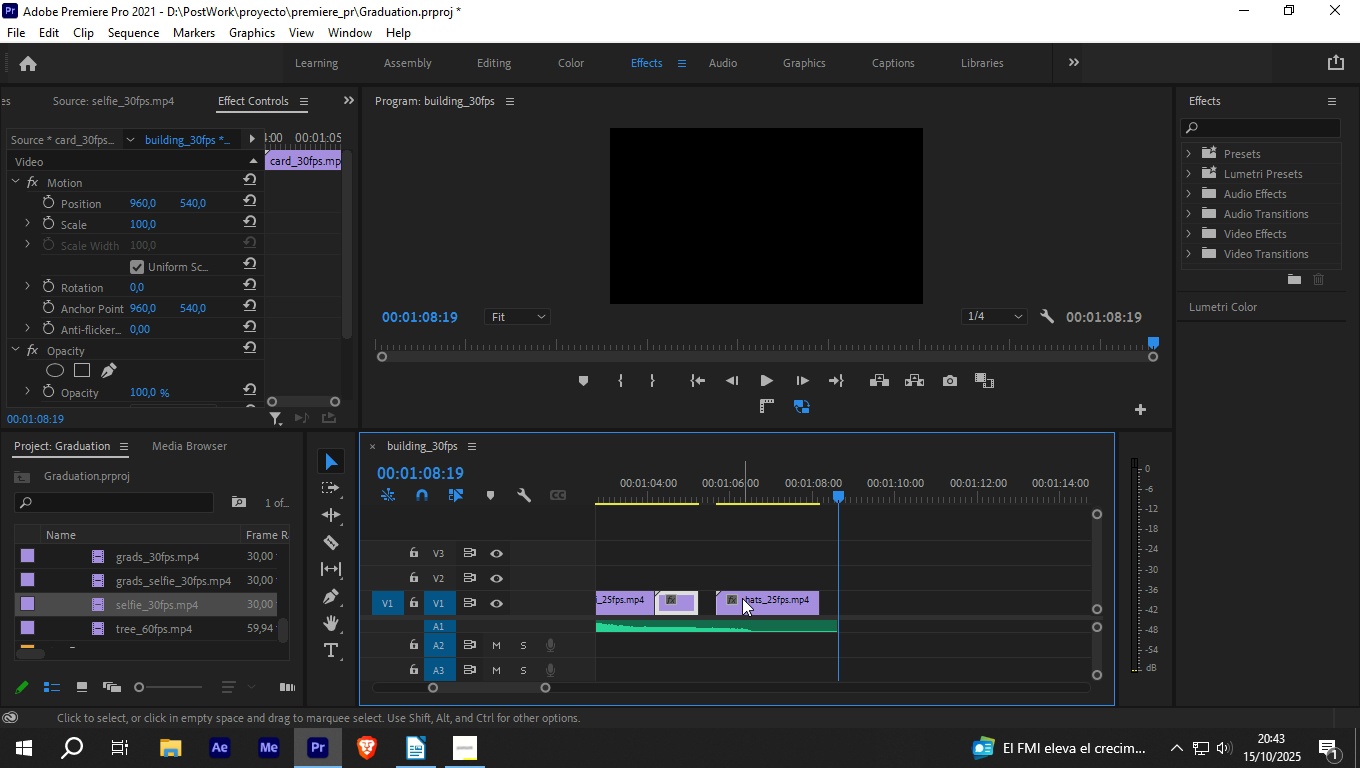 
left_click_drag(start_coordinate=[742, 598], to_coordinate=[720, 598])
 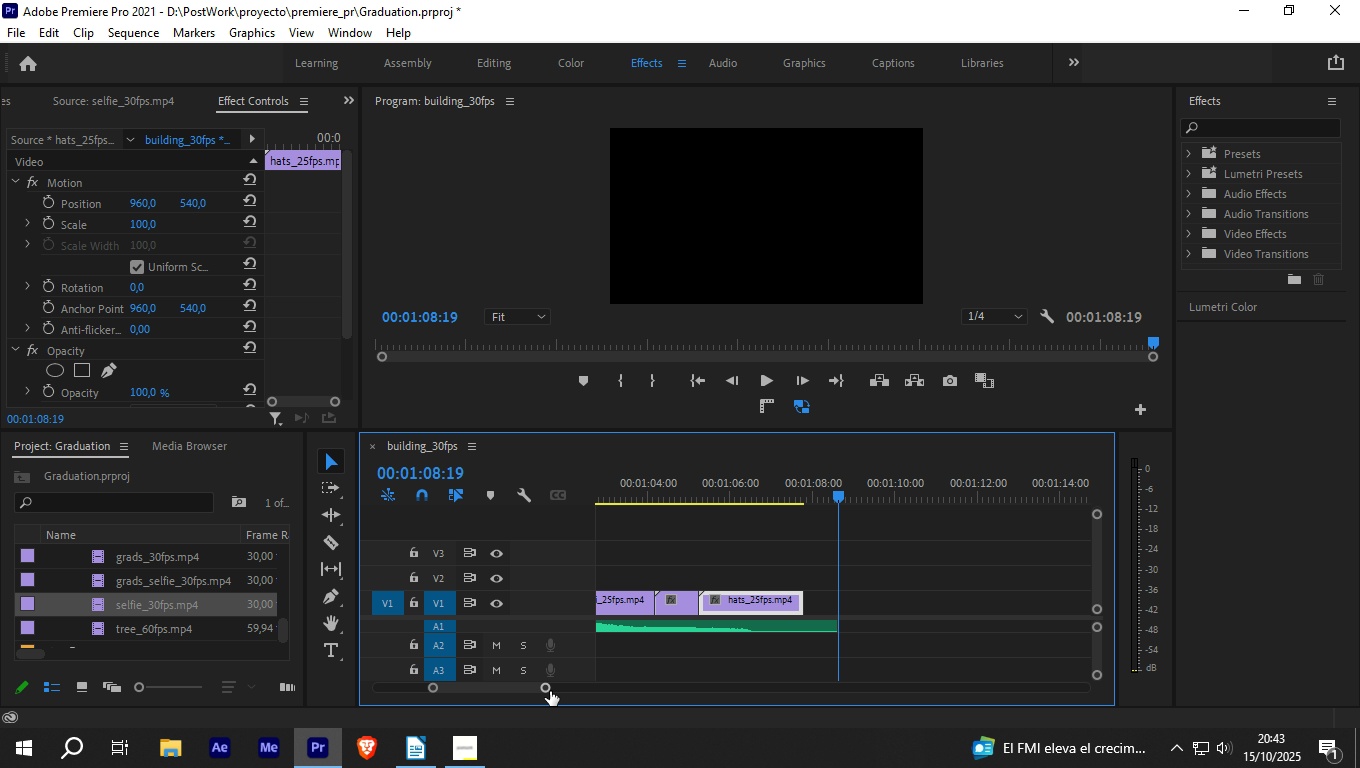 
left_click_drag(start_coordinate=[549, 689], to_coordinate=[605, 683])
 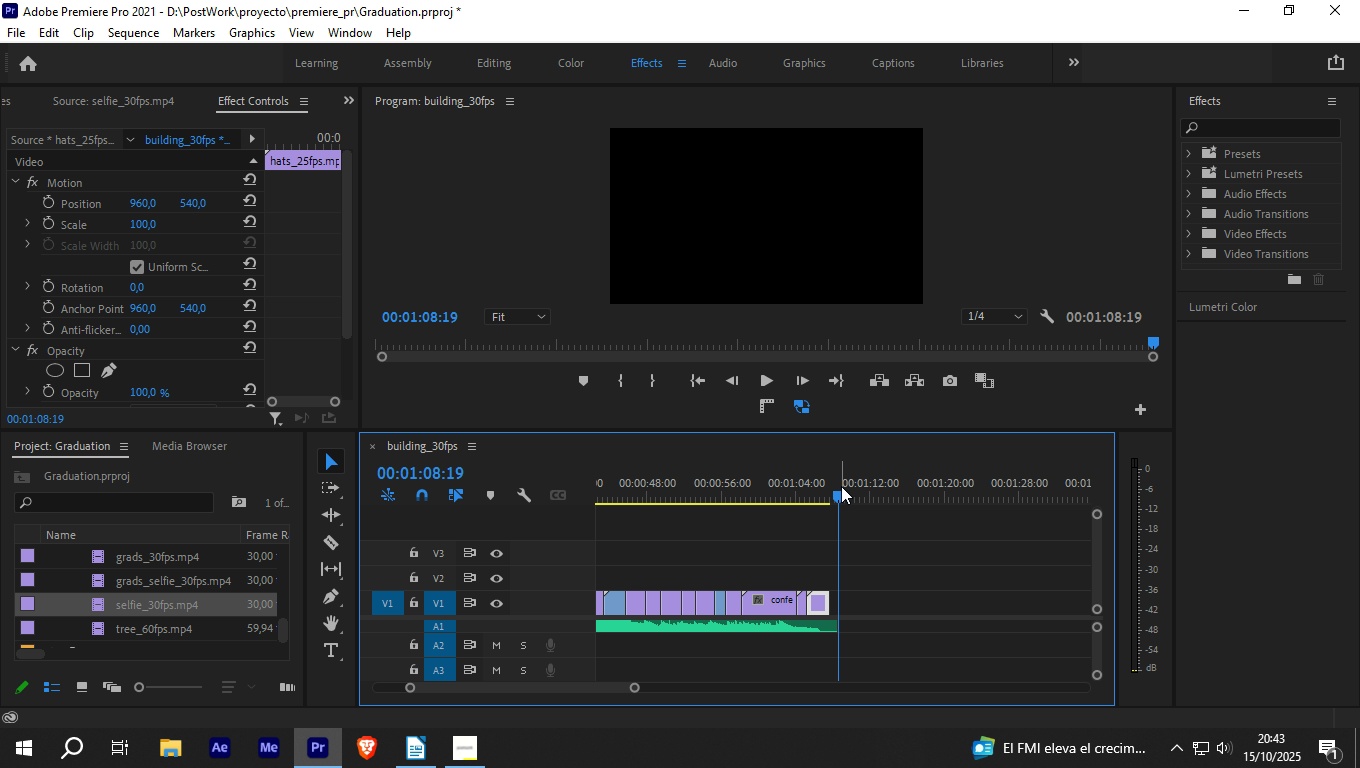 
left_click_drag(start_coordinate=[841, 492], to_coordinate=[724, 512])
 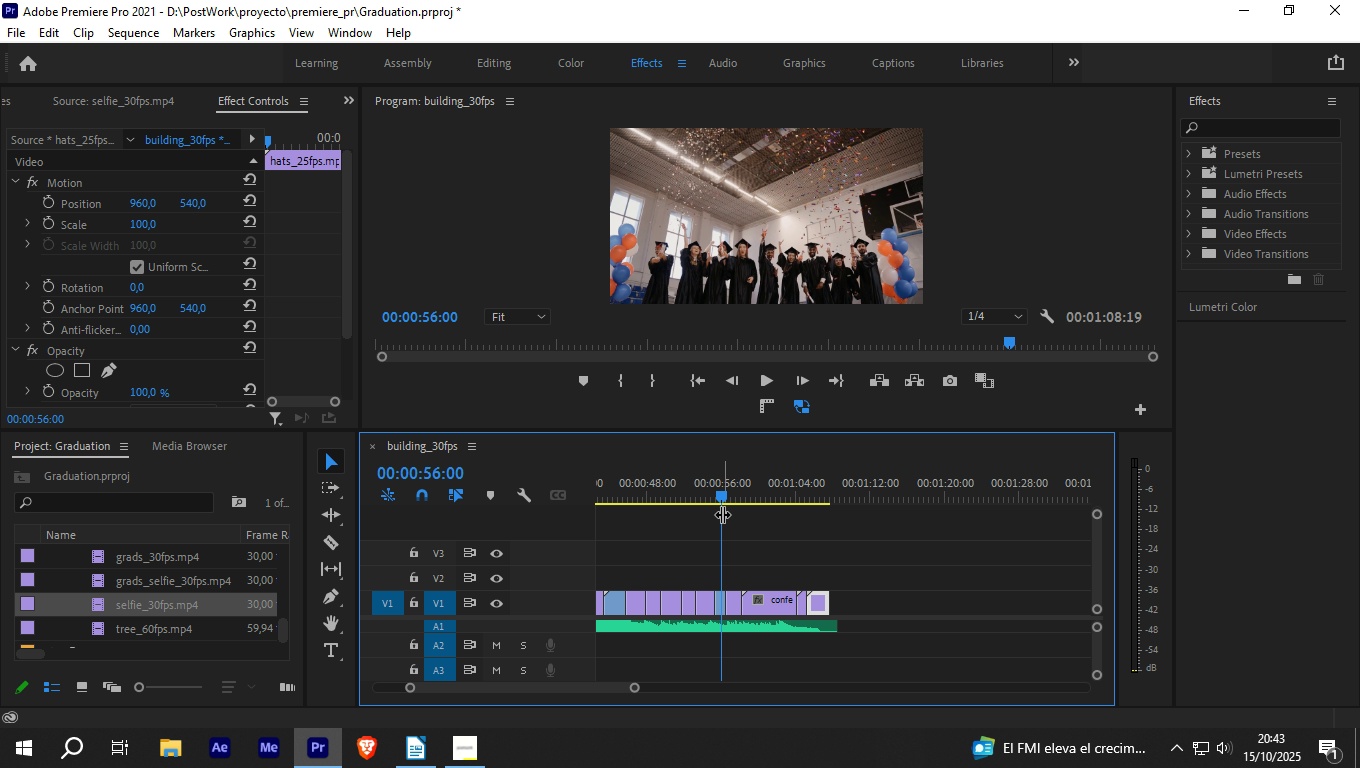 
key(Space)
 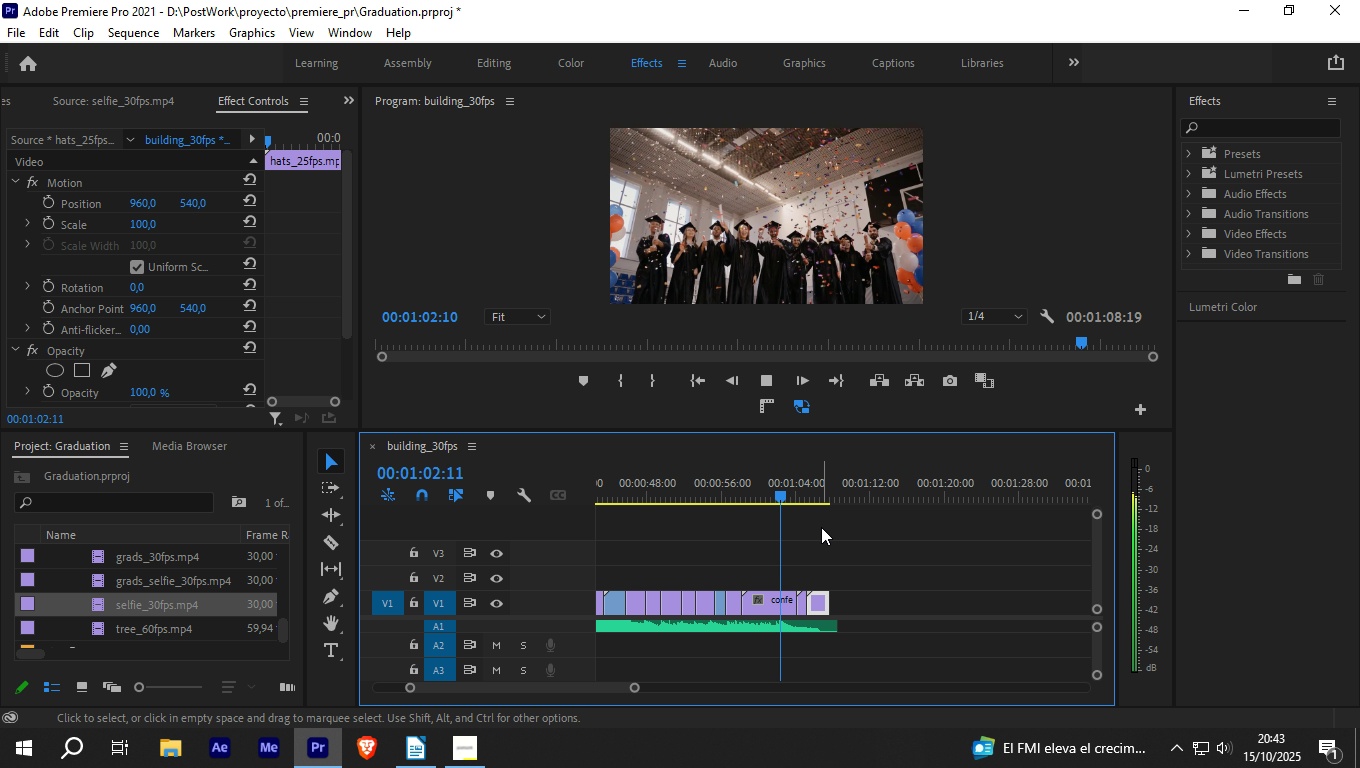 
wait(12.25)
 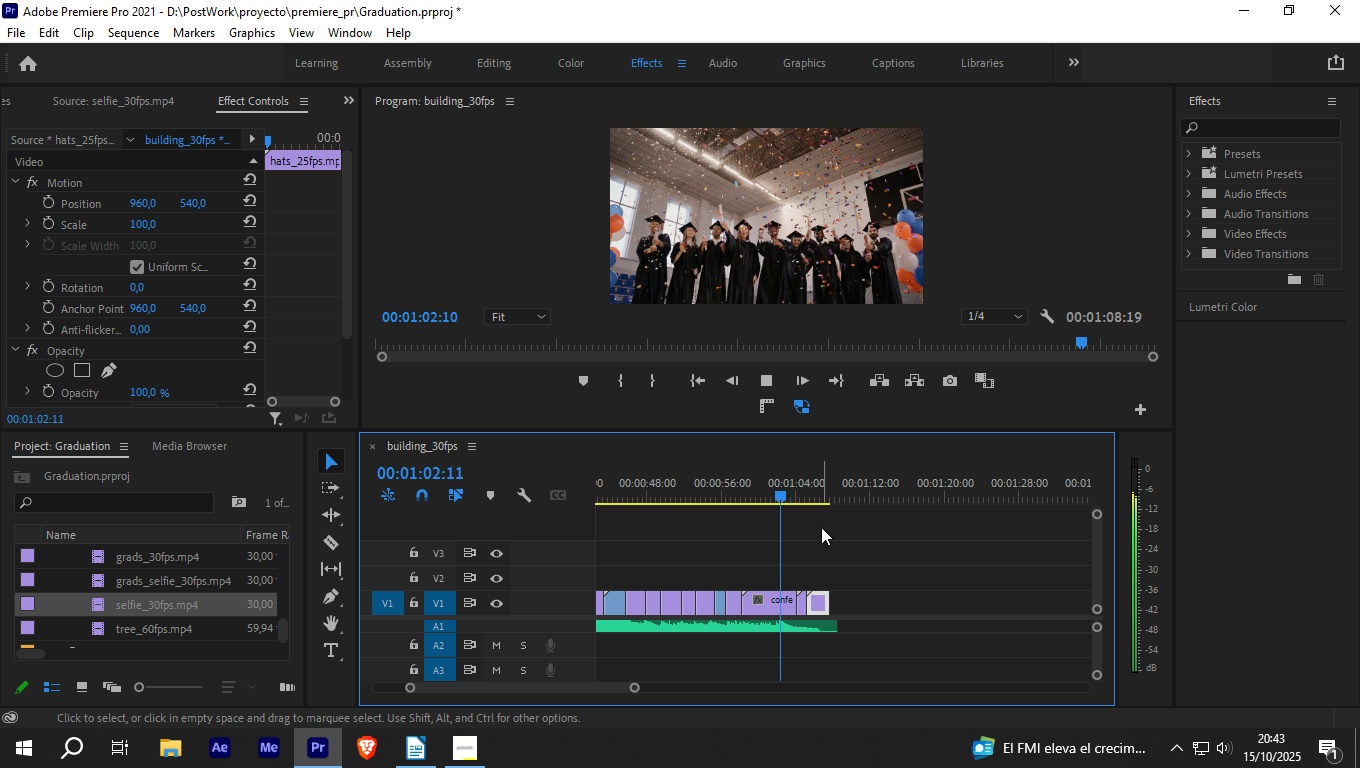 
key(Space)
 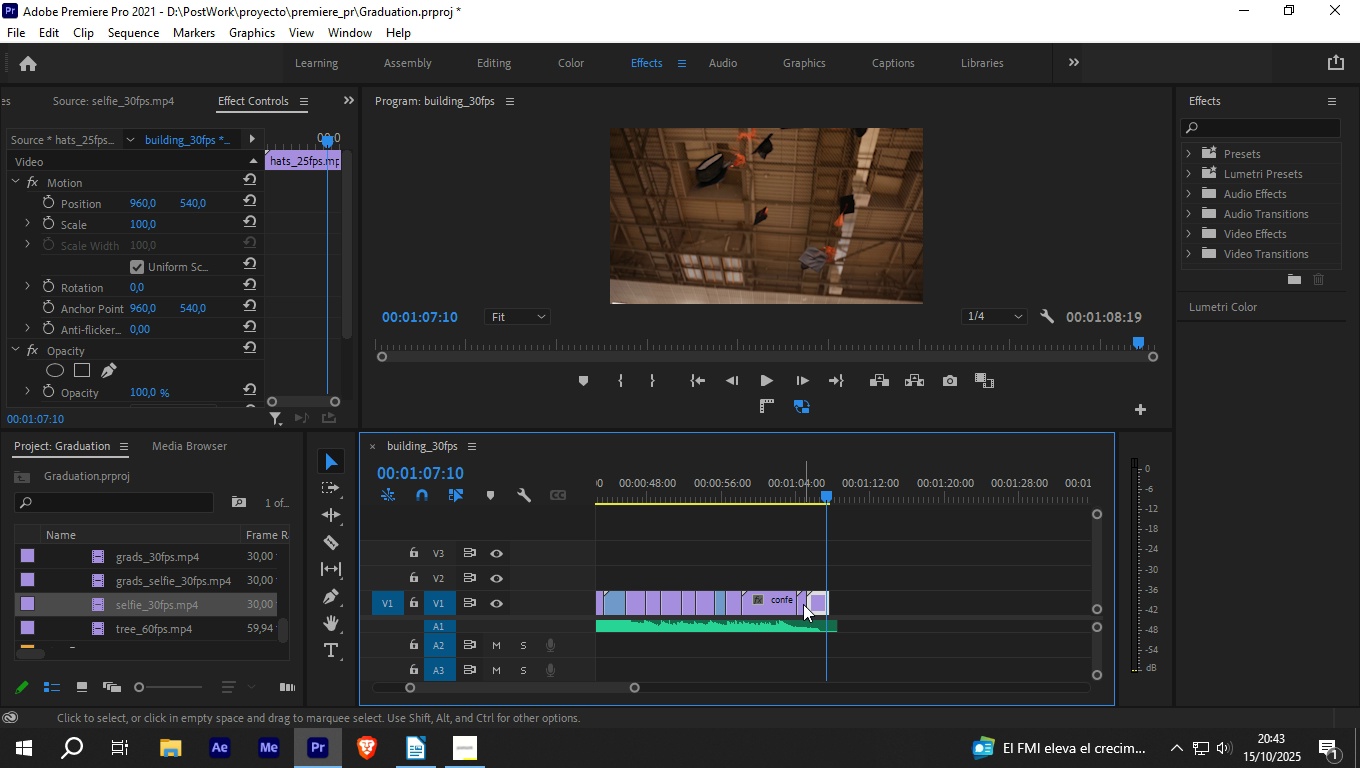 
left_click_drag(start_coordinate=[801, 604], to_coordinate=[749, 574])
 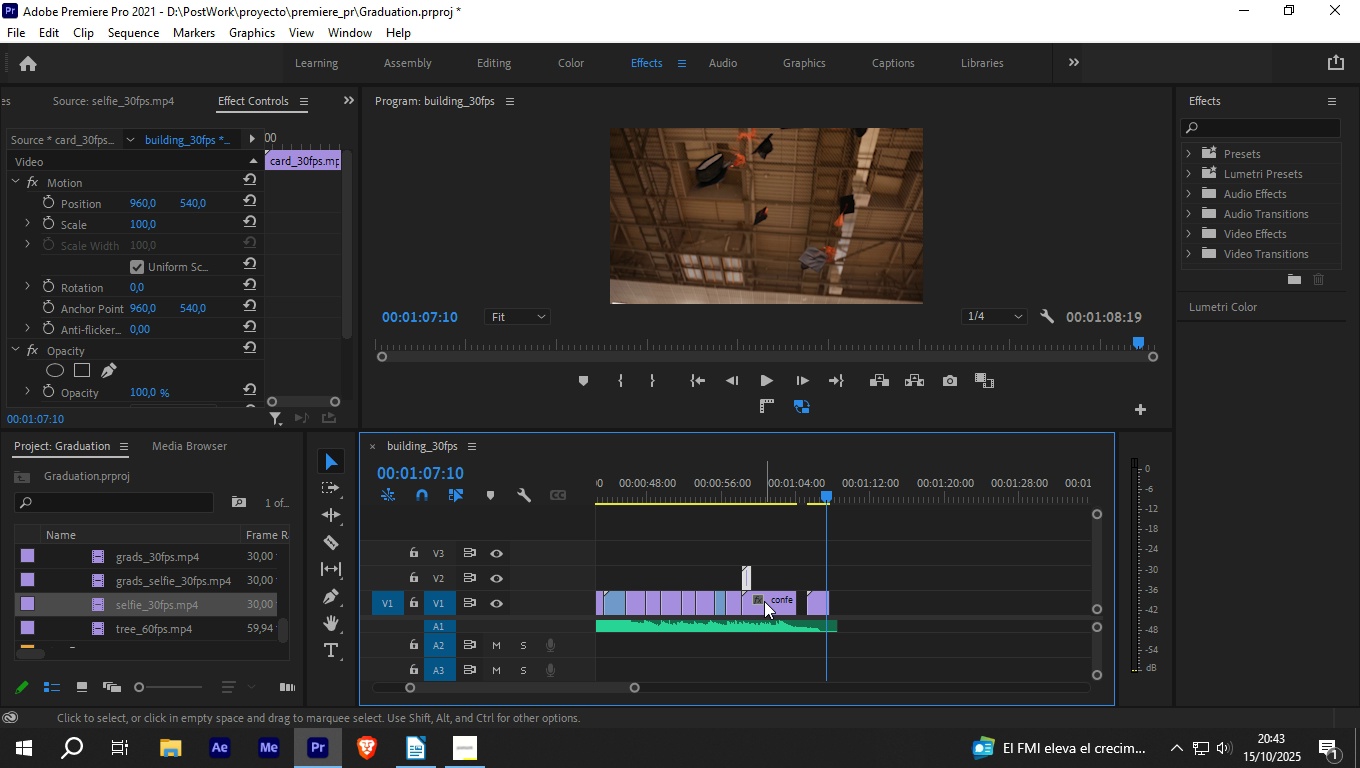 
left_click_drag(start_coordinate=[764, 601], to_coordinate=[779, 598])
 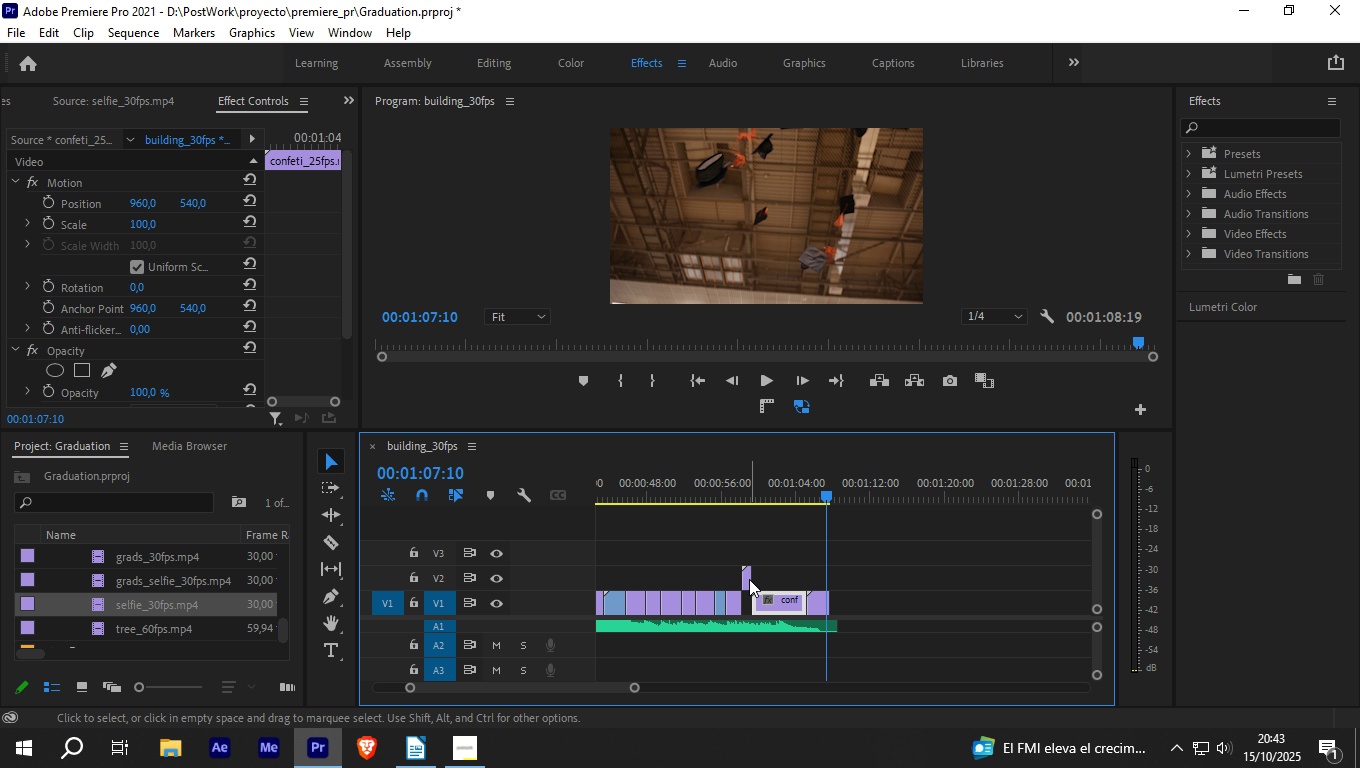 
left_click_drag(start_coordinate=[748, 580], to_coordinate=[745, 600])
 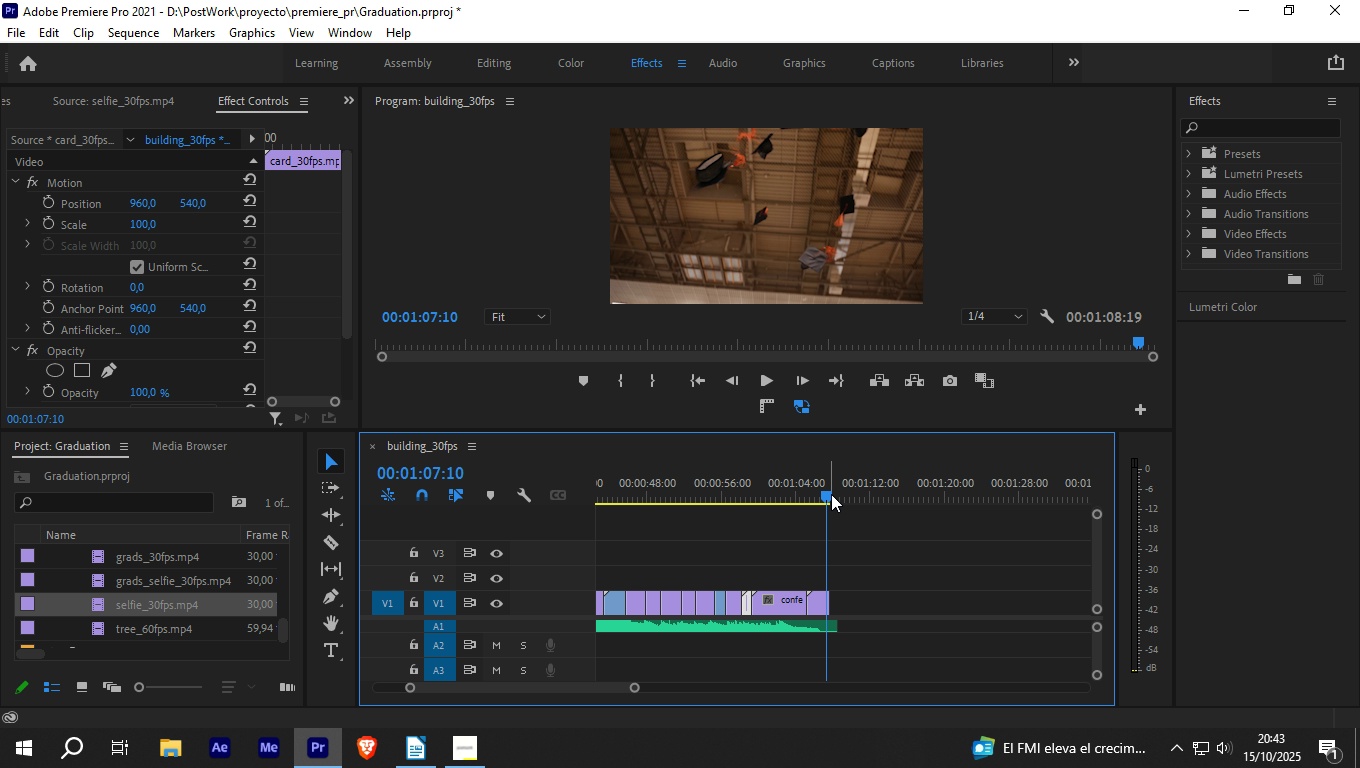 
left_click_drag(start_coordinate=[829, 493], to_coordinate=[711, 521])
 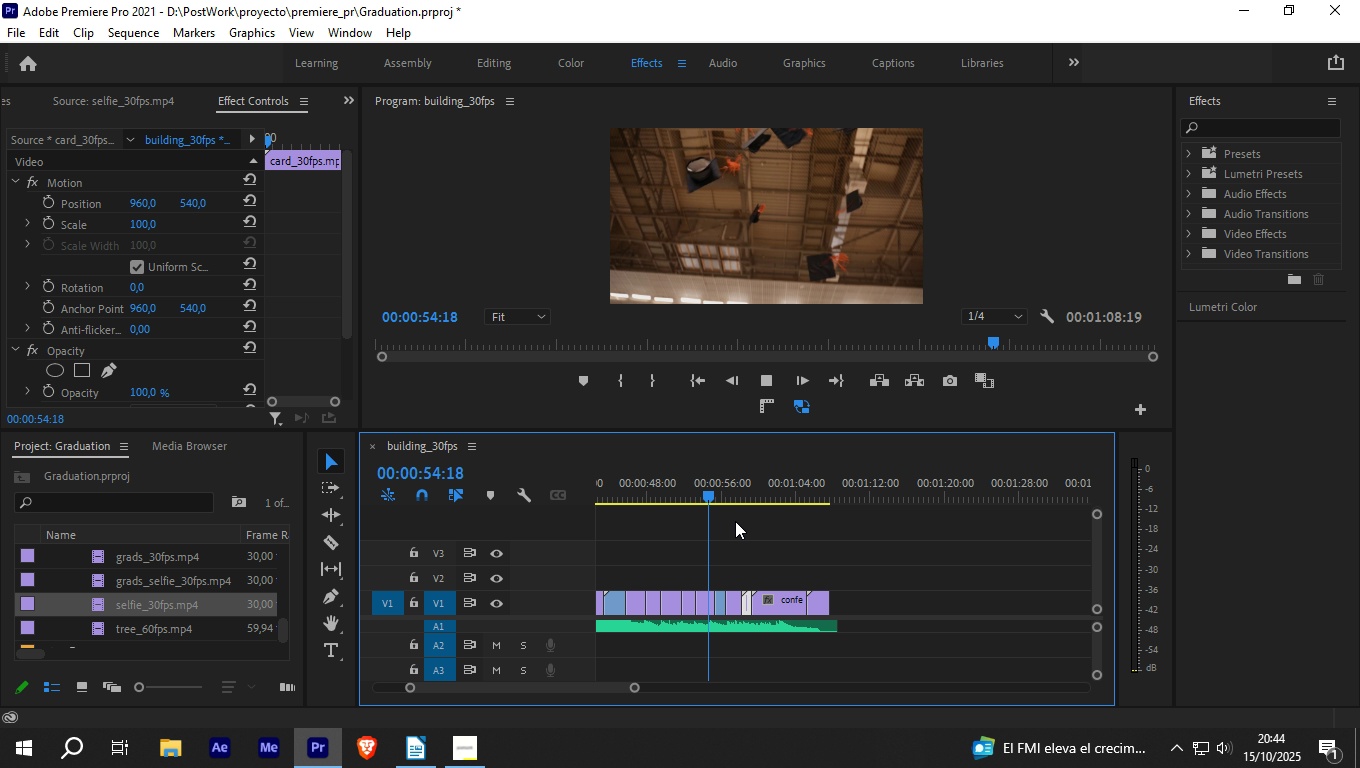 
key(Space)
 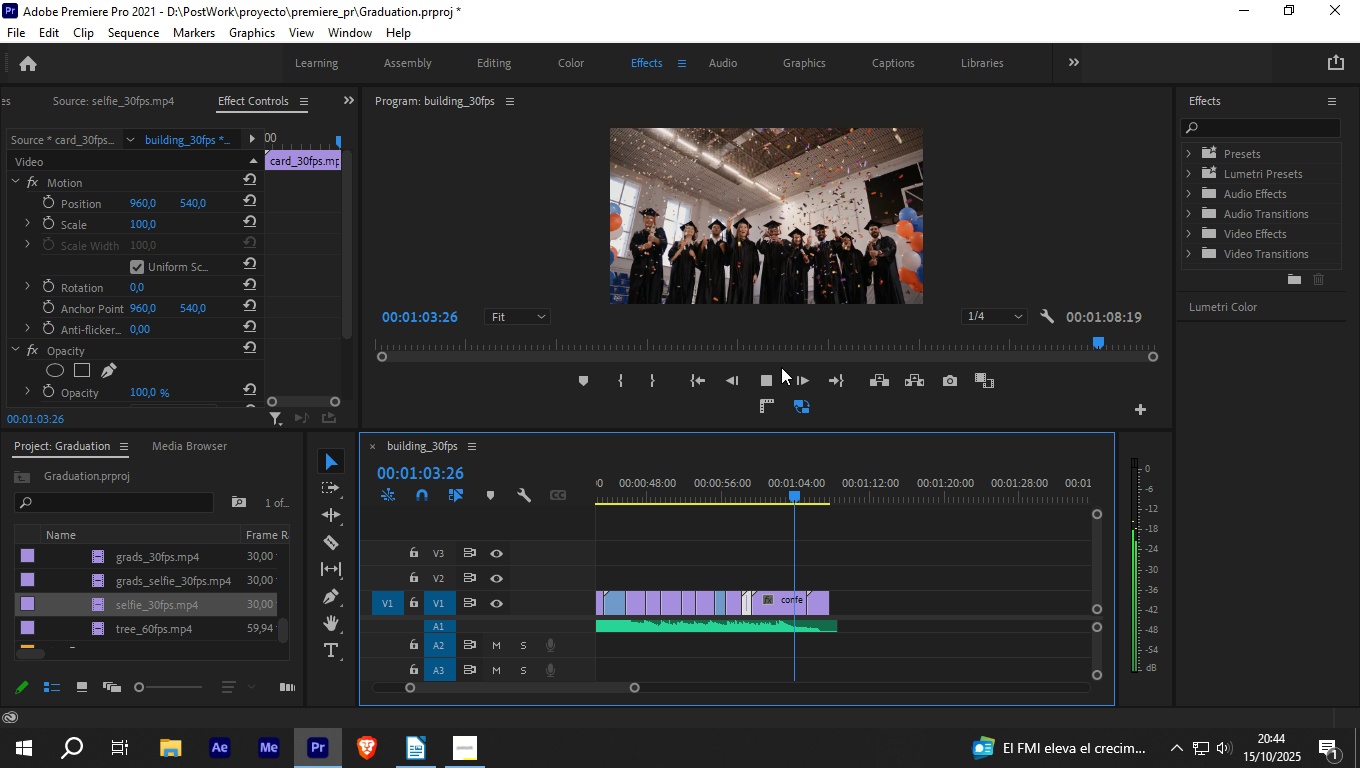 
wait(14.87)
 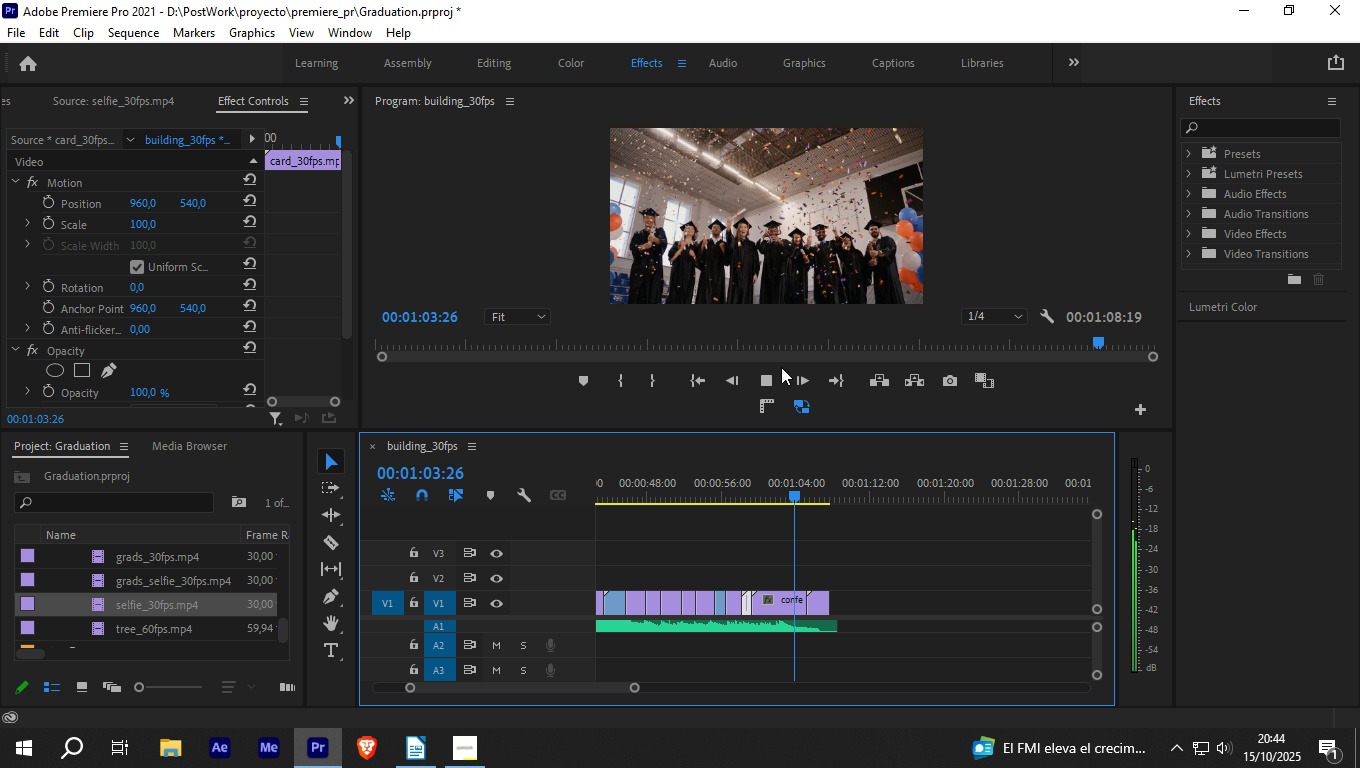 
key(Space)
 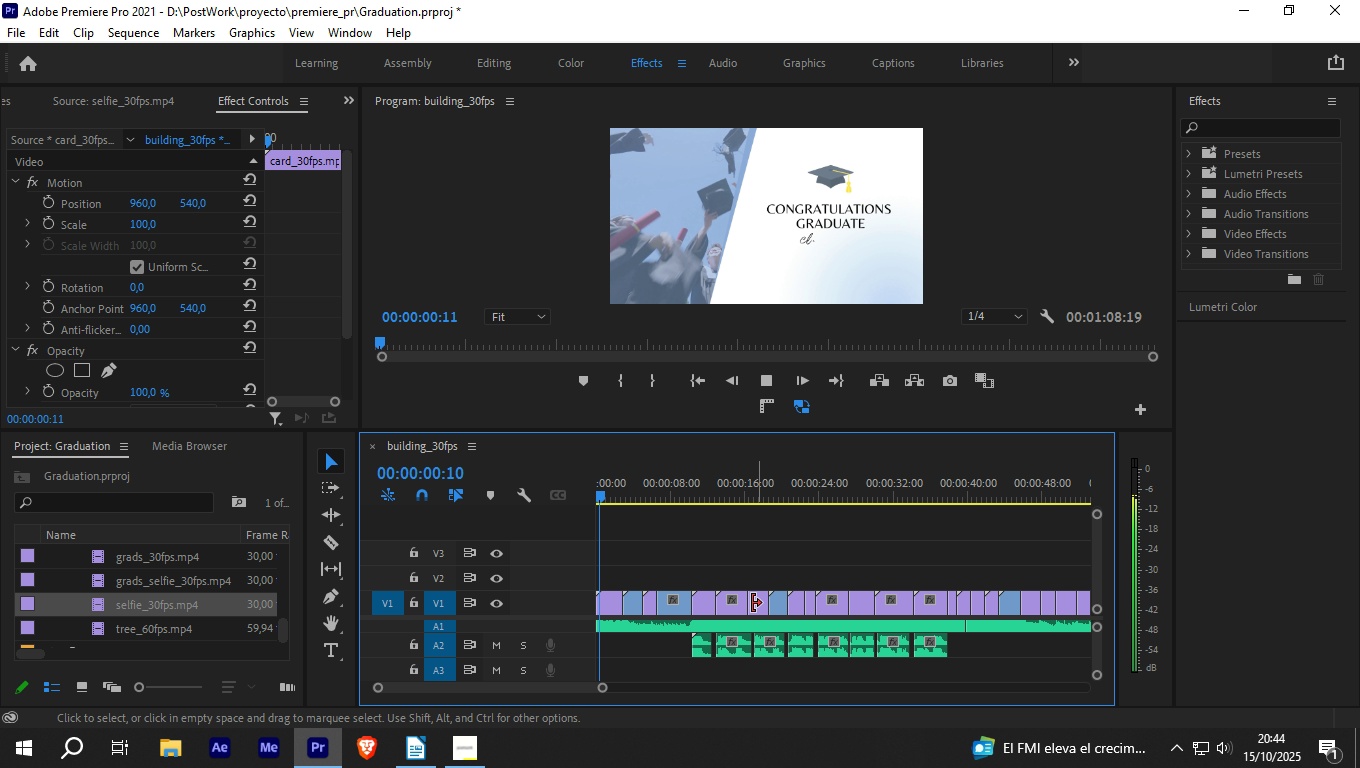 
key(Space)
 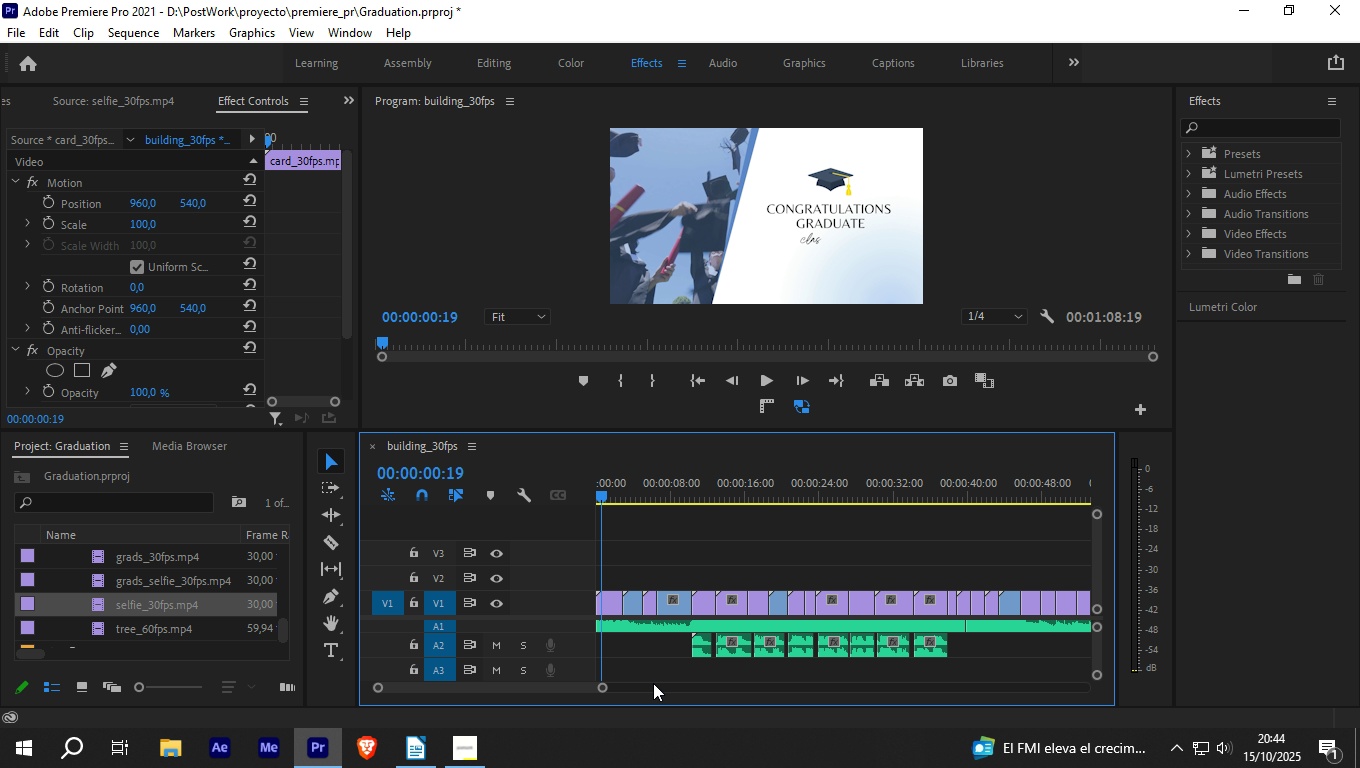 
key(Control+S)
 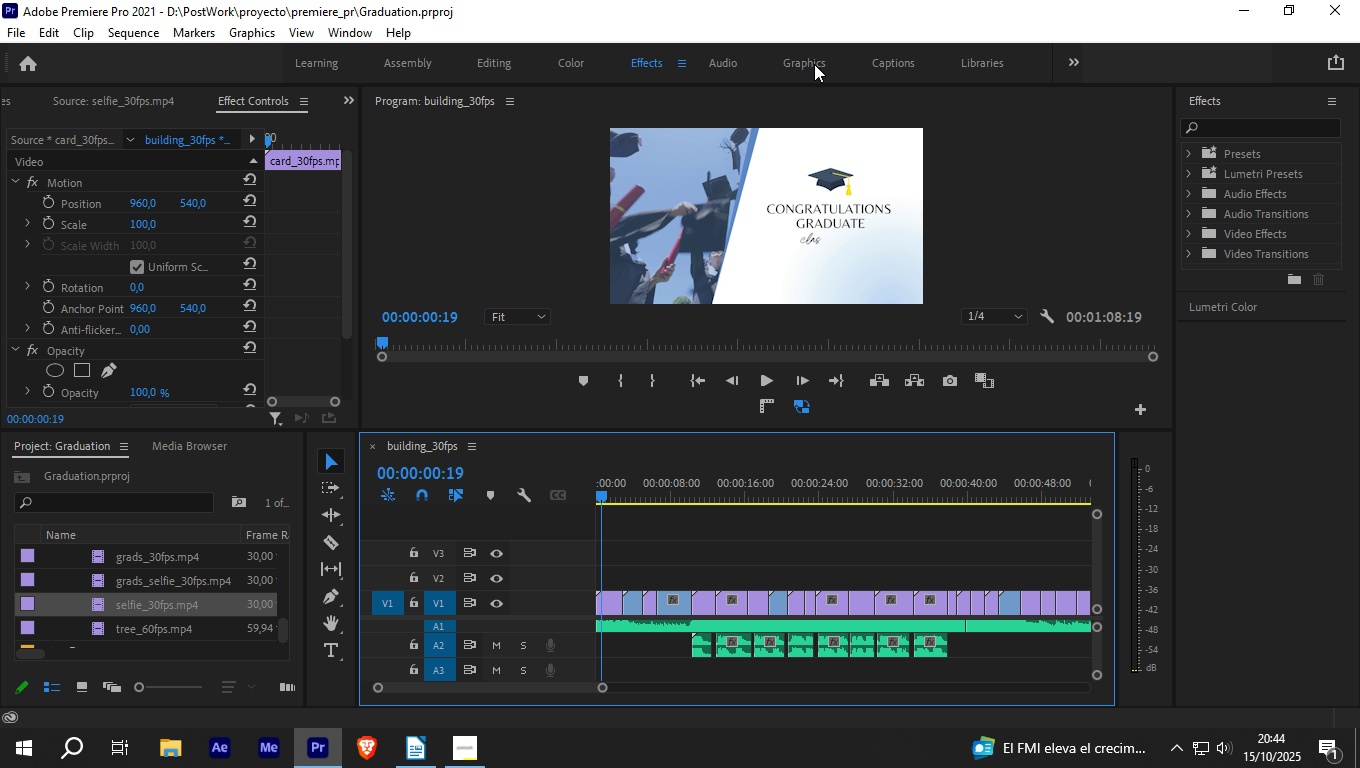 
left_click([884, 66])
 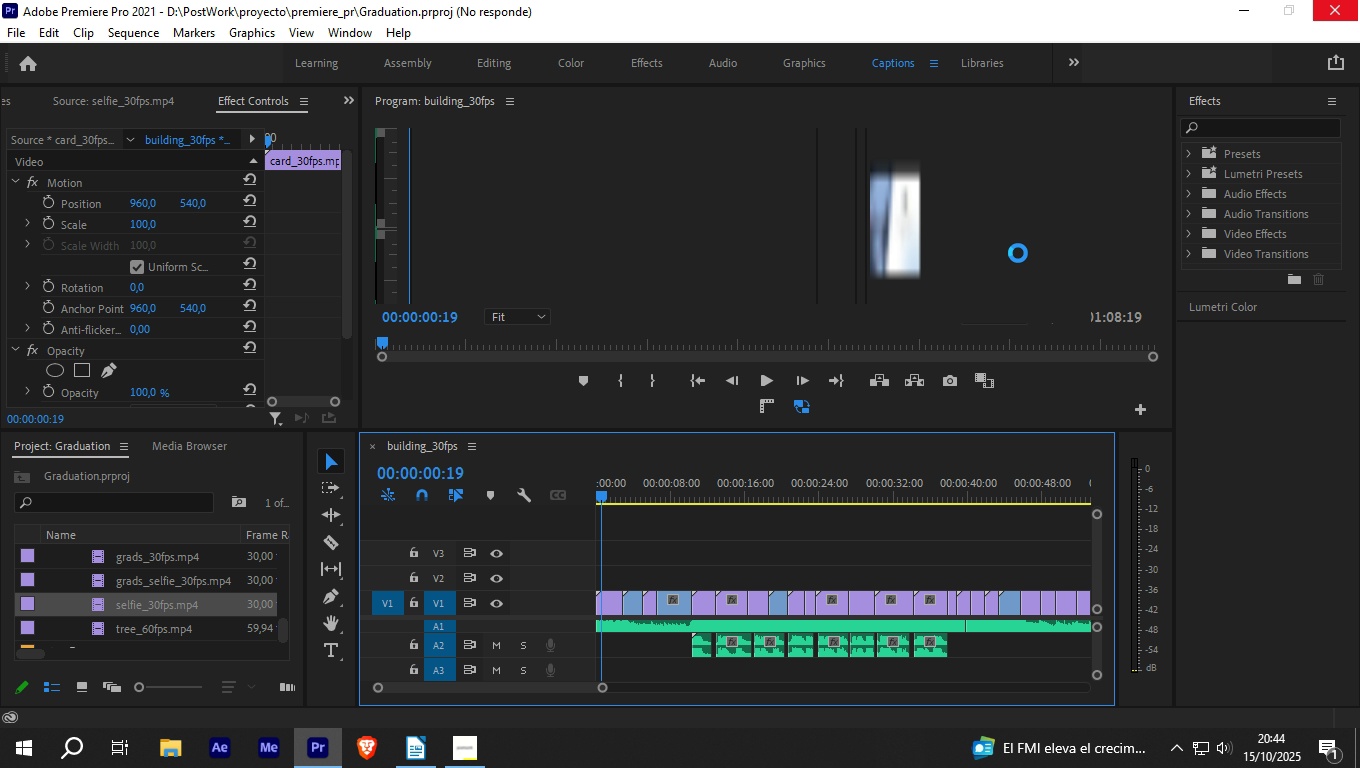 
wait(11.19)
 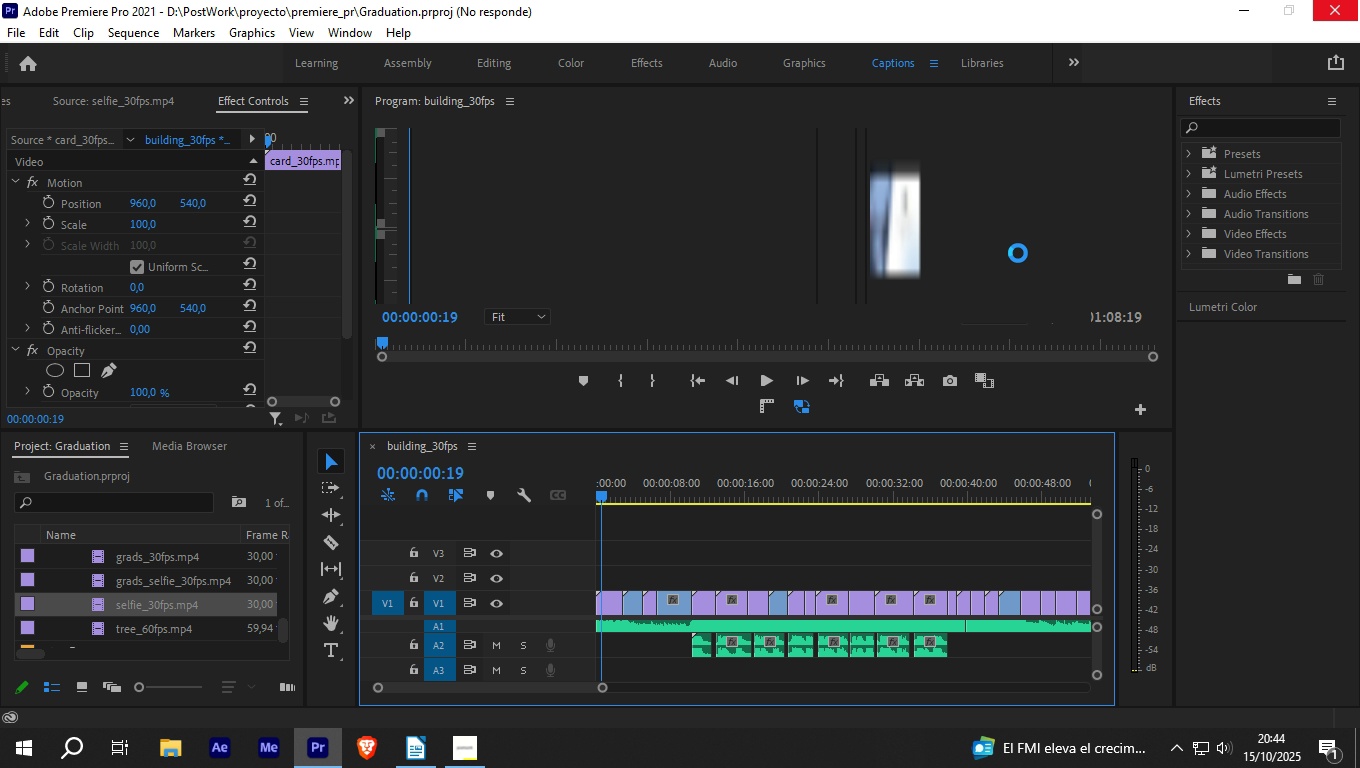 
left_click_drag(start_coordinate=[782, 448], to_coordinate=[798, 359])
 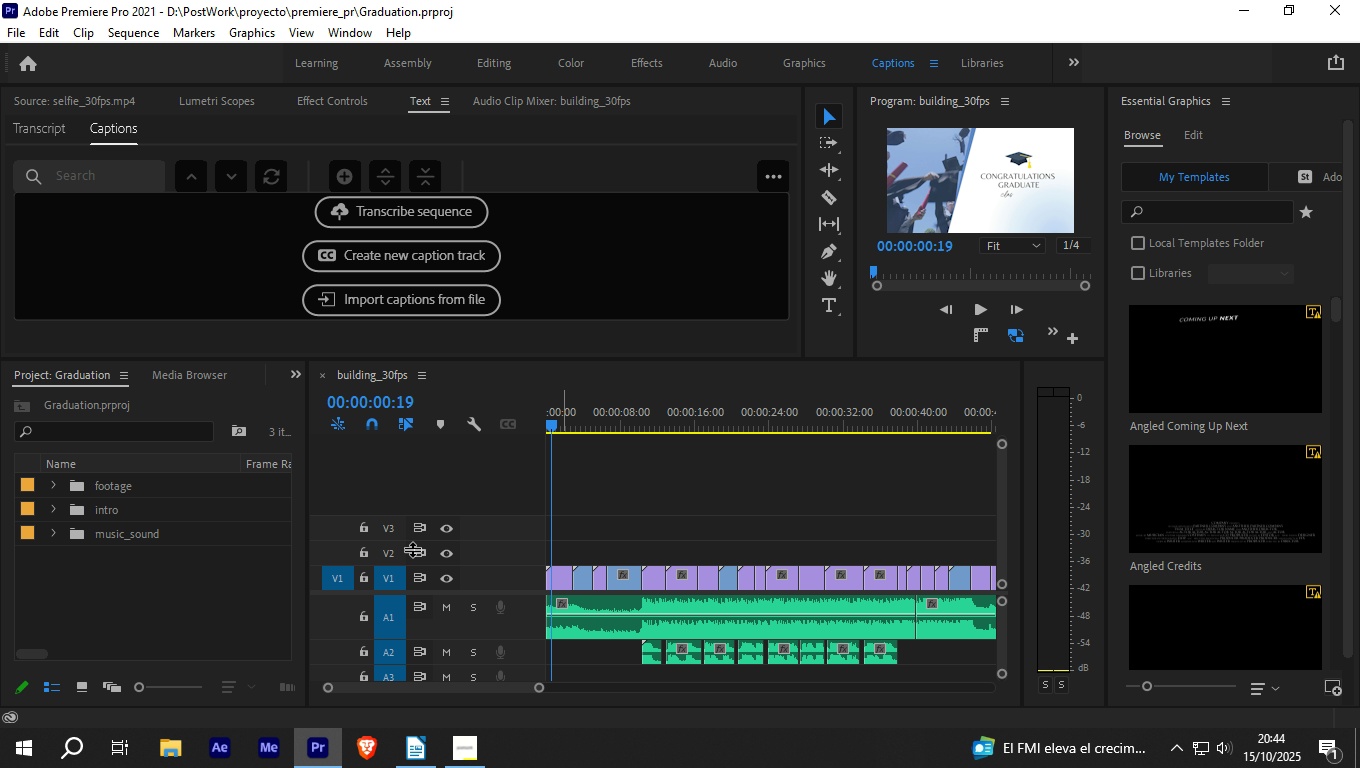 
left_click_drag(start_coordinate=[492, 593], to_coordinate=[494, 522])
 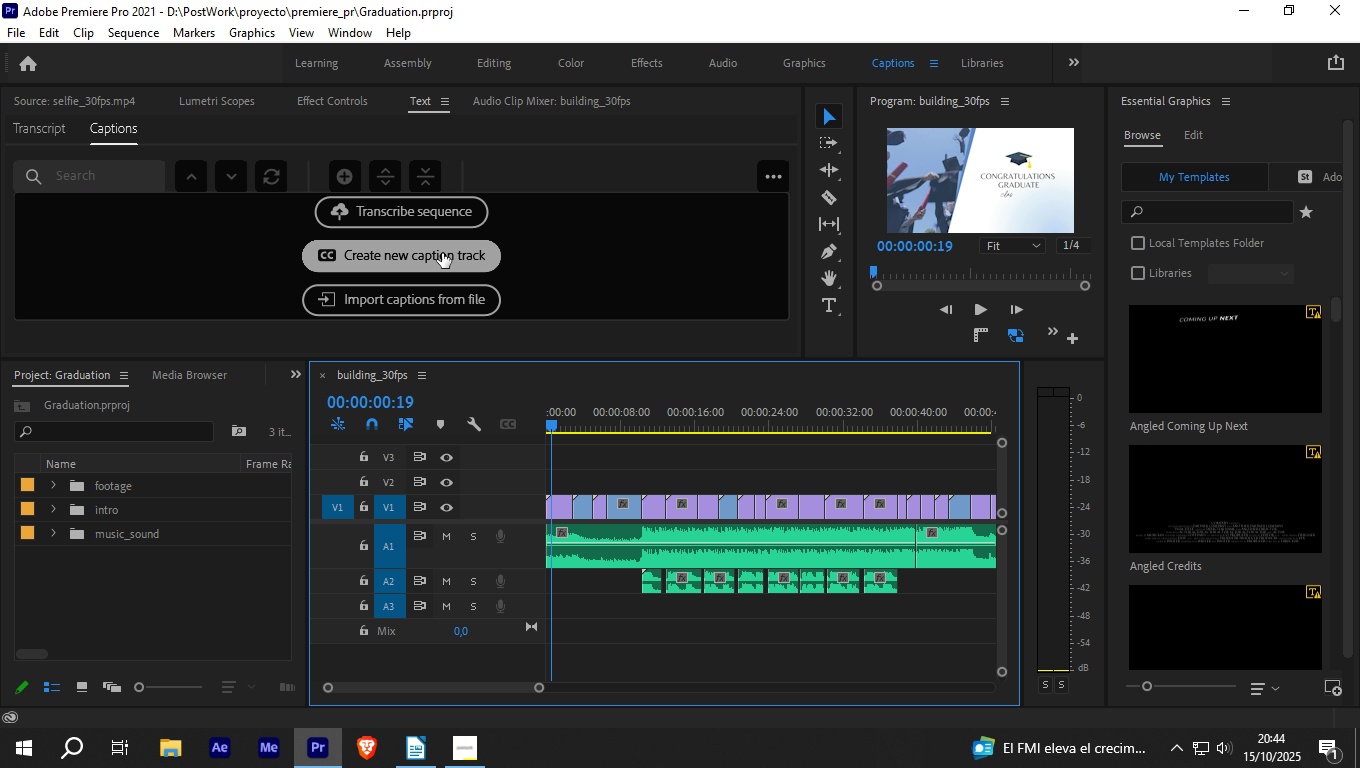 
wait(5.53)
 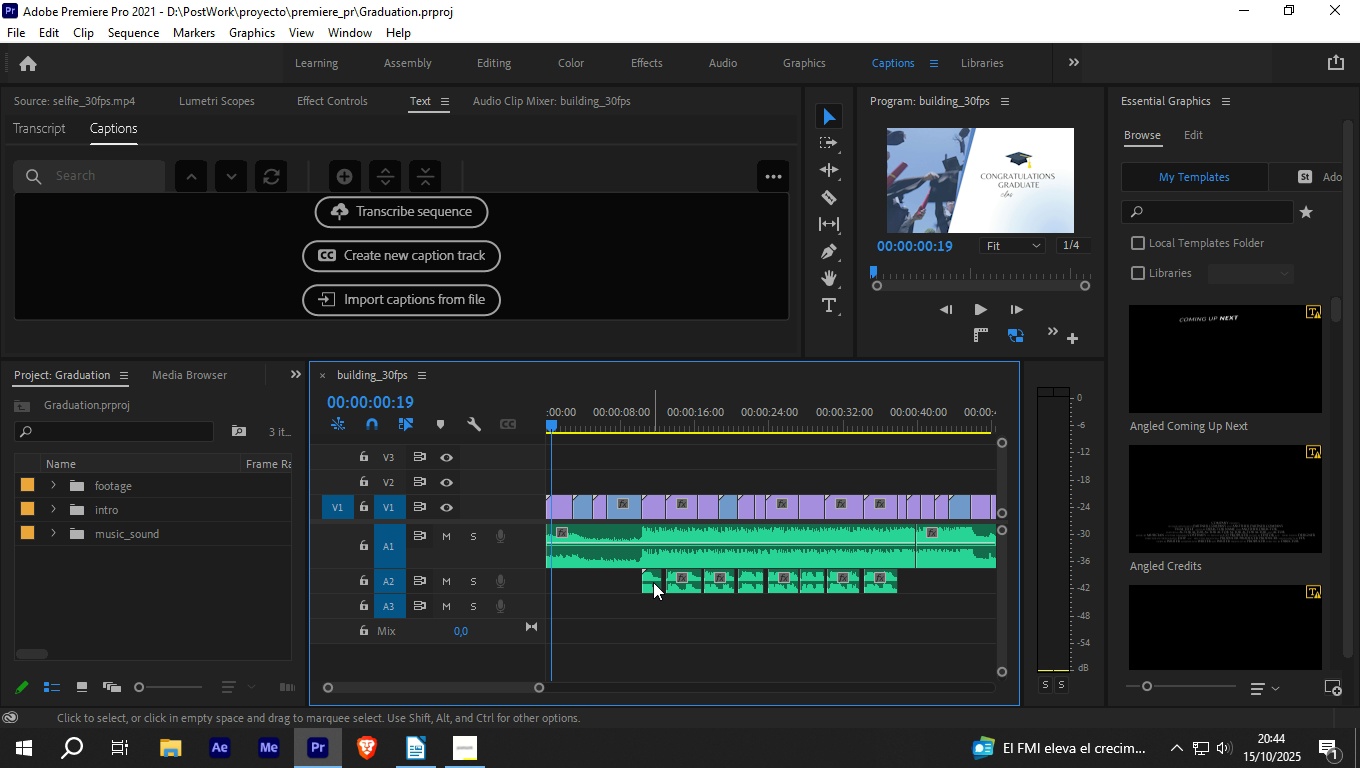 
left_click([442, 253])
 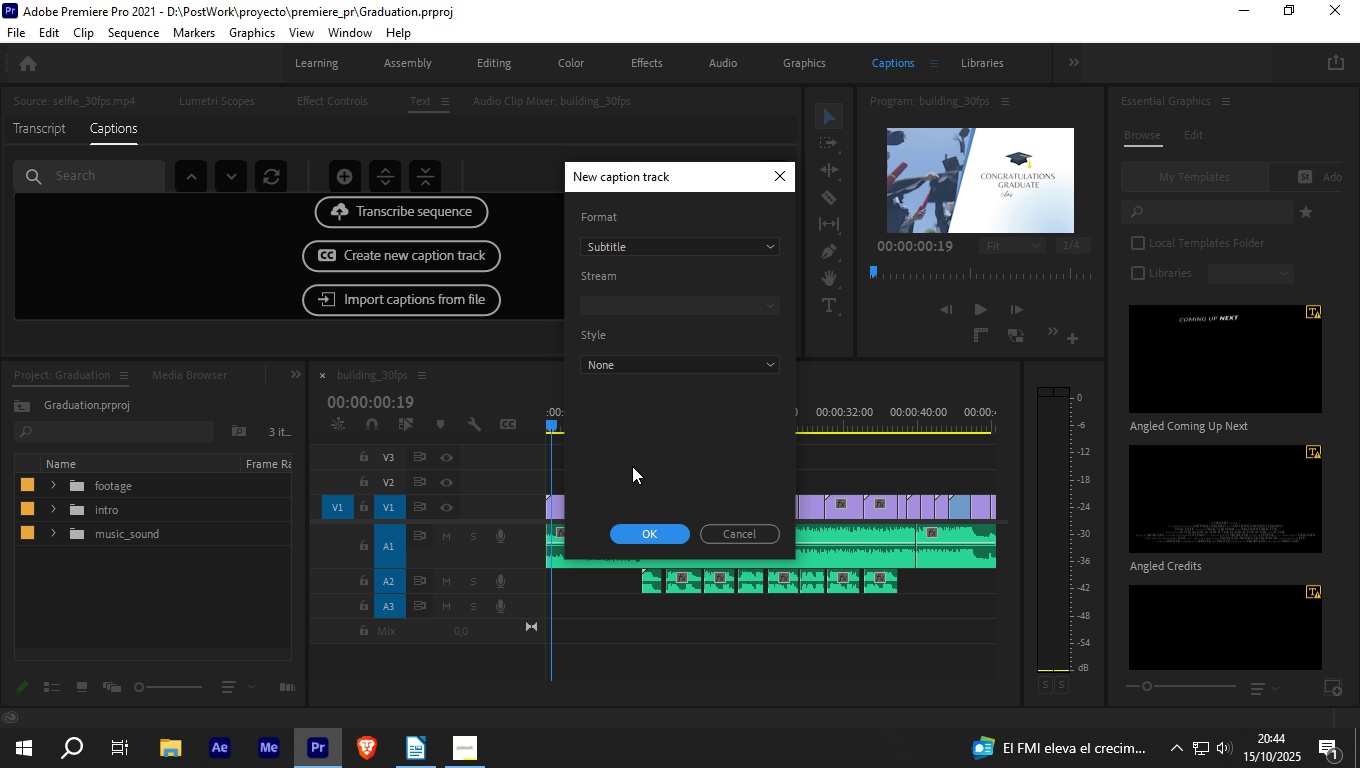 
left_click([635, 528])
 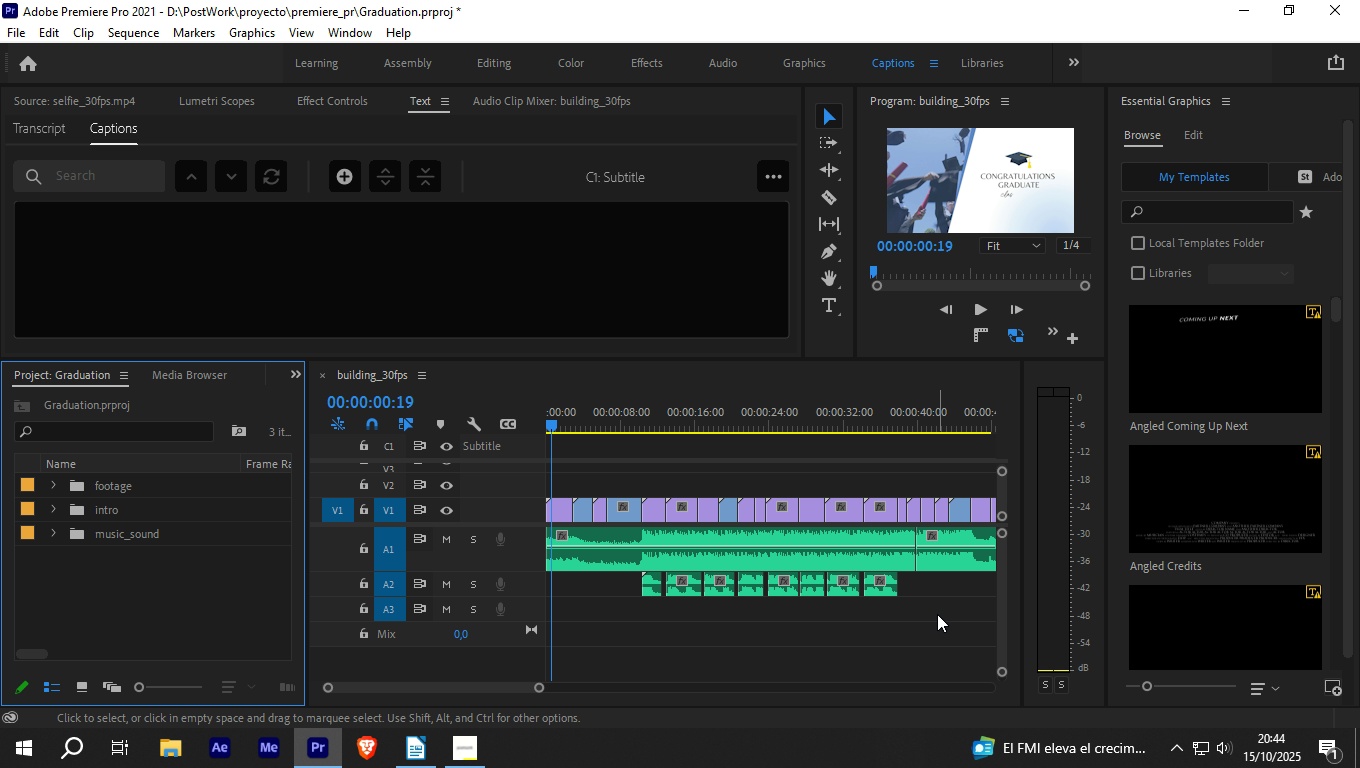 
left_click_drag(start_coordinate=[937, 600], to_coordinate=[650, 583])
 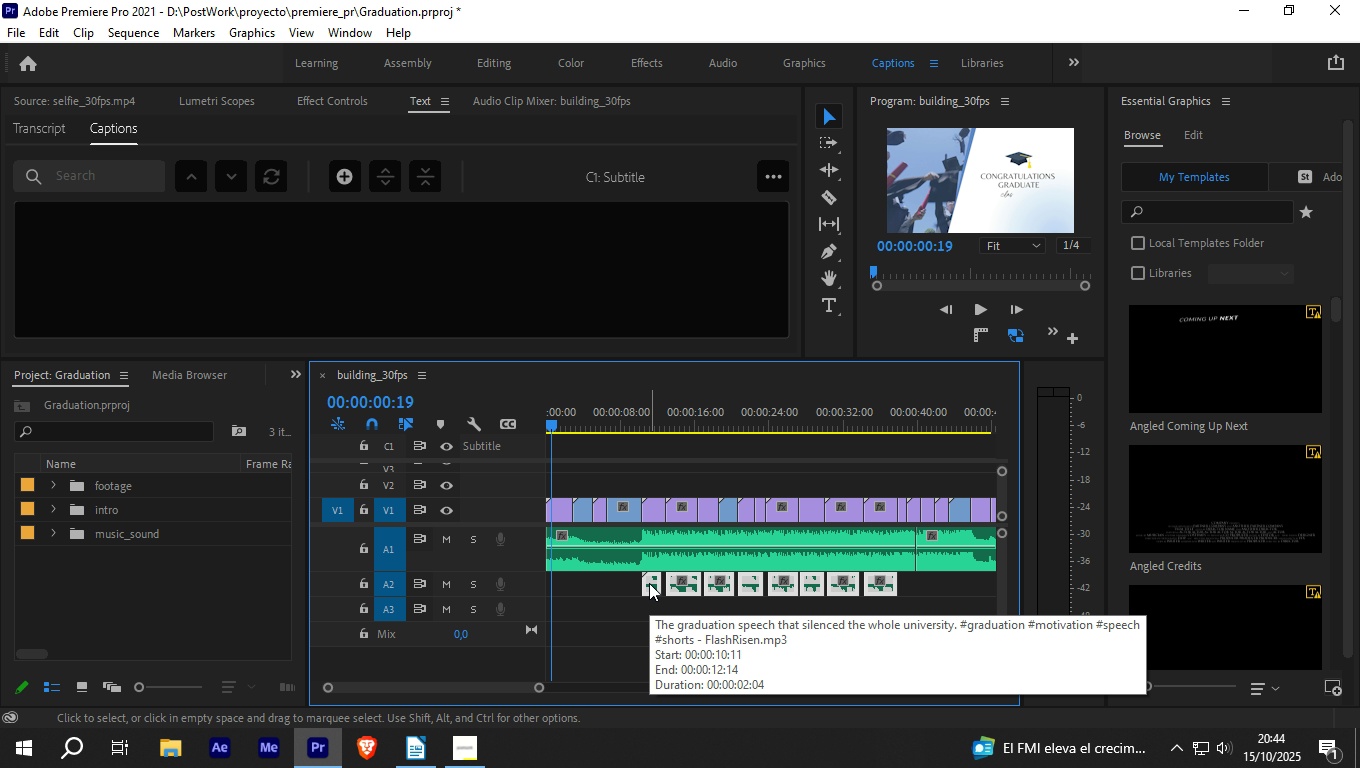 
right_click([649, 583])
 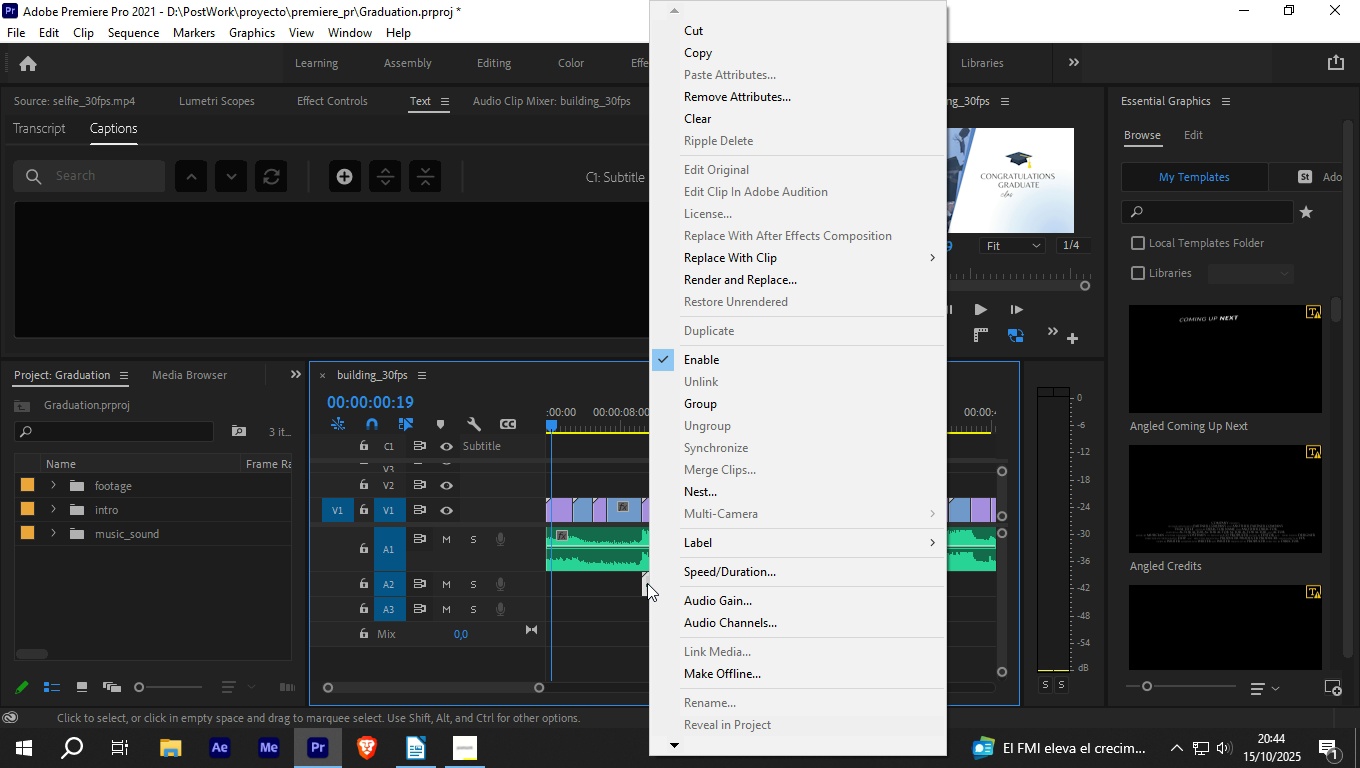 
left_click([595, 588])
 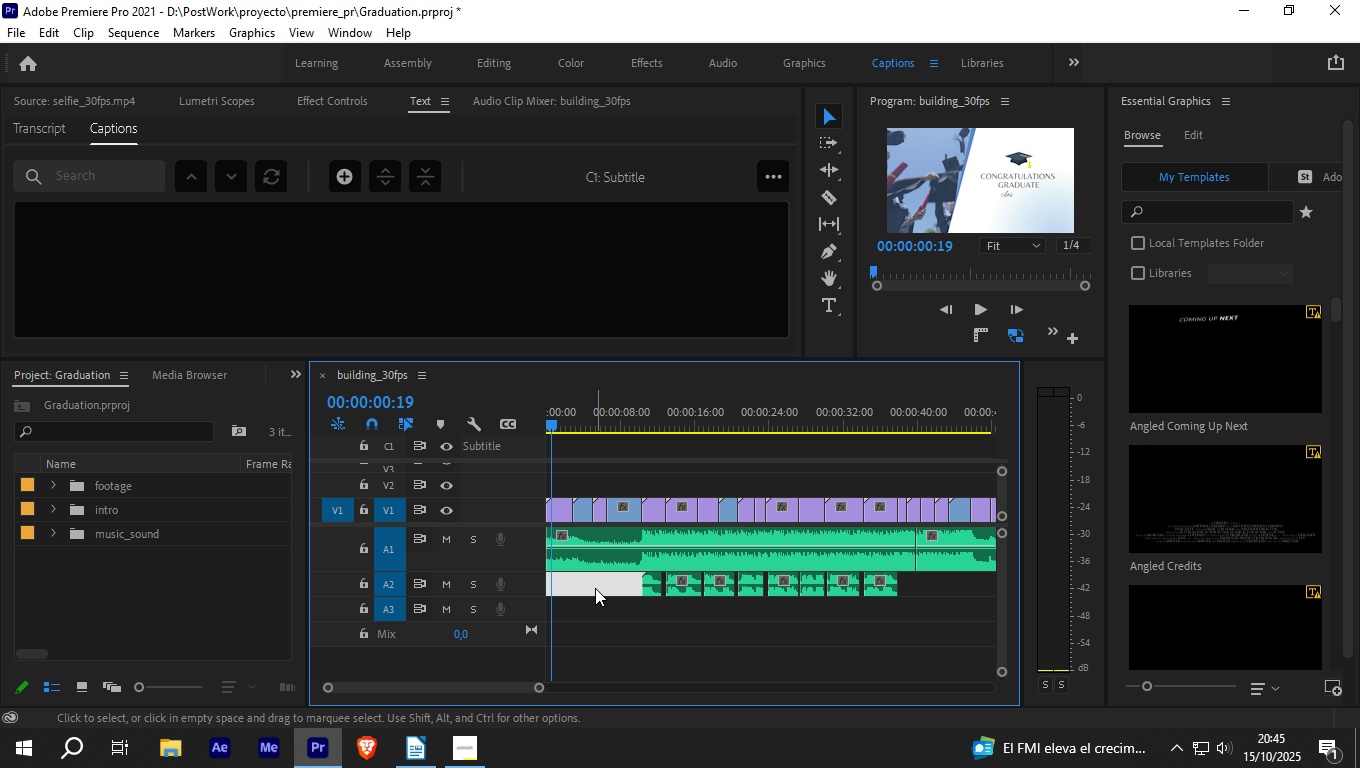 
left_click([595, 588])
 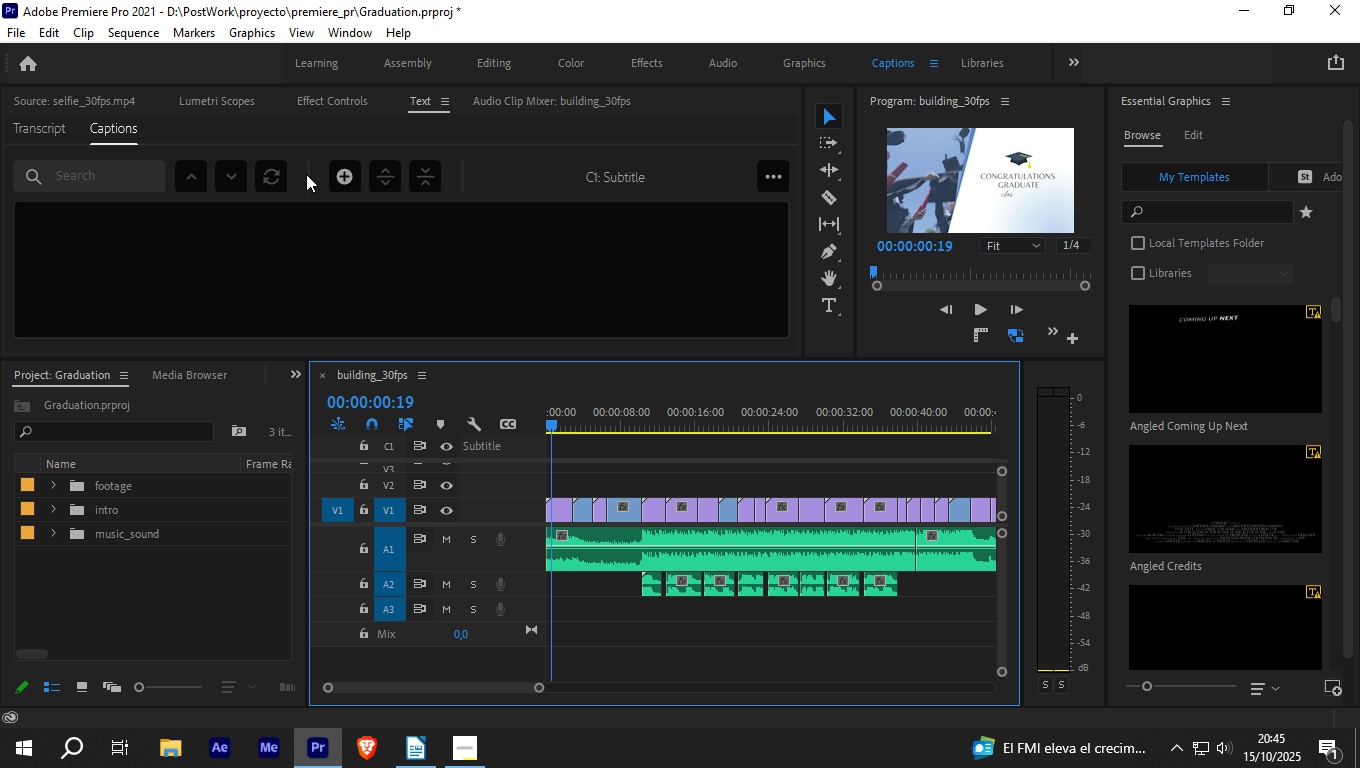 
wait(6.75)
 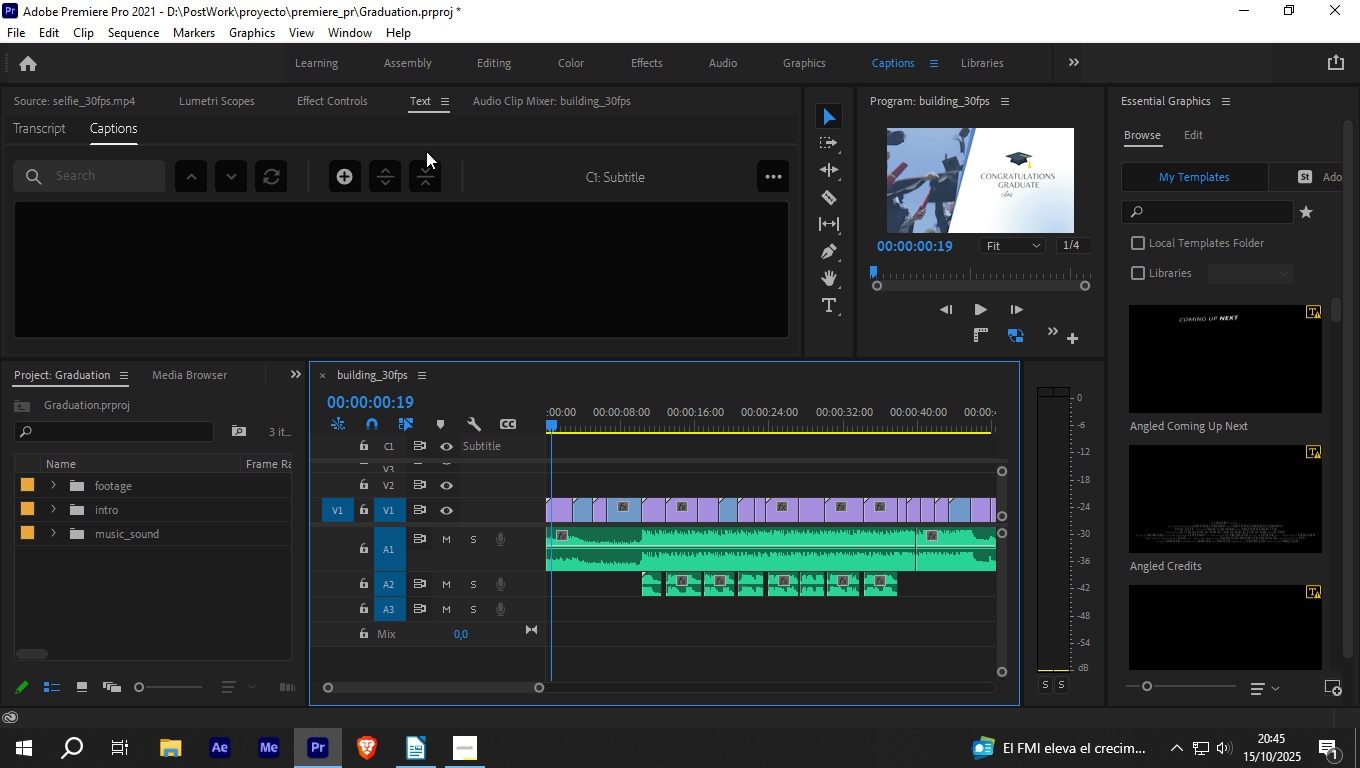 
left_click([349, 174])
 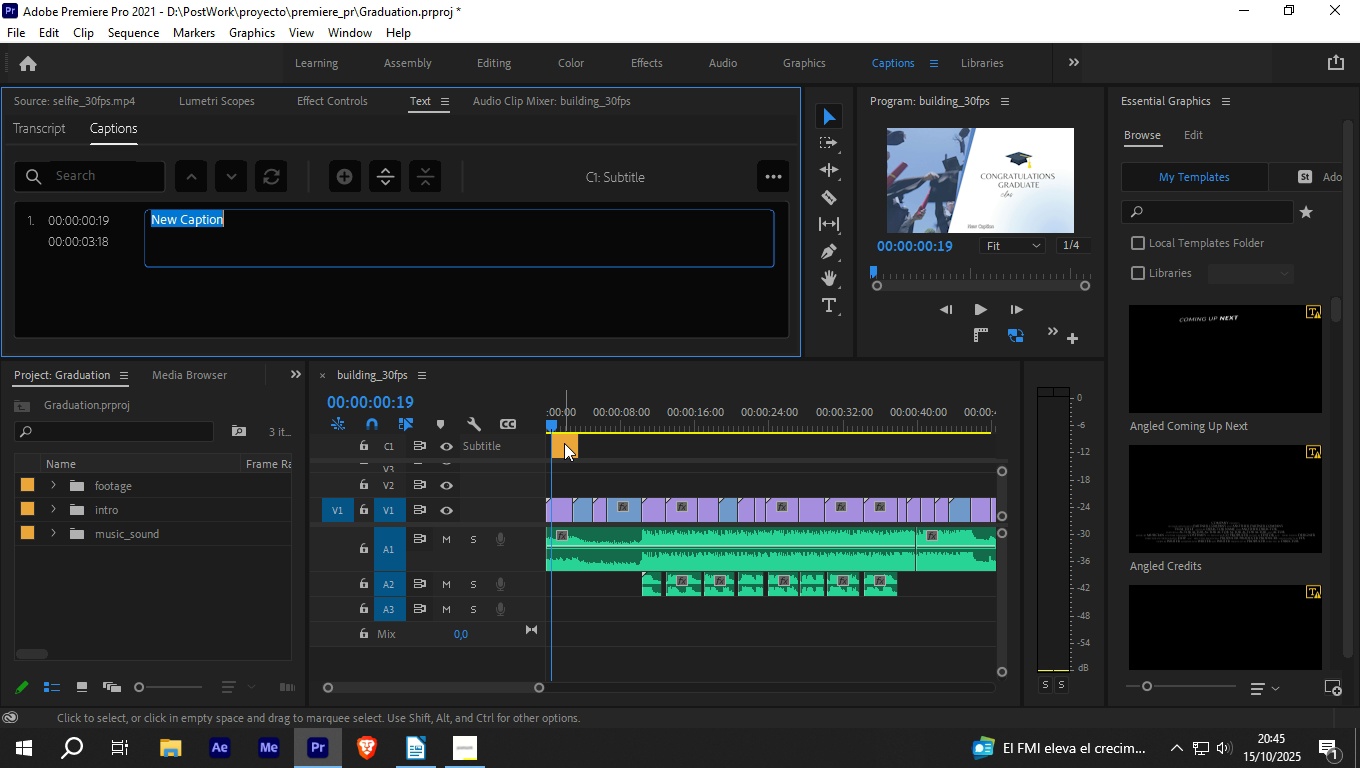 
left_click_drag(start_coordinate=[574, 442], to_coordinate=[902, 445])
 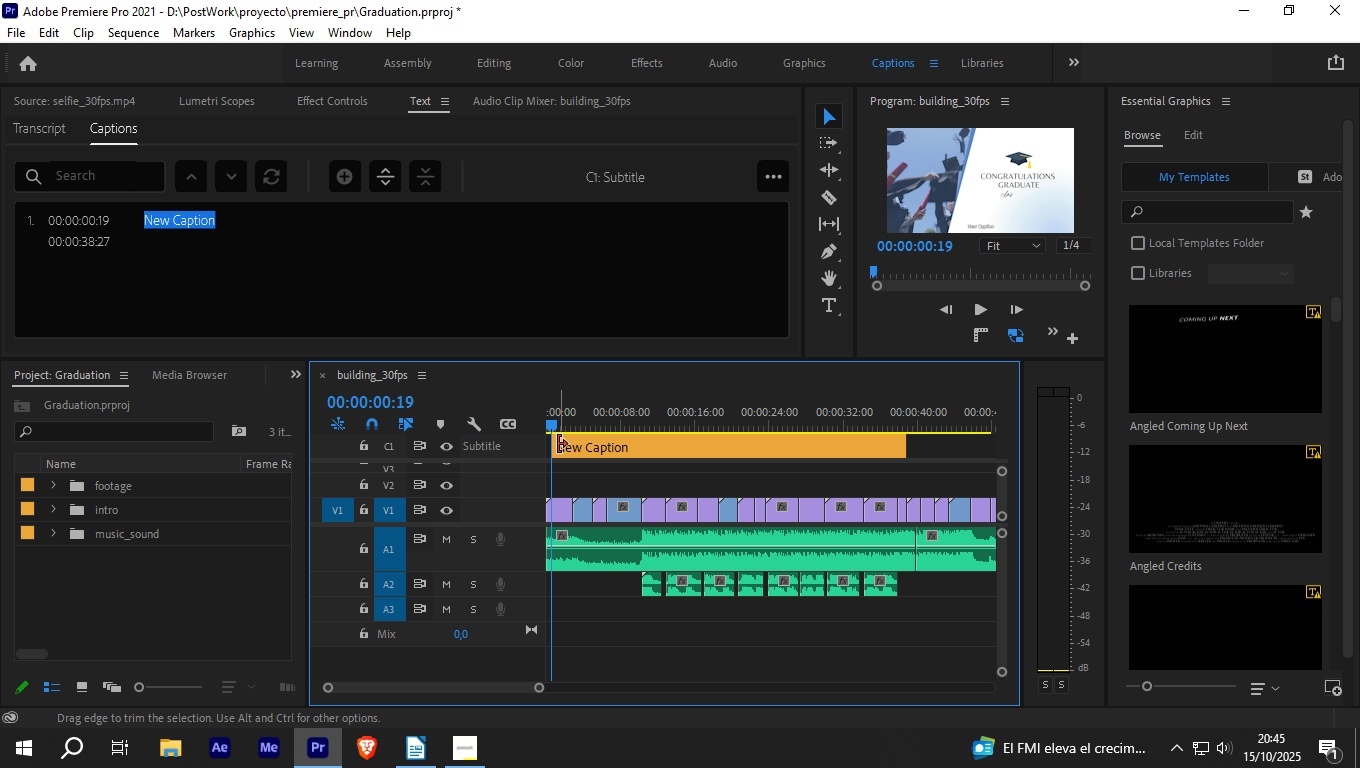 
left_click_drag(start_coordinate=[554, 444], to_coordinate=[648, 444])
 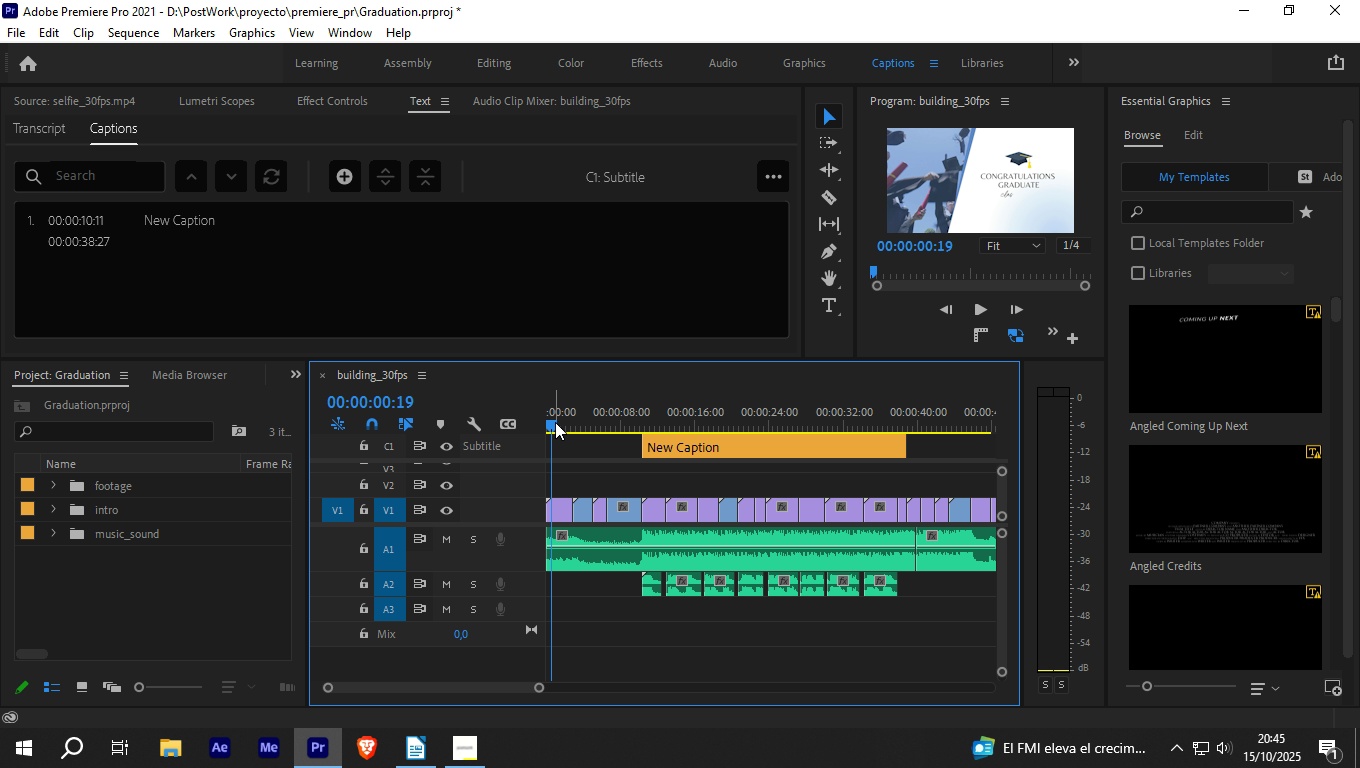 
left_click_drag(start_coordinate=[551, 423], to_coordinate=[639, 420])
 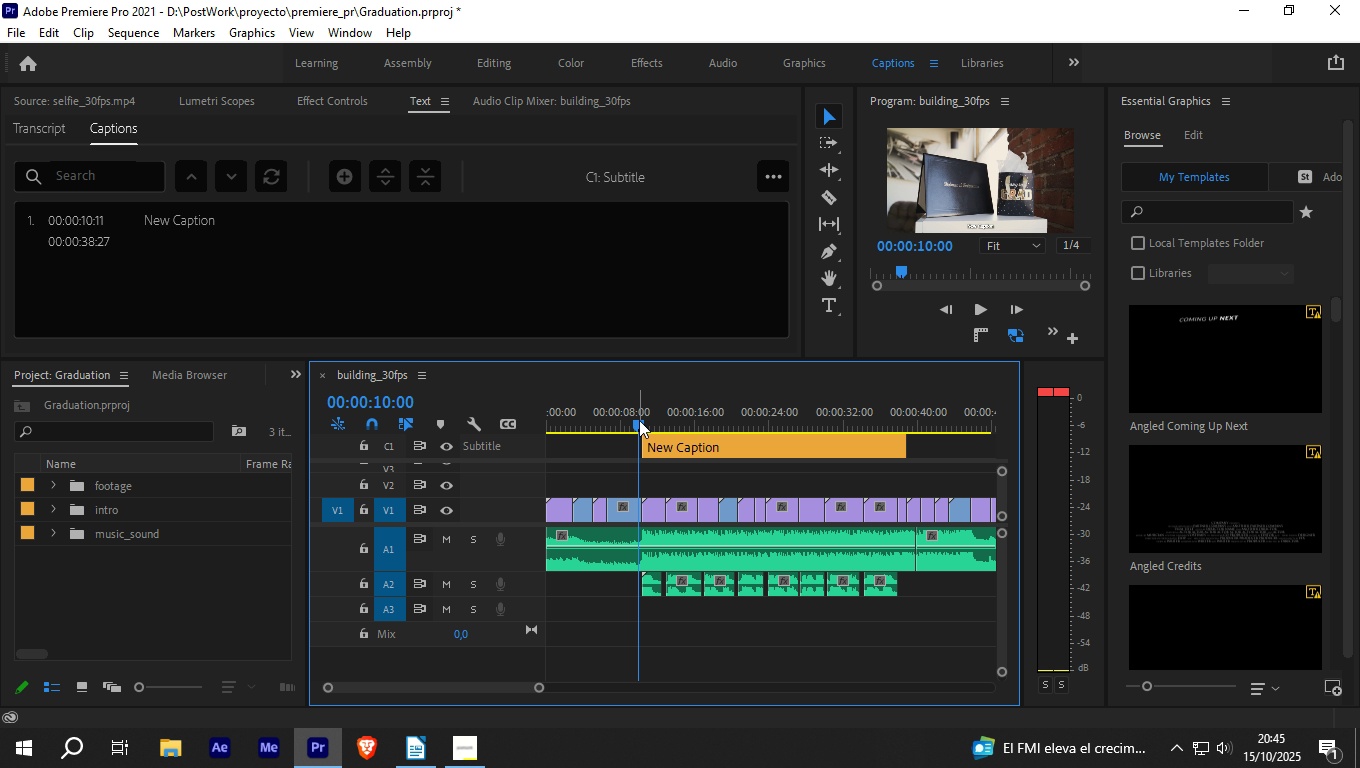 
key(Space)
 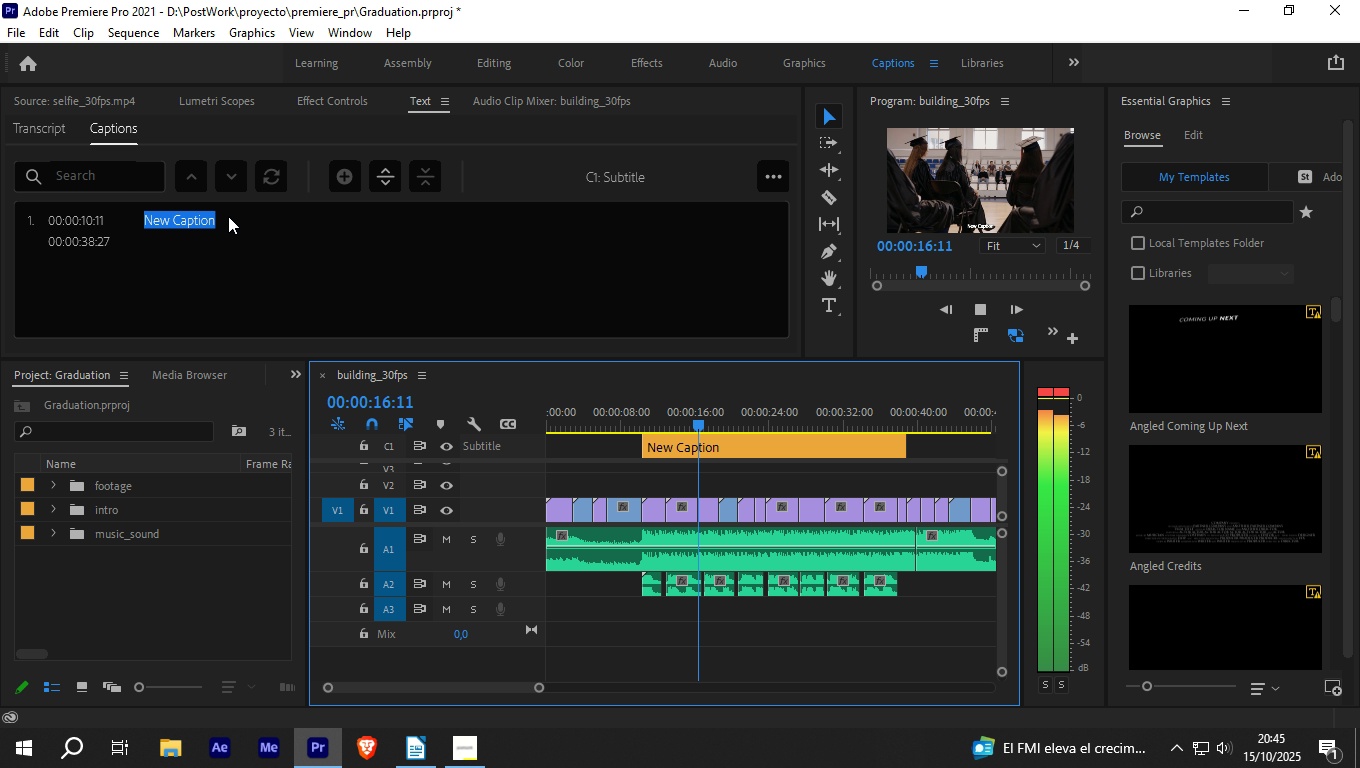 
wait(11.83)
 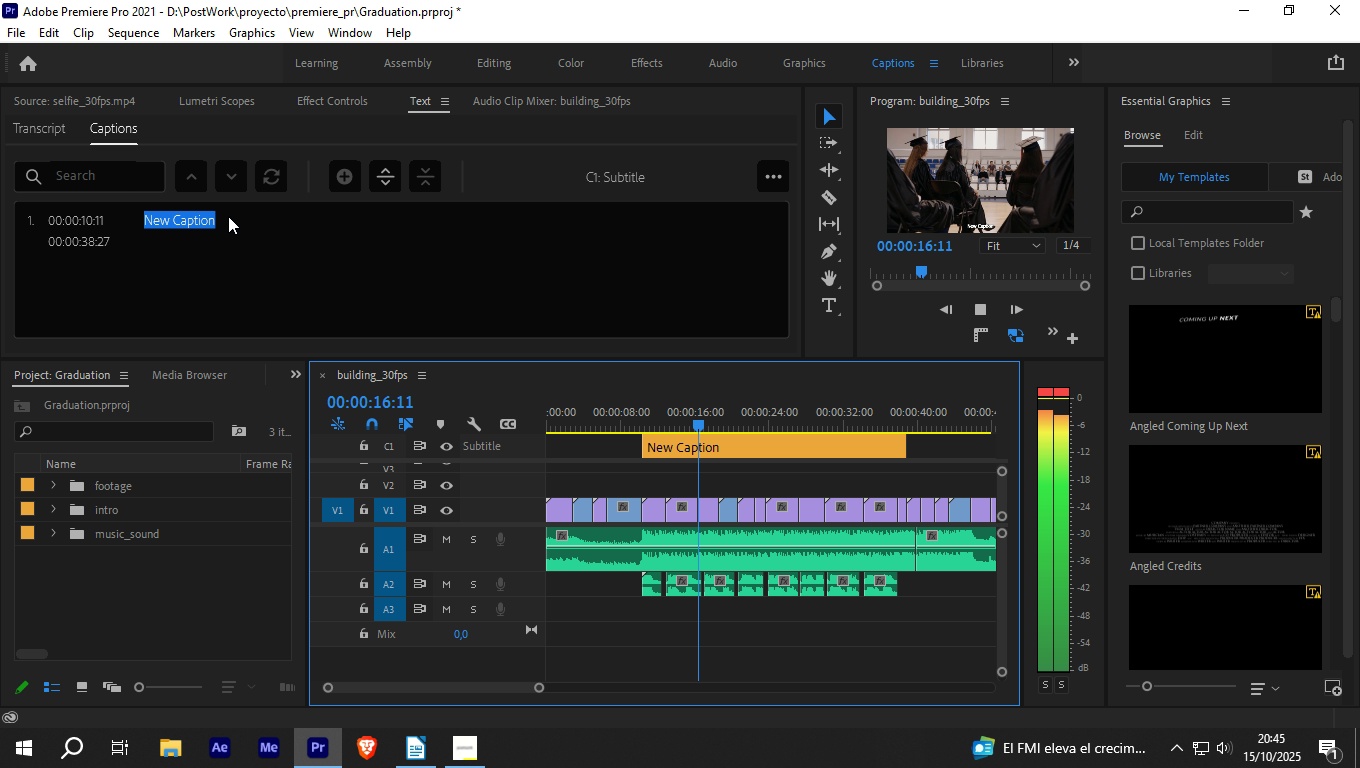 
left_click([767, 179])
 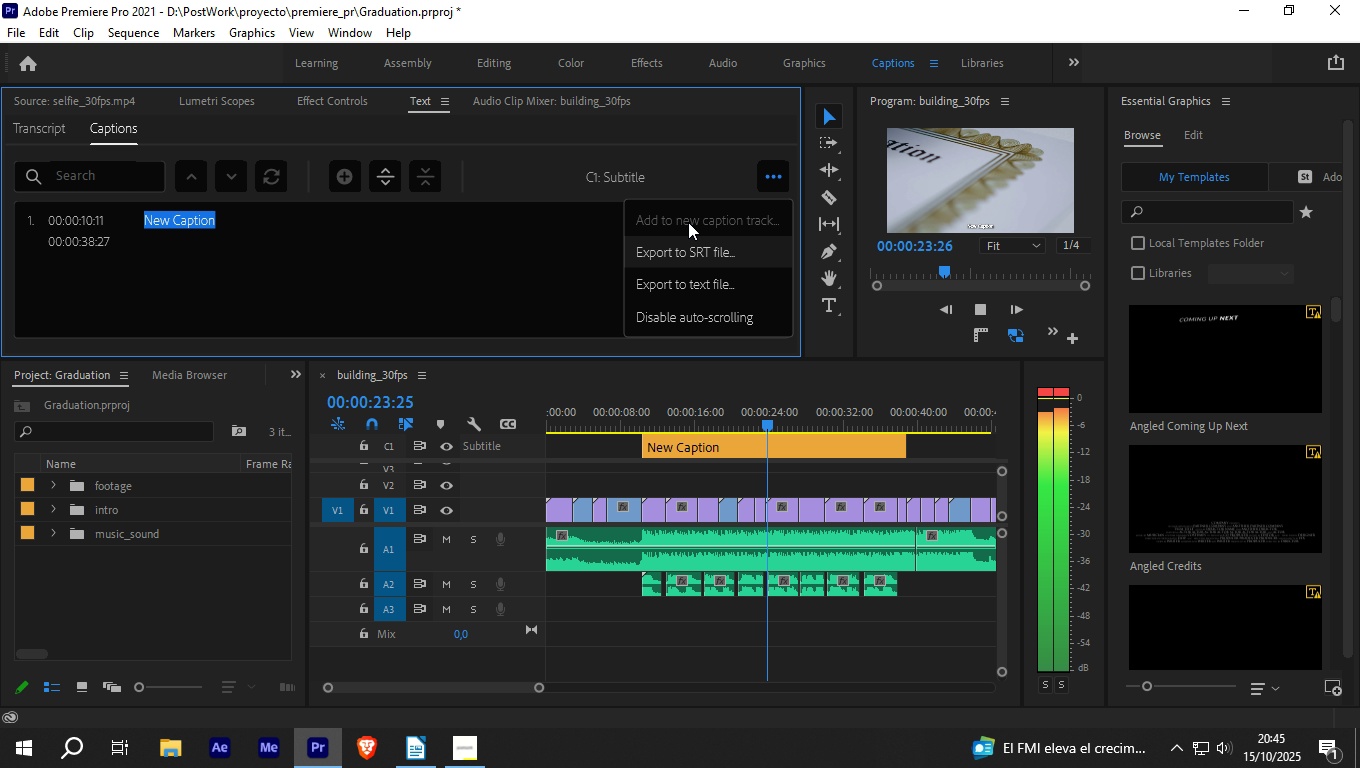 
left_click([692, 183])
 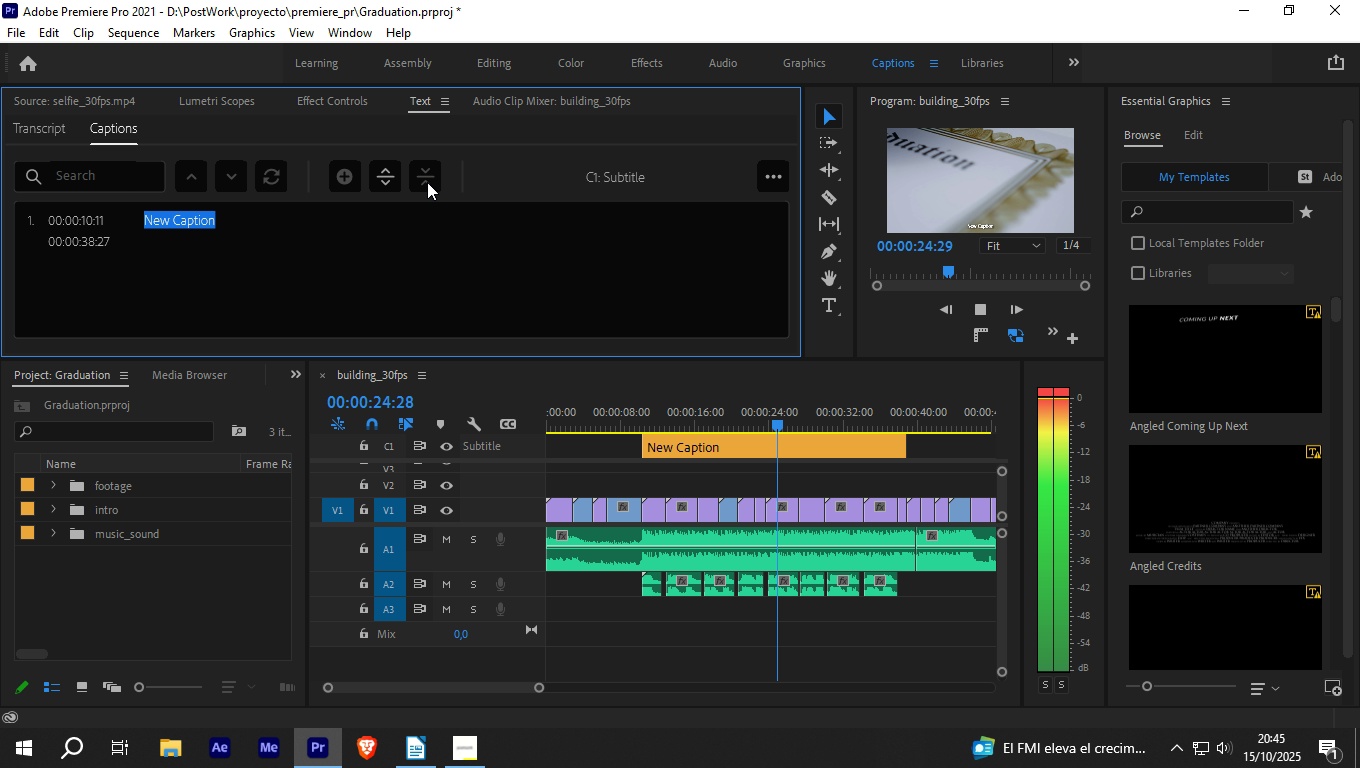 
mouse_move([350, 183])
 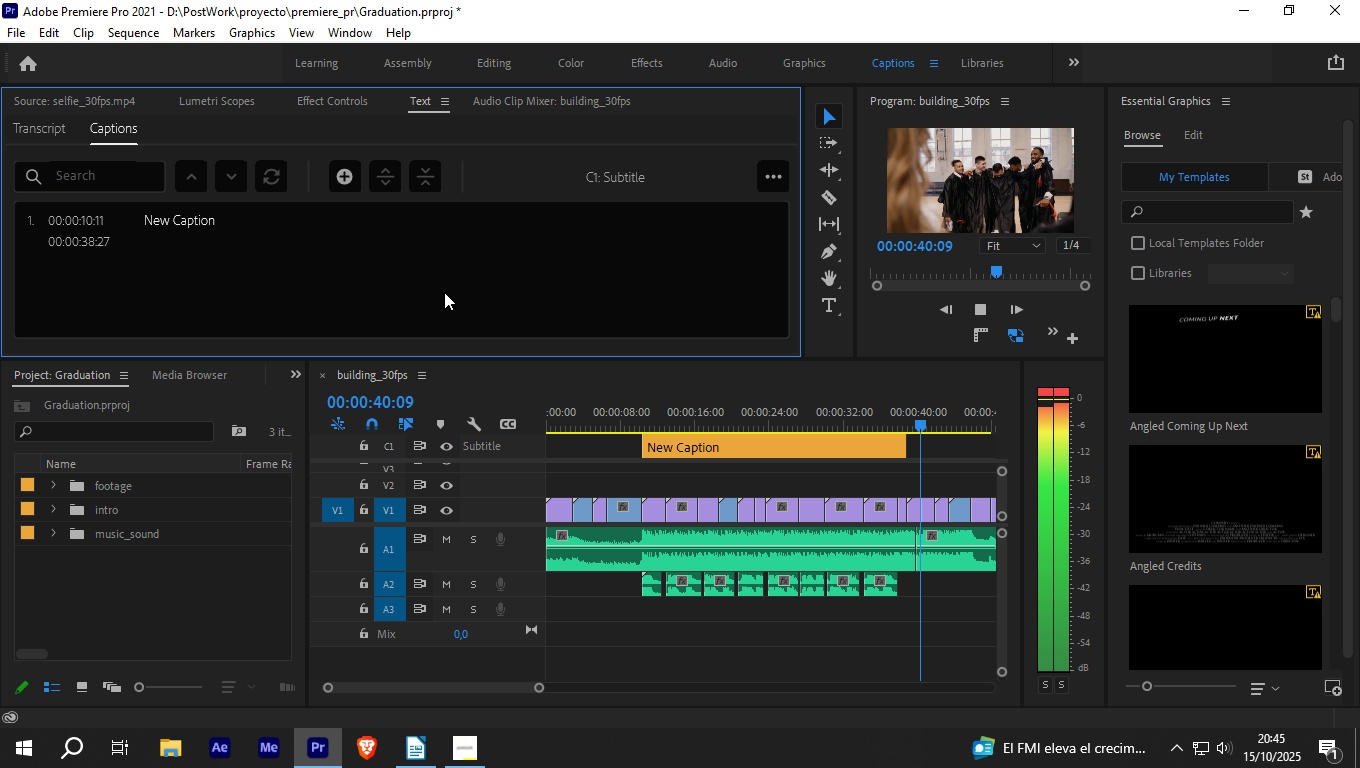 
wait(18.55)
 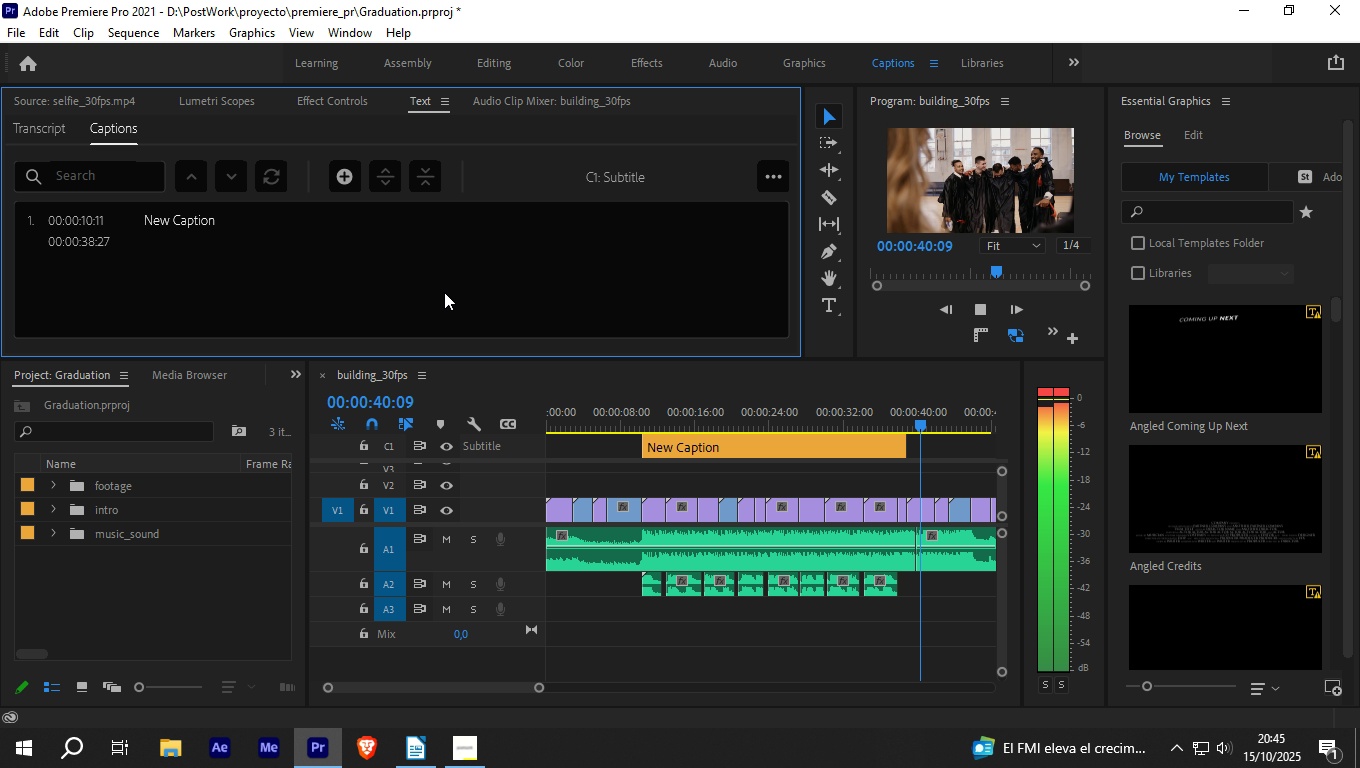 
key(Space)
 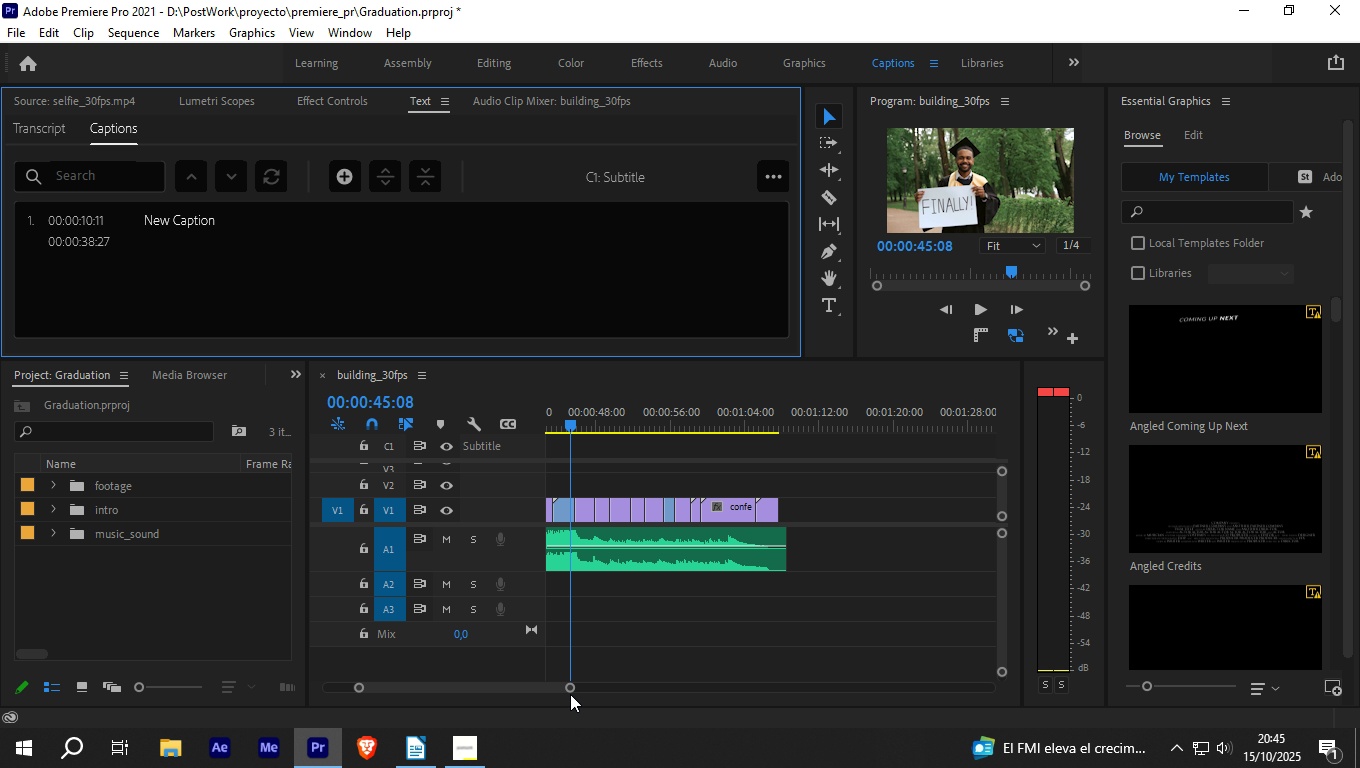 
left_click_drag(start_coordinate=[567, 689], to_coordinate=[611, 688])
 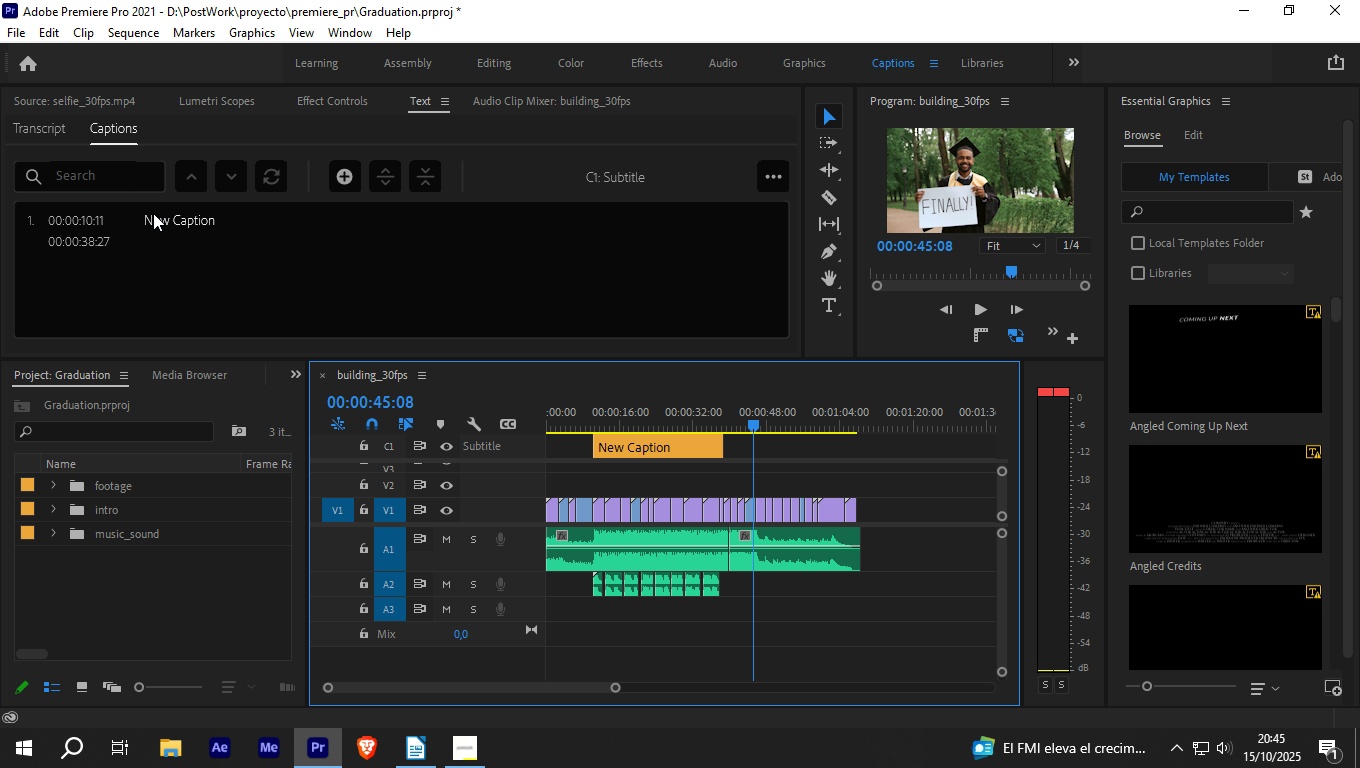 
left_click([154, 212])
 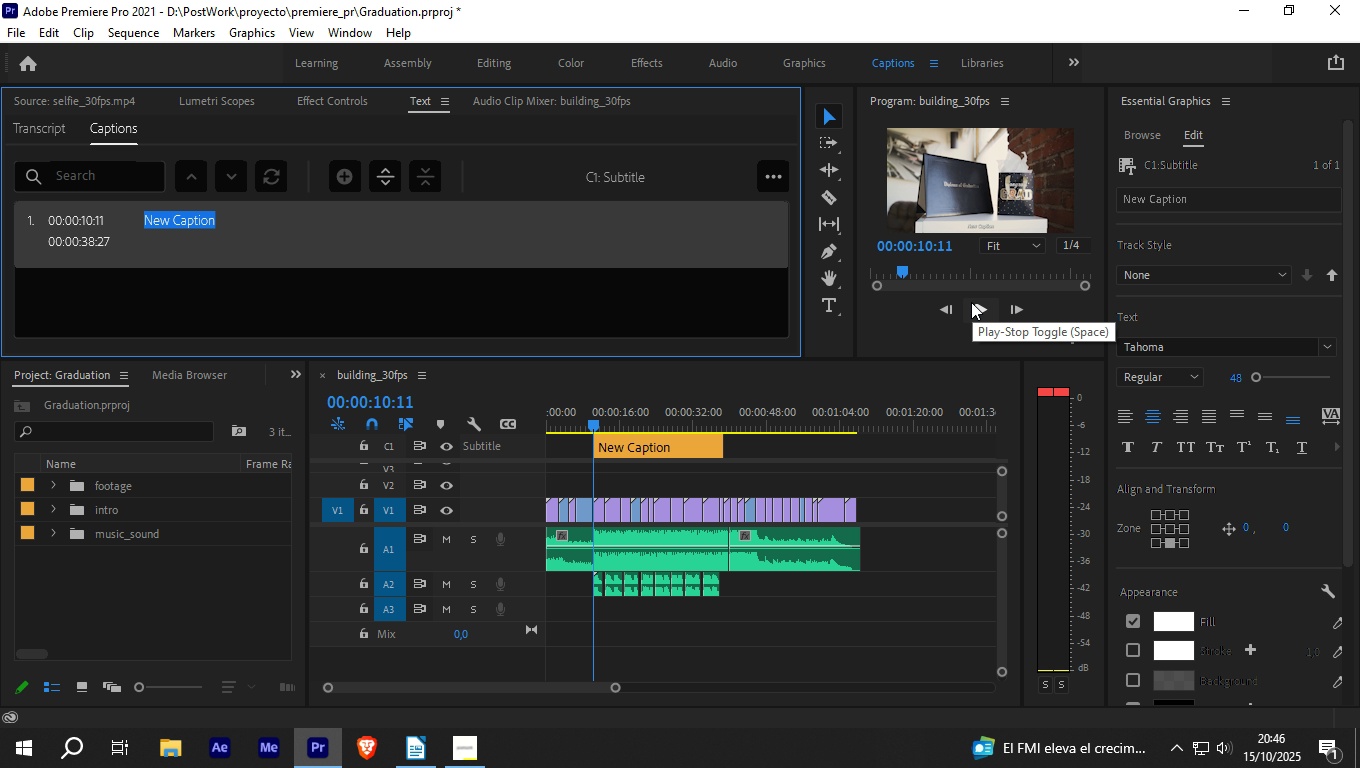 
wait(6.43)
 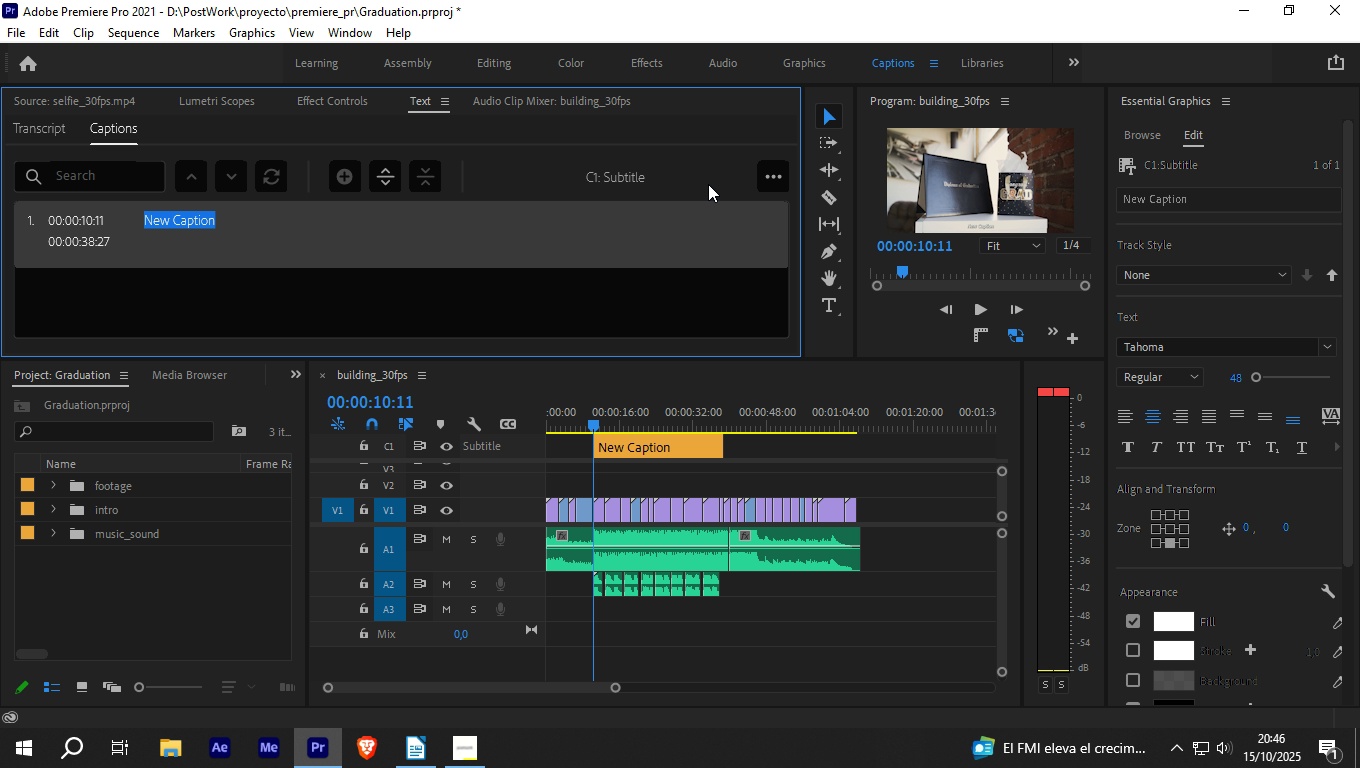 
left_click([971, 302])
 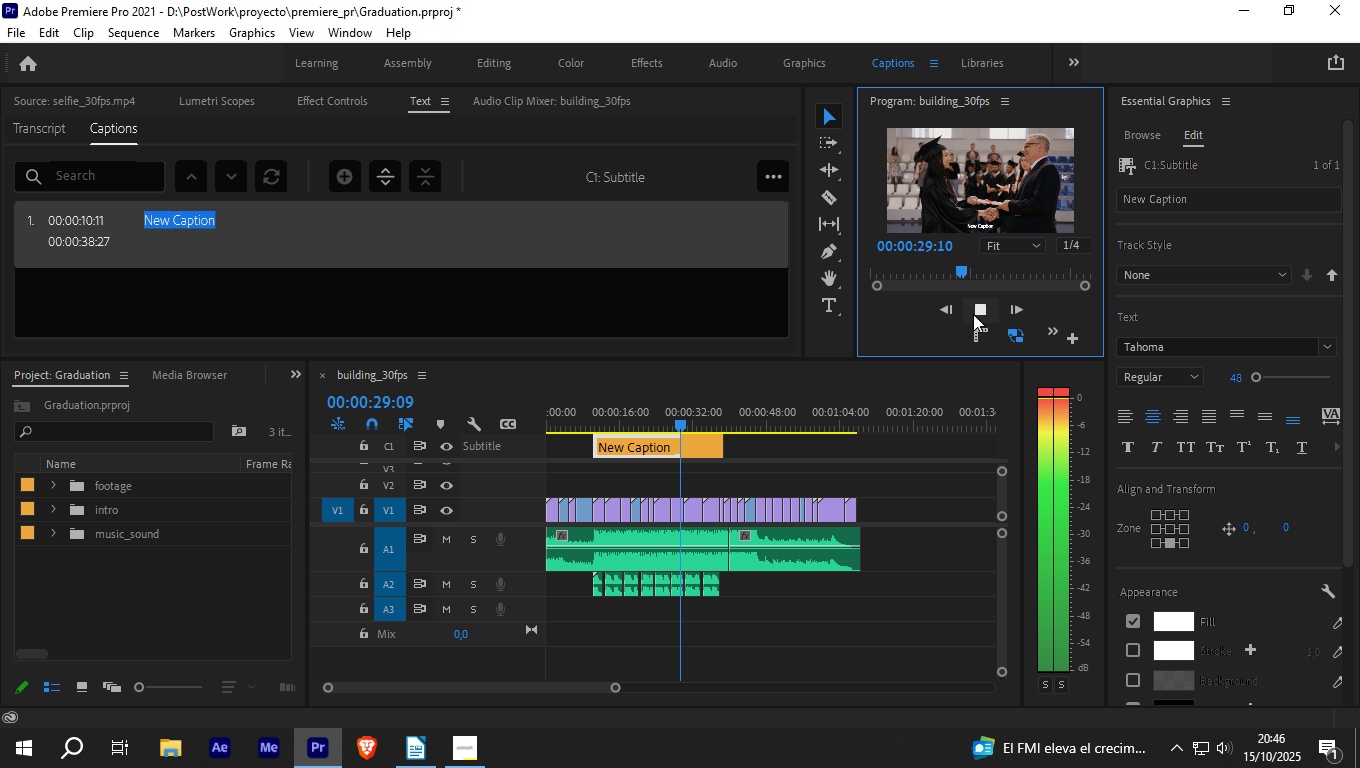 
wait(23.97)
 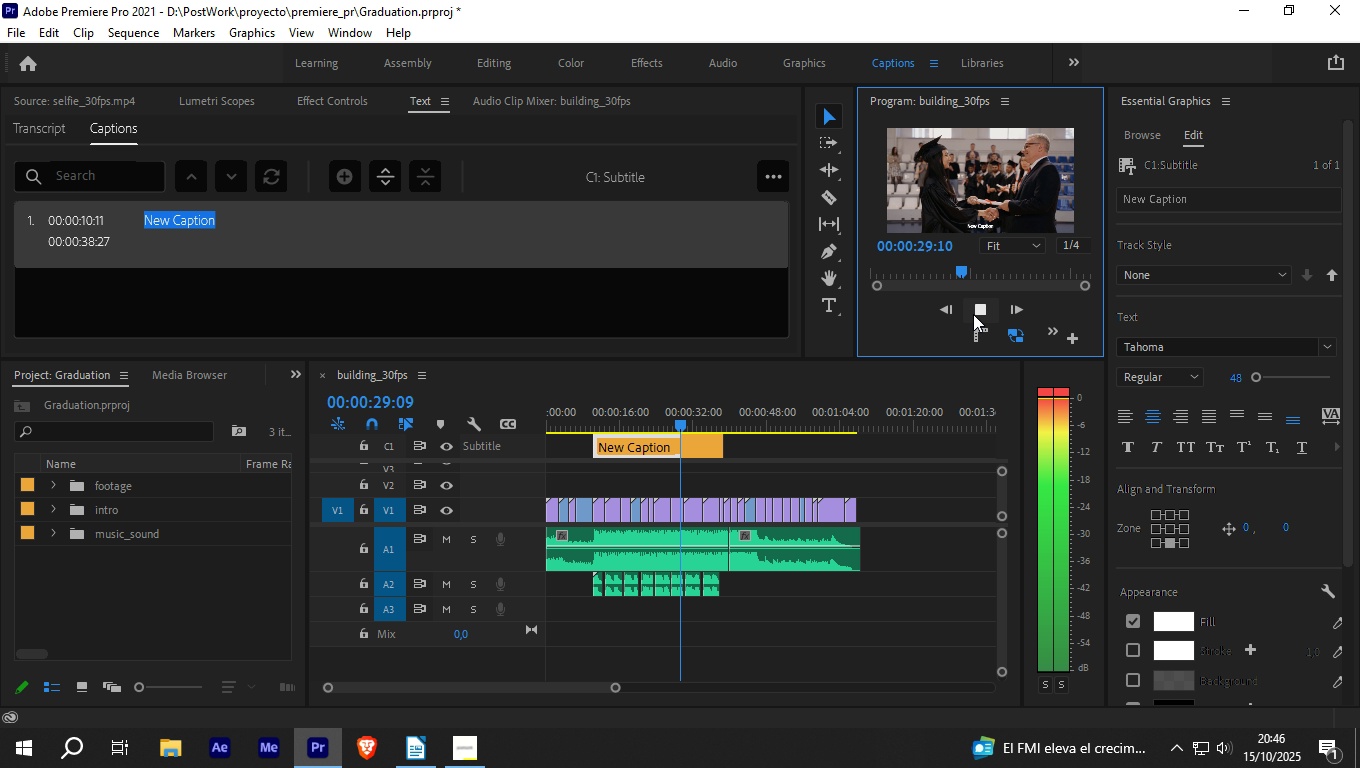 
key(Space)
 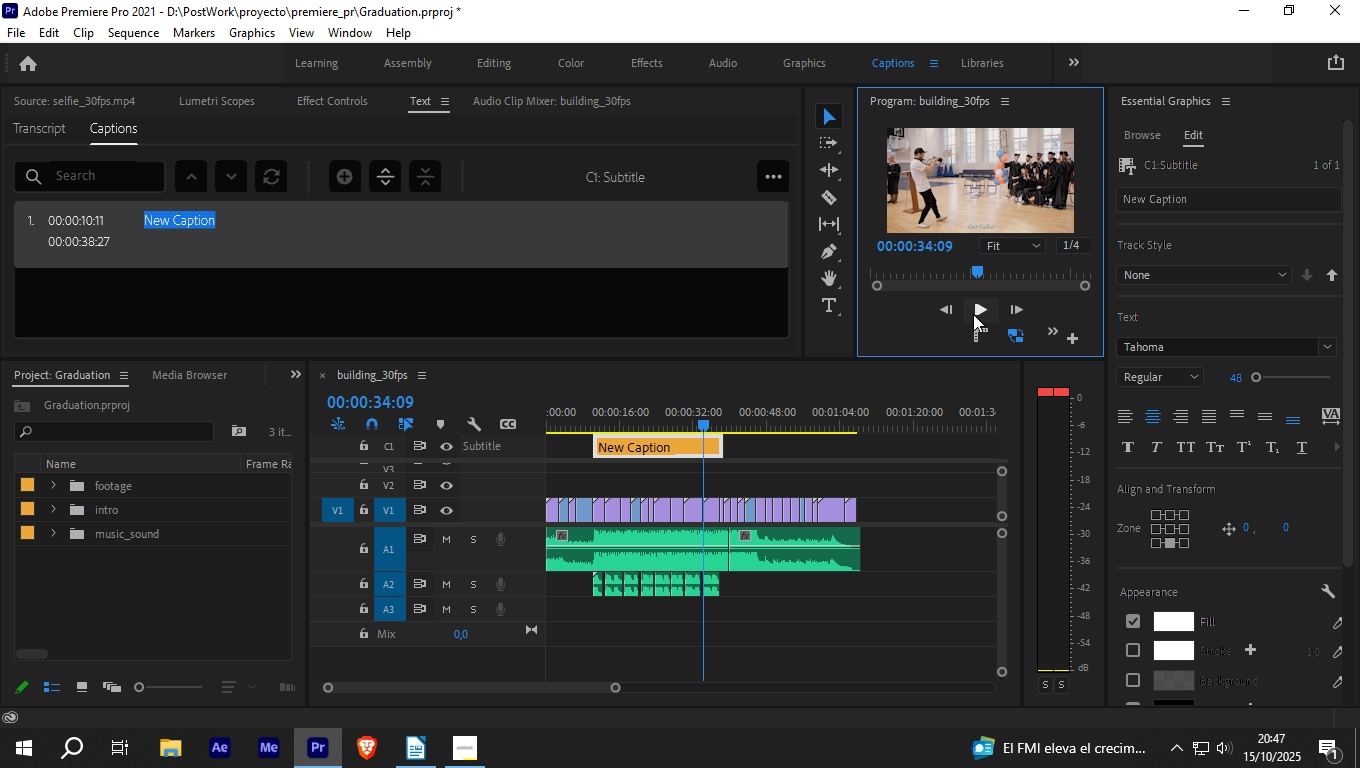 
wait(42.65)
 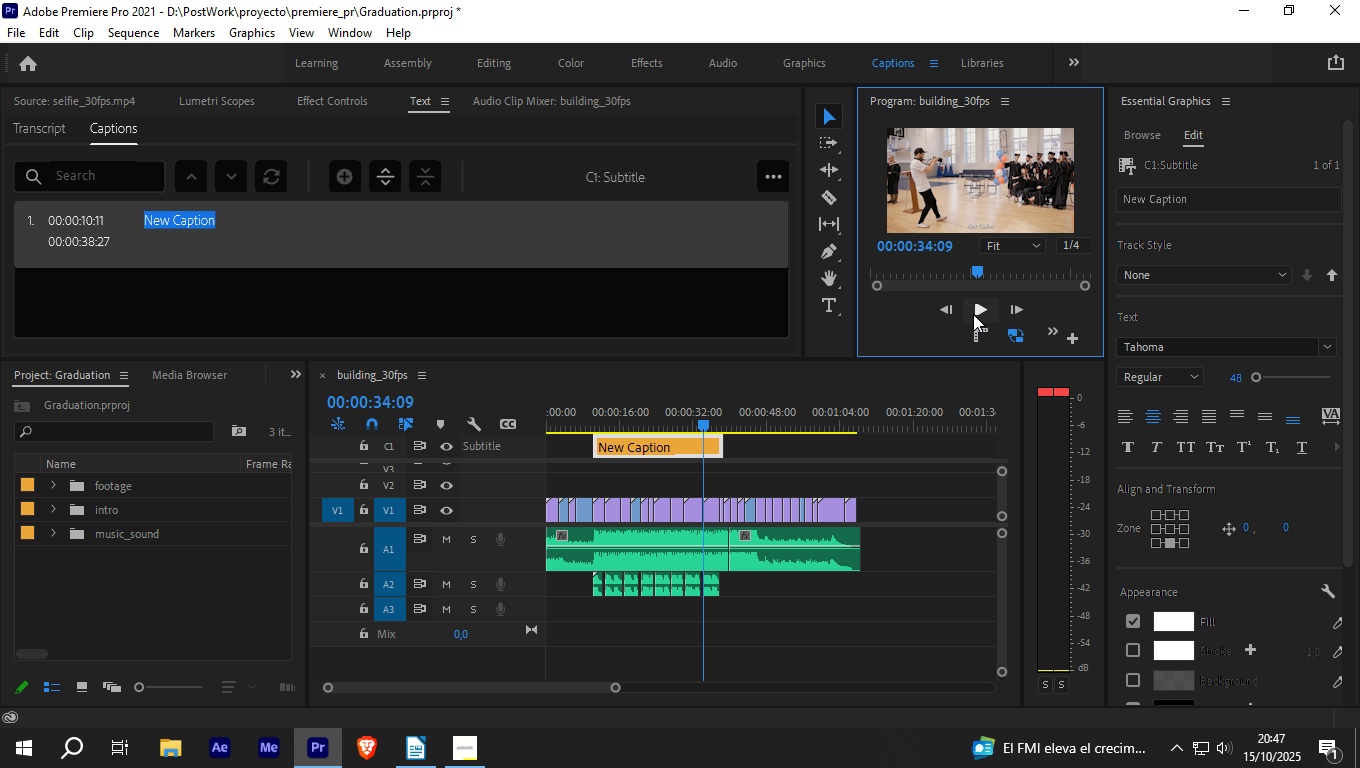 
scroll: coordinate [1243, 524], scroll_direction: down, amount: 3.0
 